 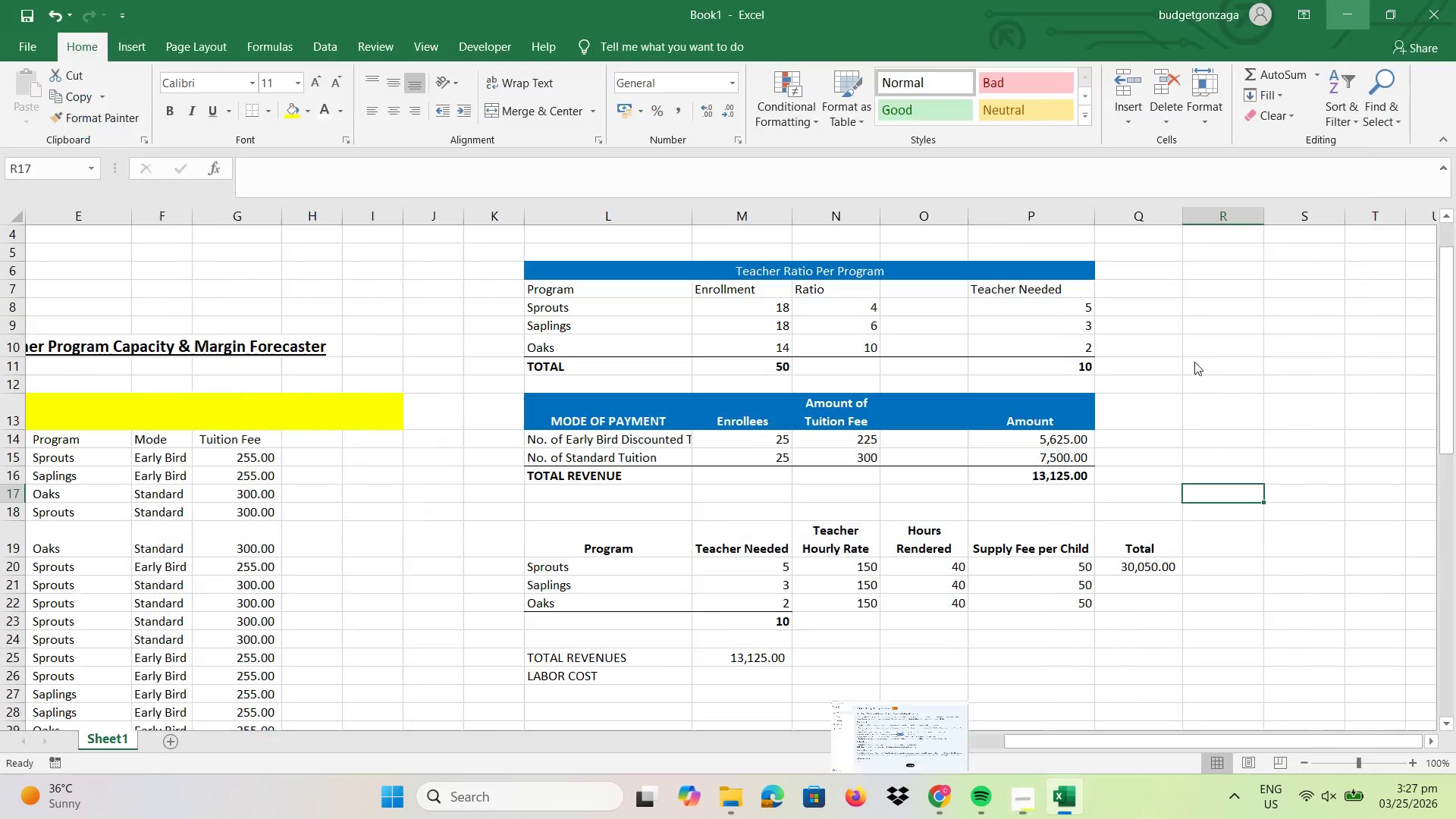 
double_click([1059, 566])
 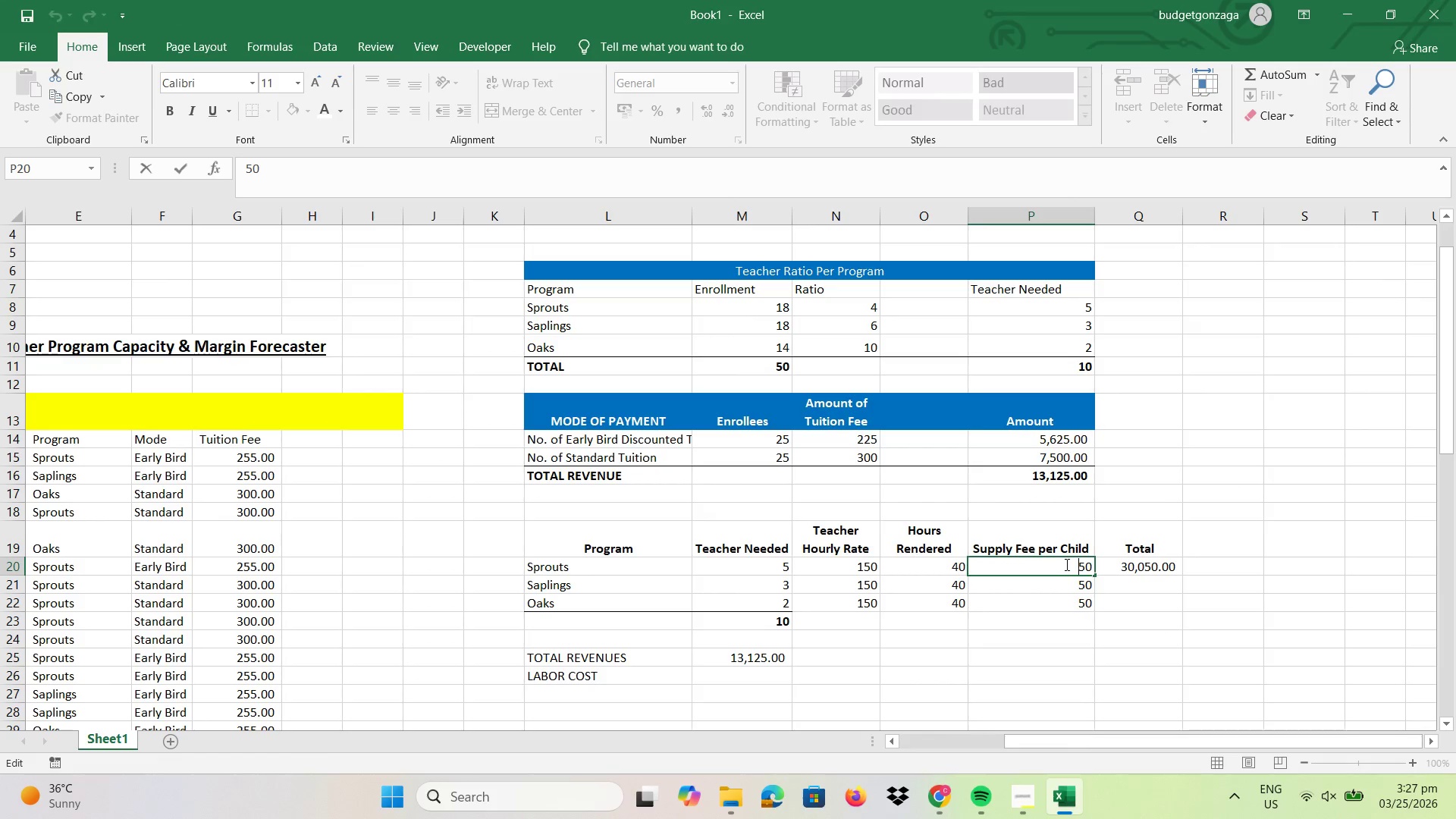 
key(Equal)
 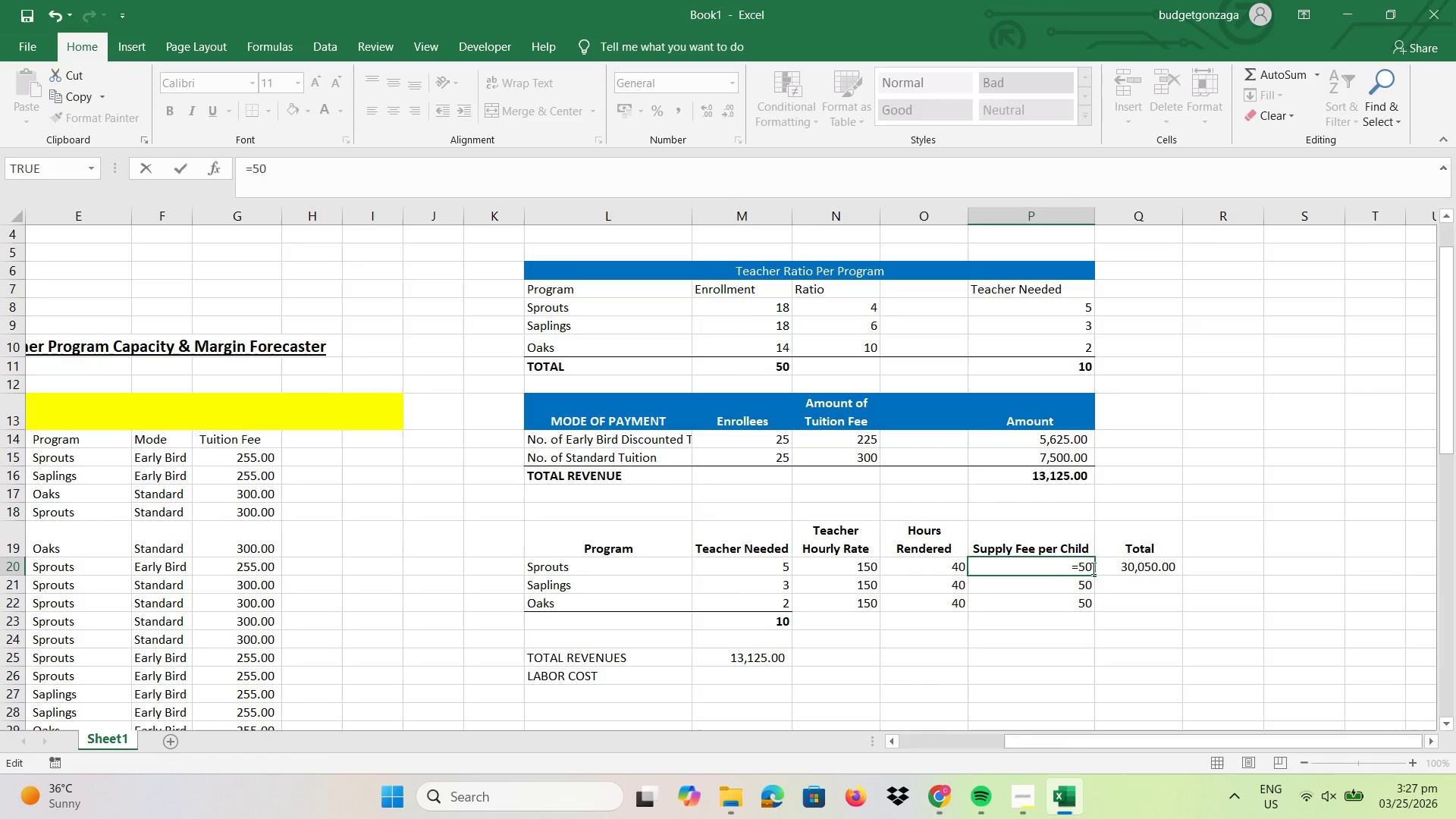 
left_click([1092, 568])
 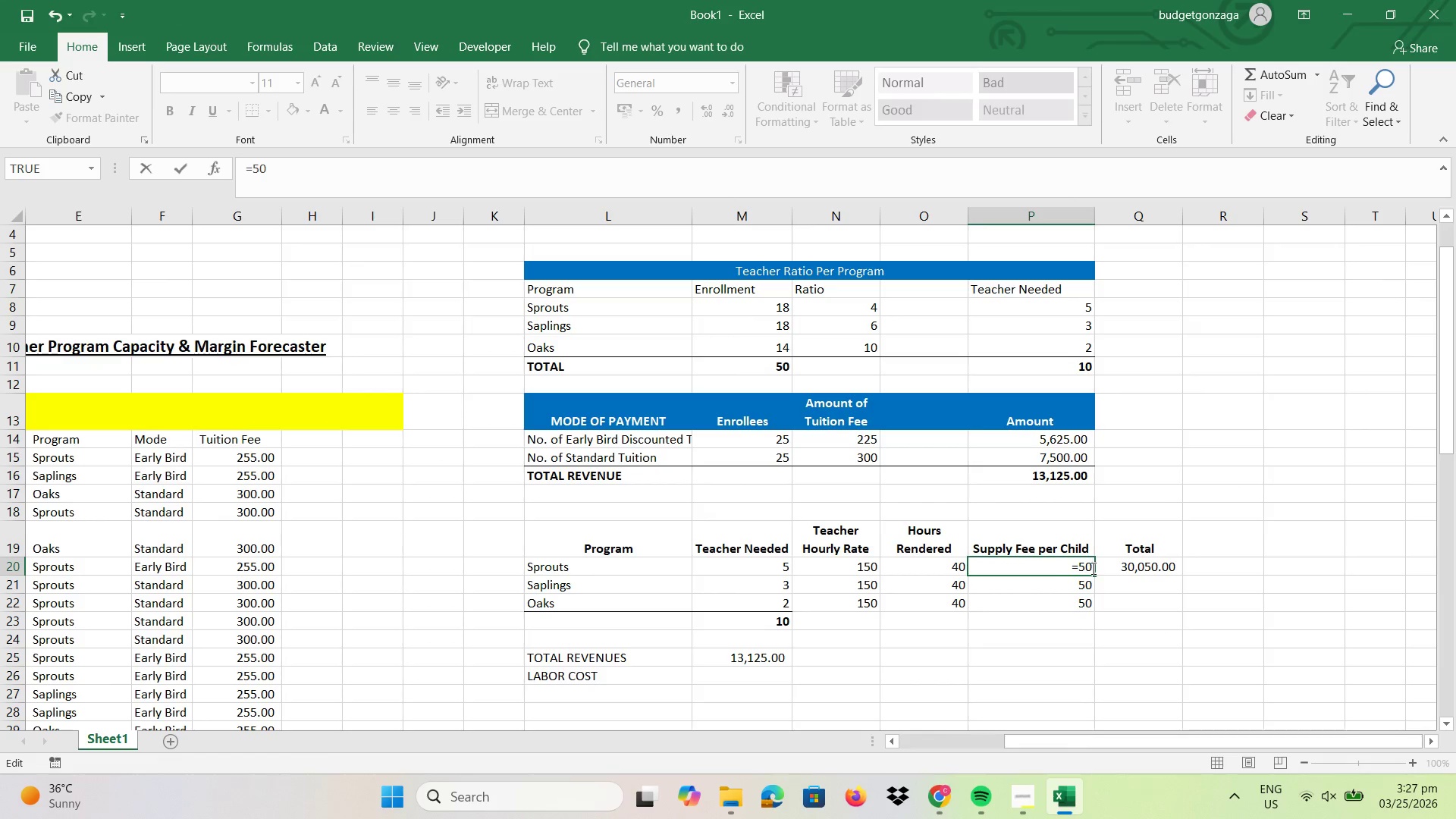 
key(Shift+NumpadMultiply)
 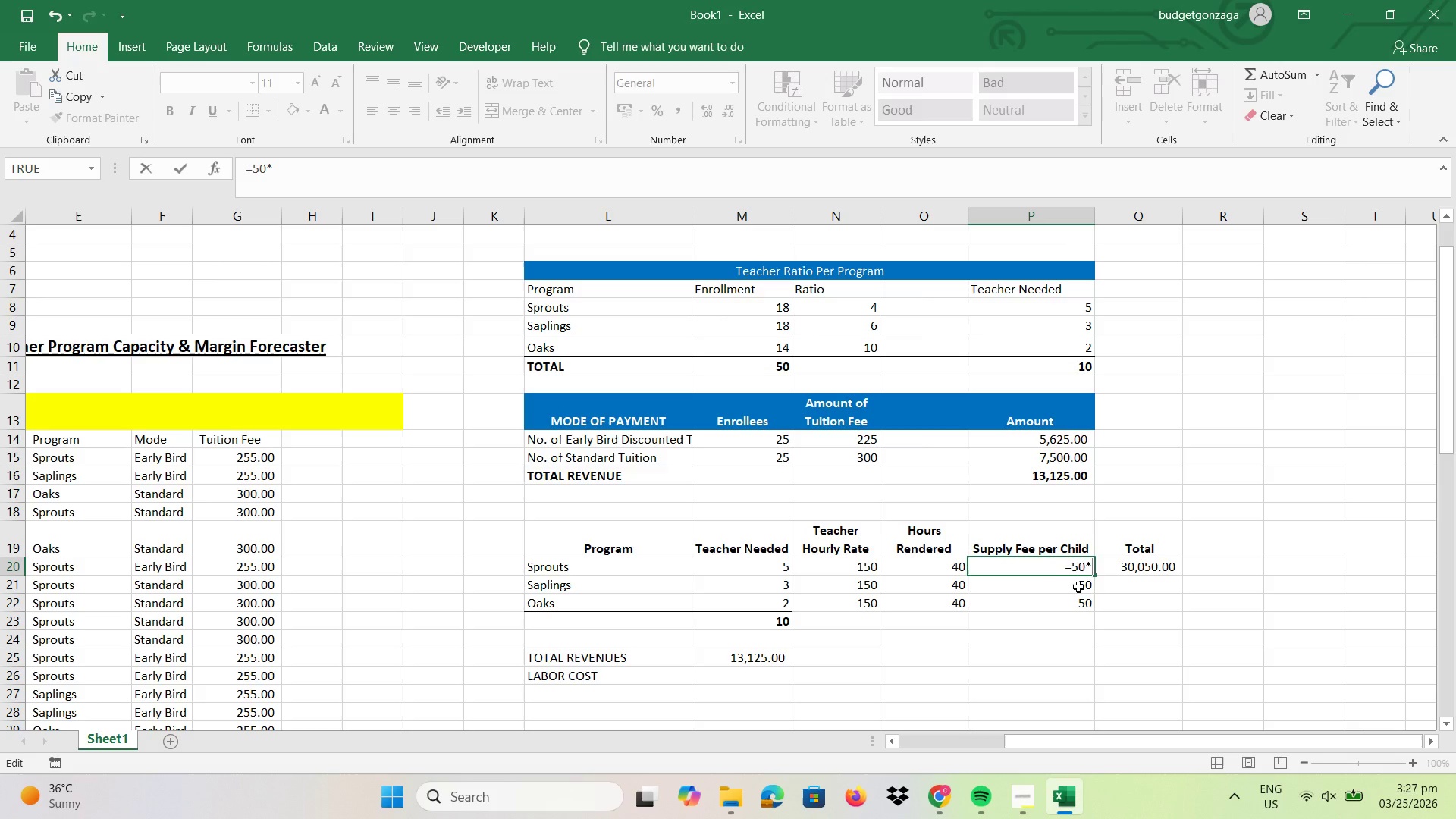 
key(Numpad5)
 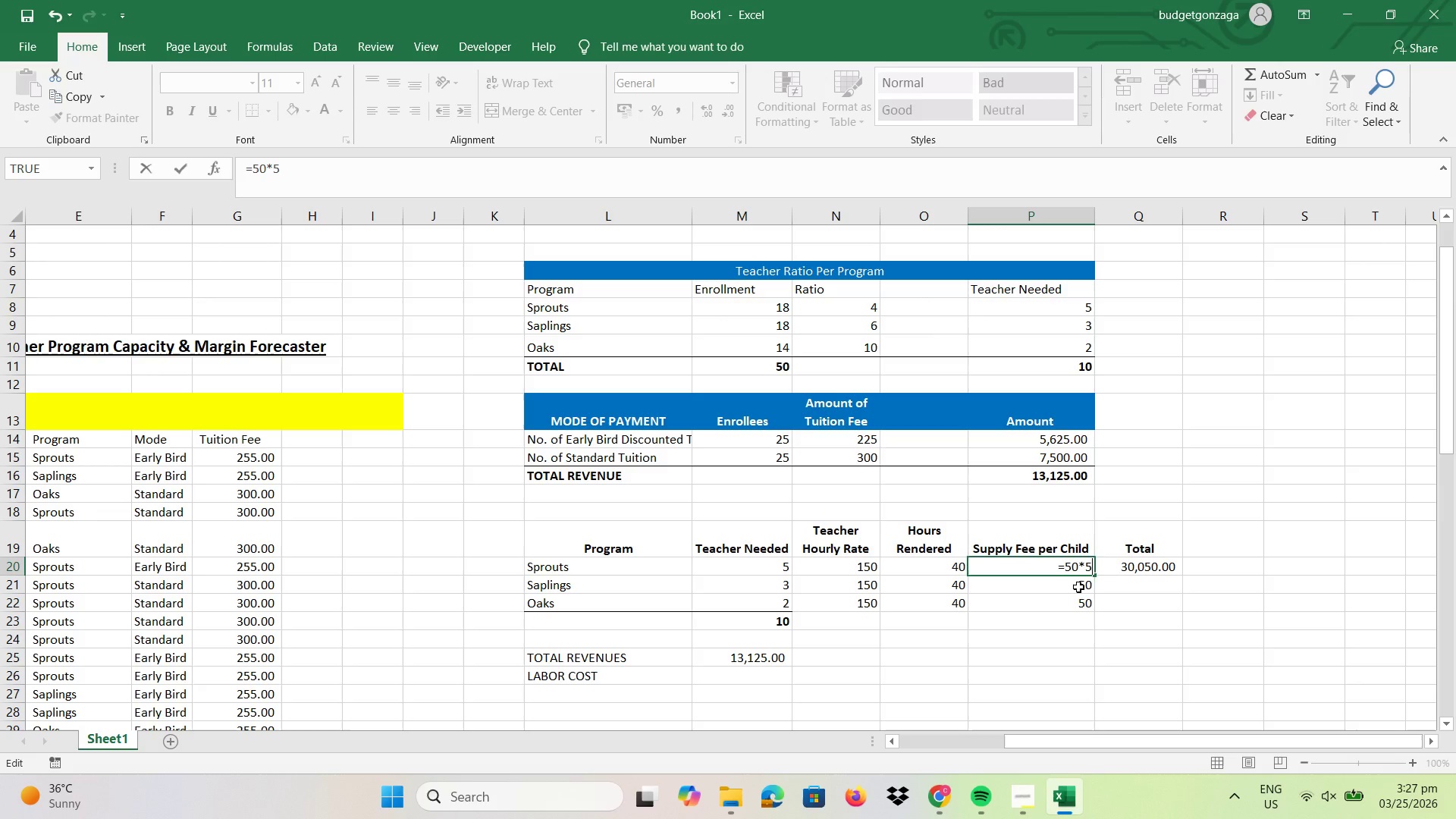 
key(Enter)
 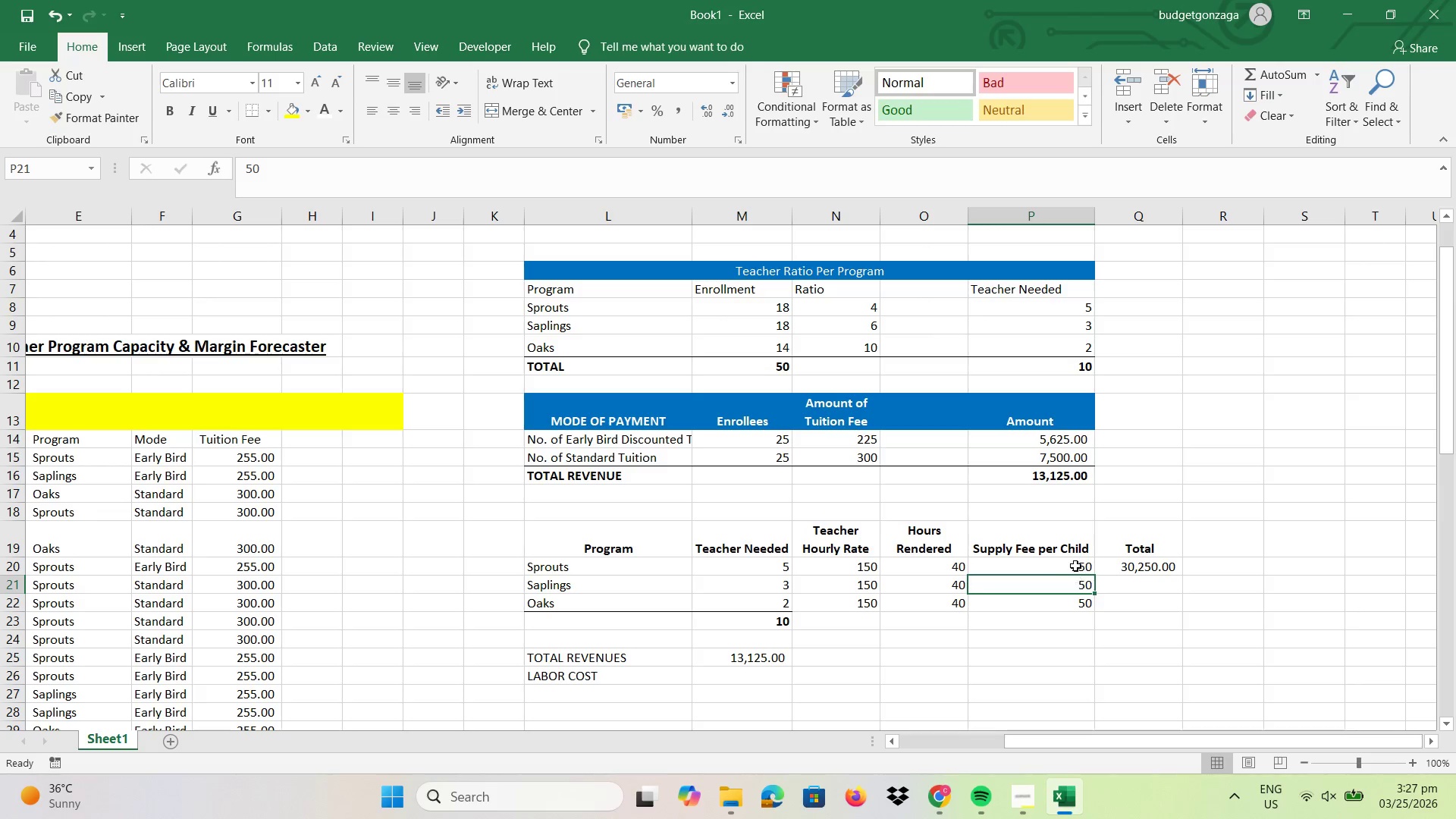 
left_click([1075, 565])
 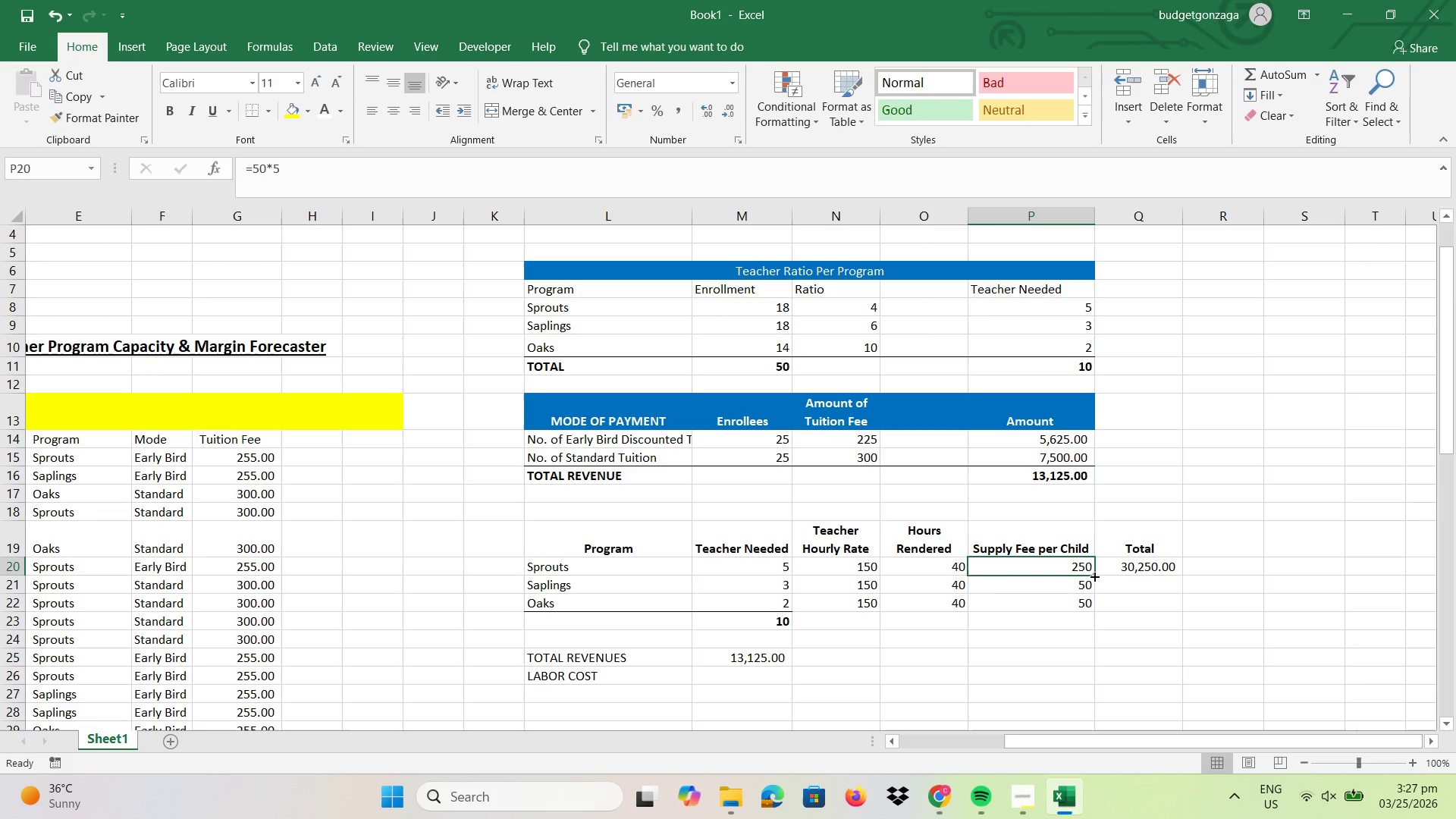 
left_click_drag(start_coordinate=[1094, 576], to_coordinate=[1093, 607])
 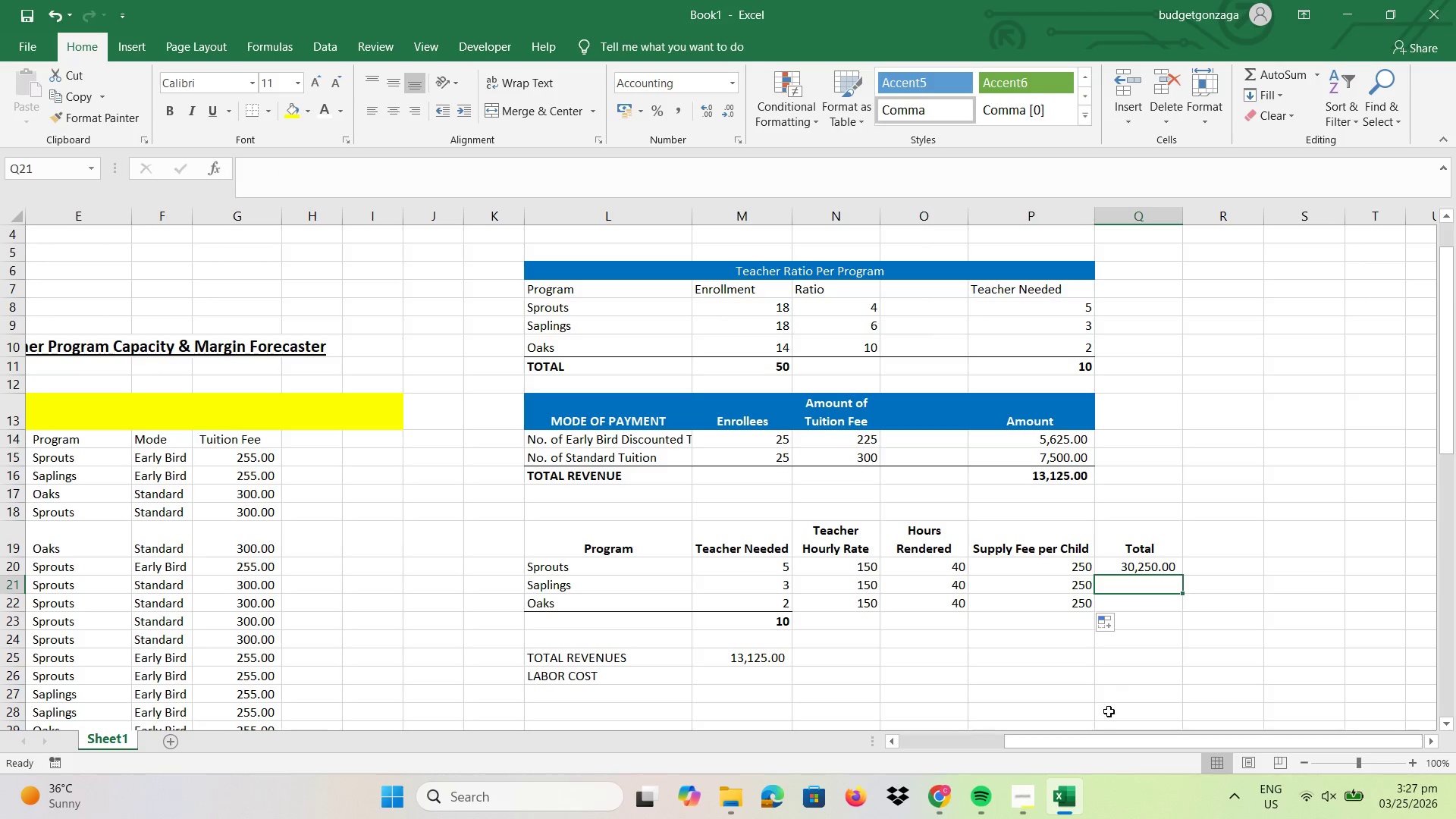 
left_click_drag(start_coordinate=[1105, 735], to_coordinate=[984, 724])
 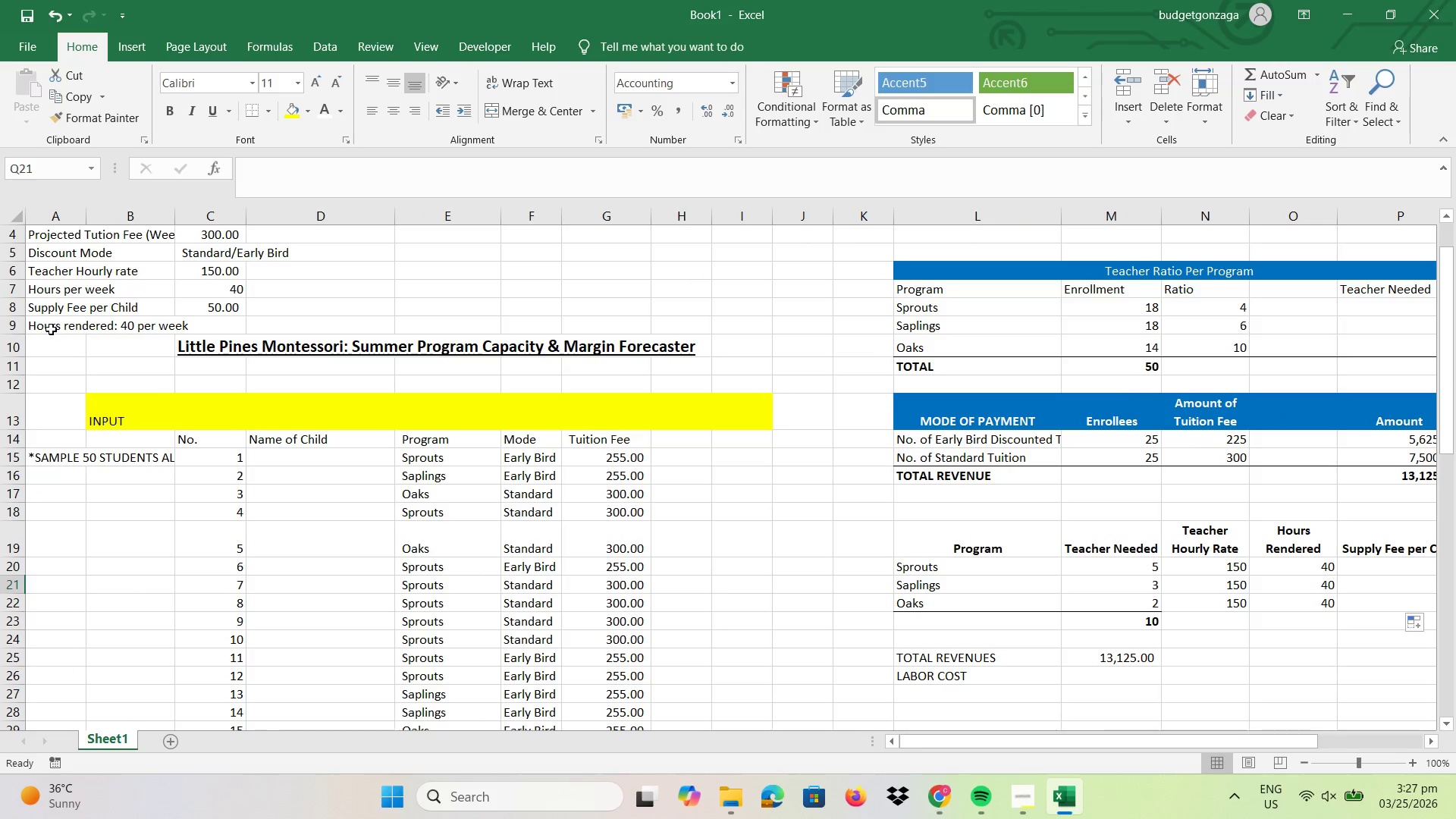 
double_click([47, 327])
 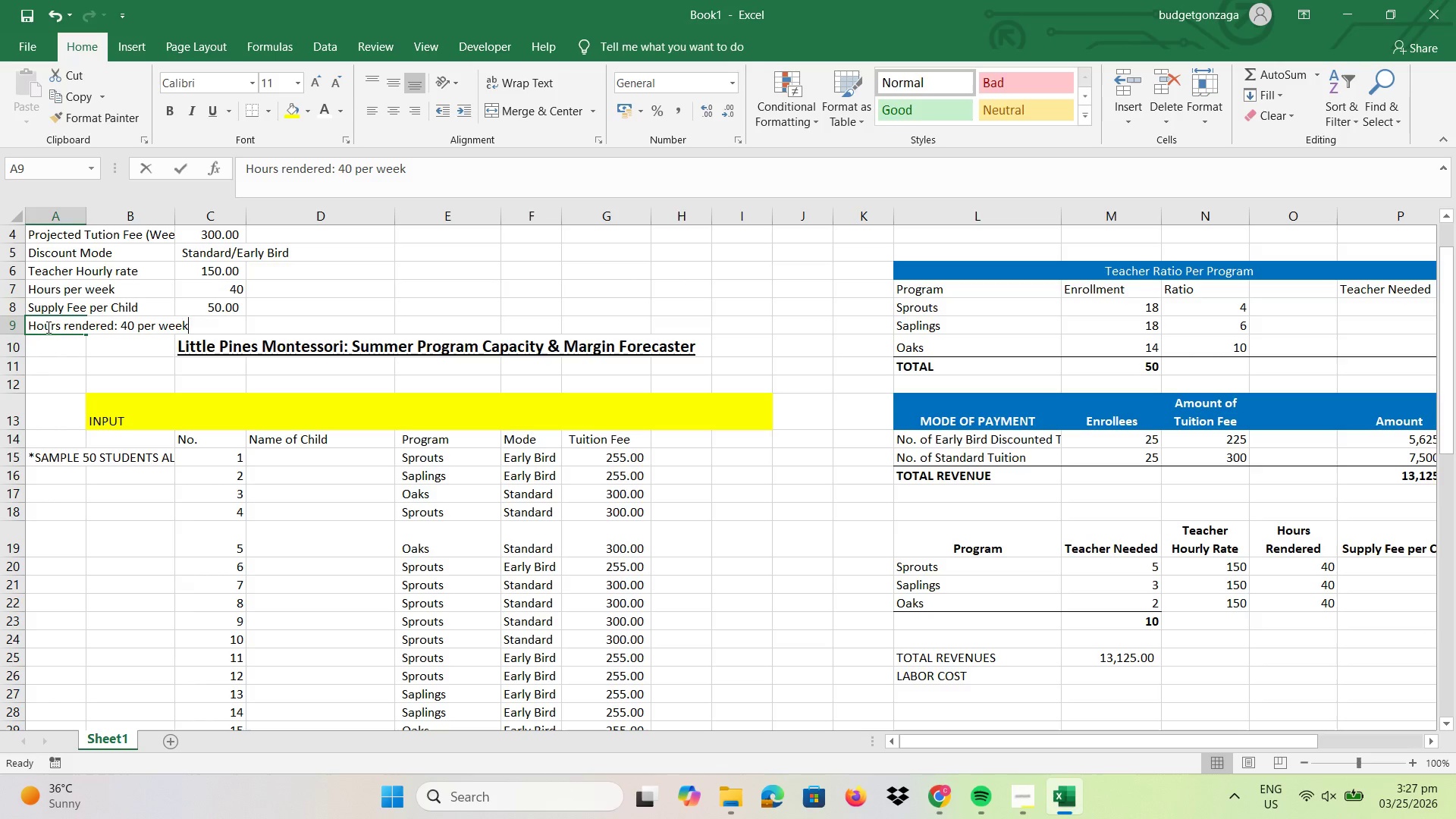 
triple_click([47, 327])
 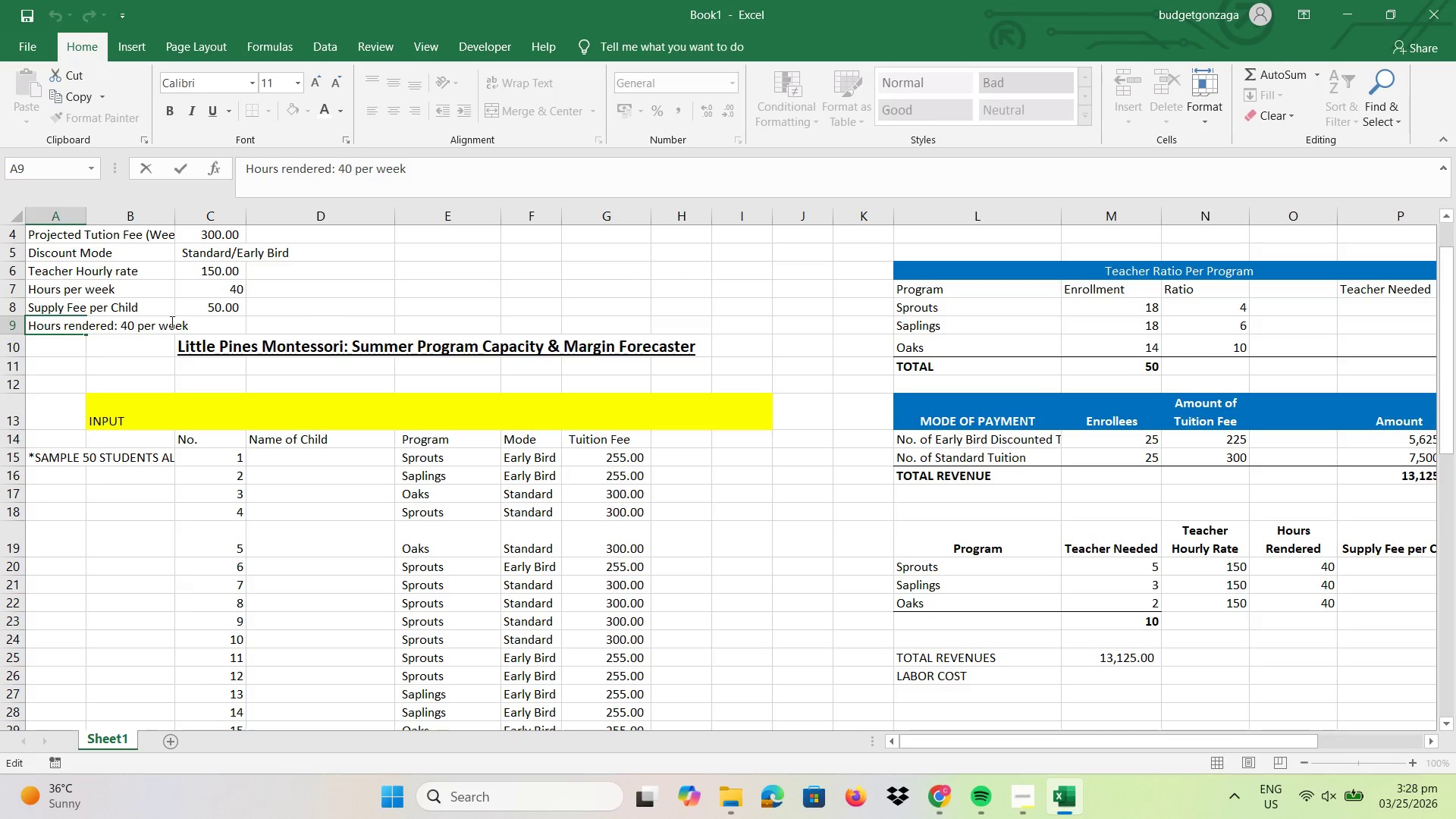 
left_click([131, 327])
 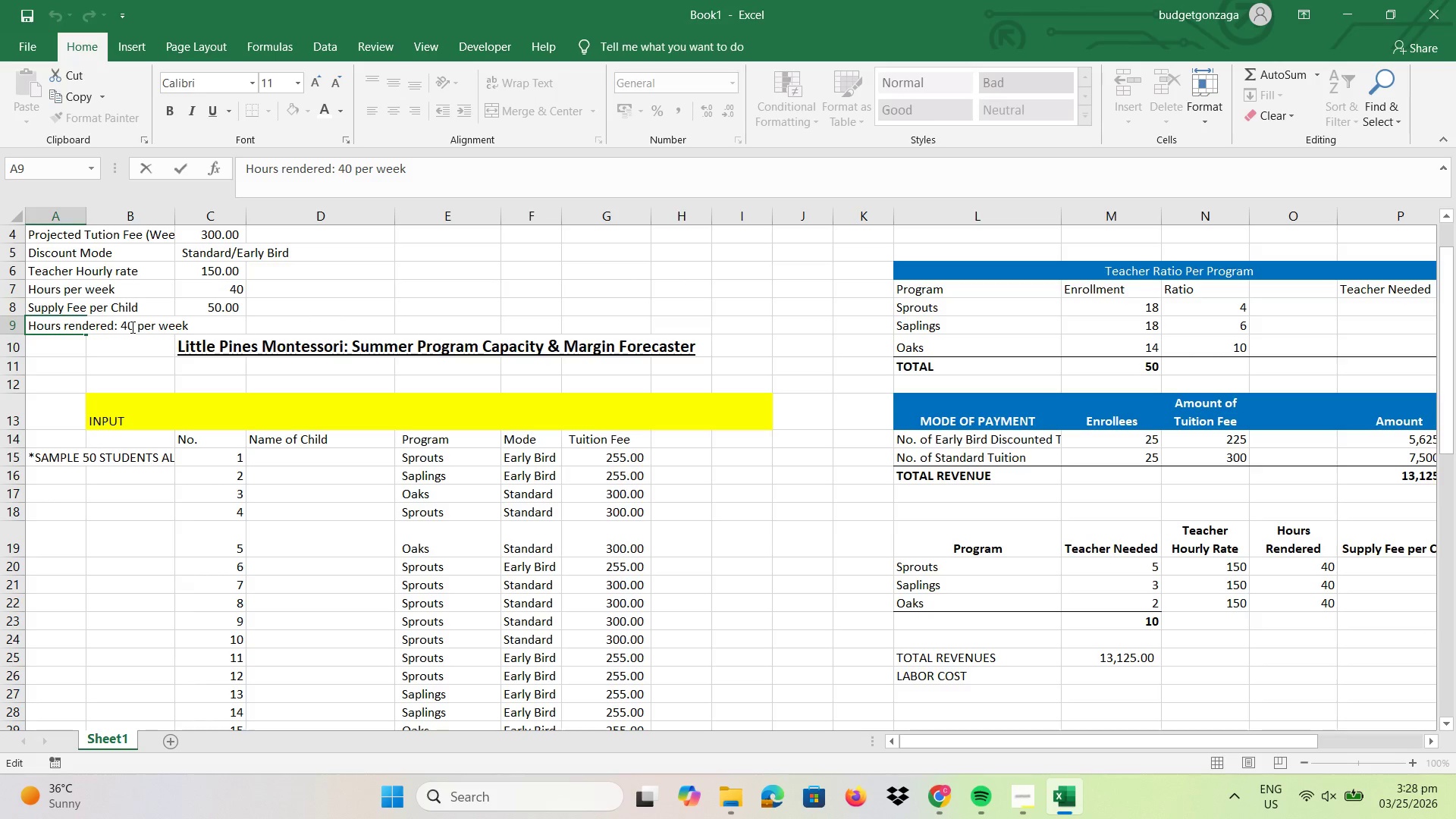 
wait(5.38)
 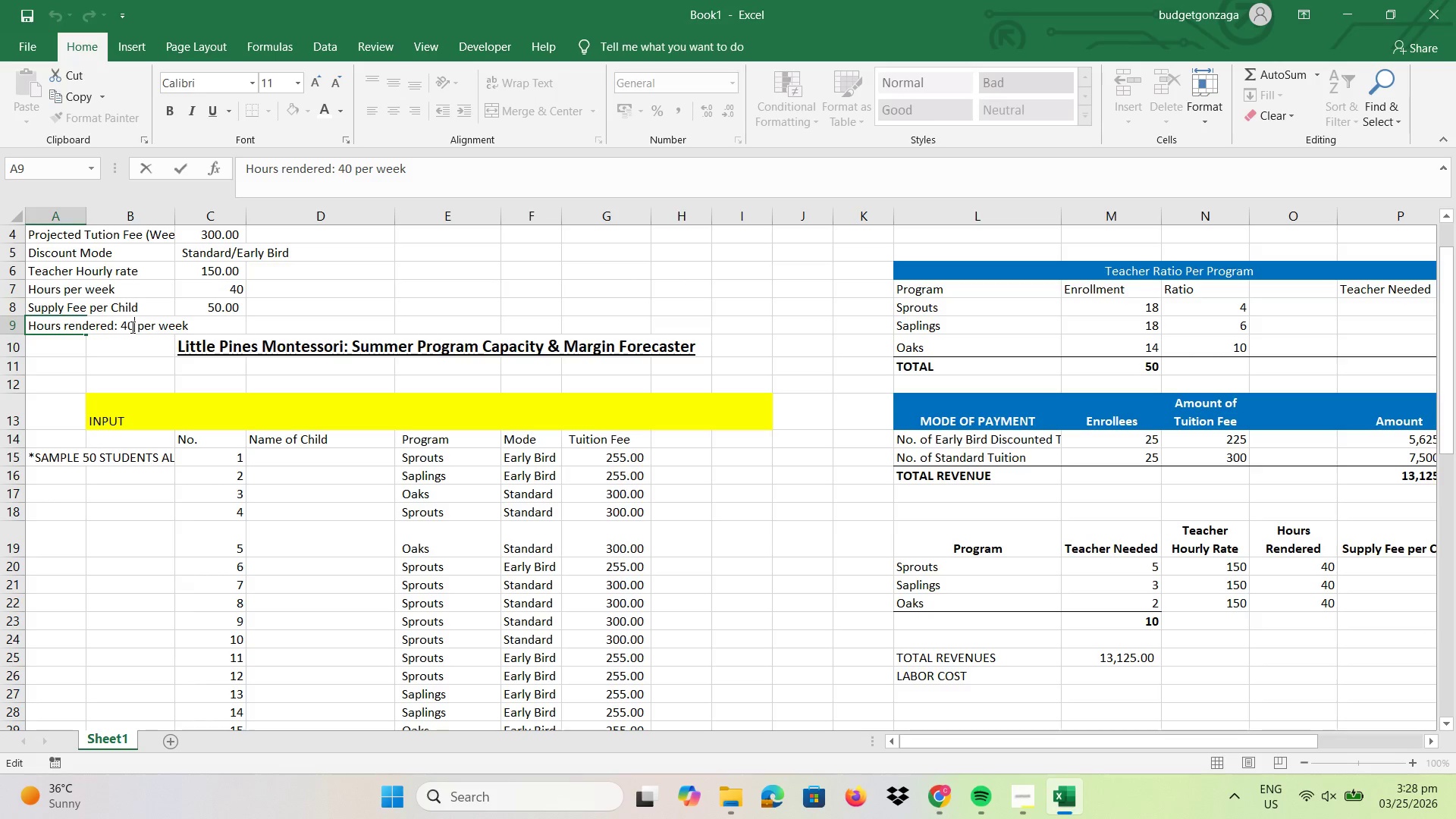 
left_click([58, 325])
 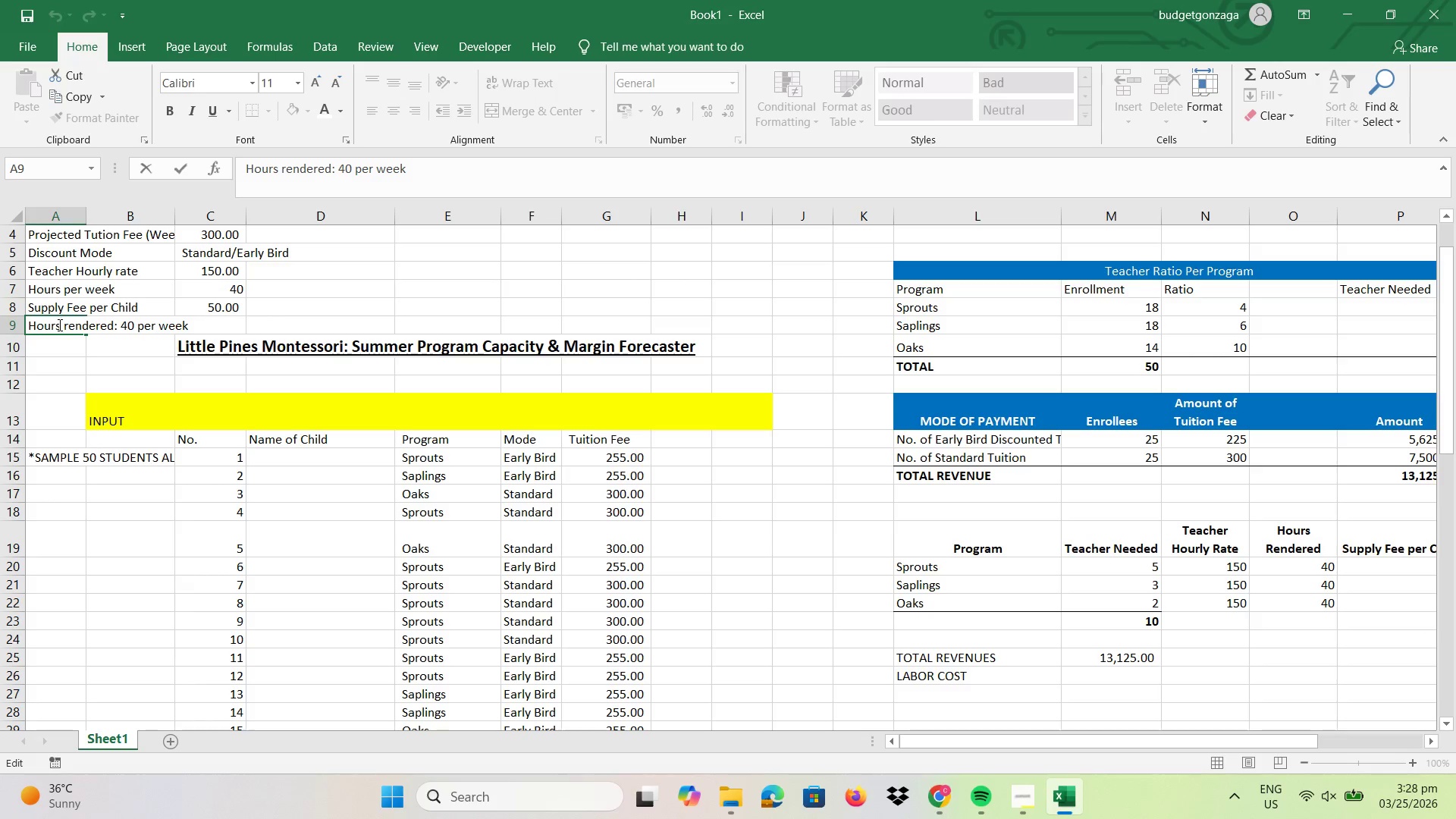 
type(/Week)
 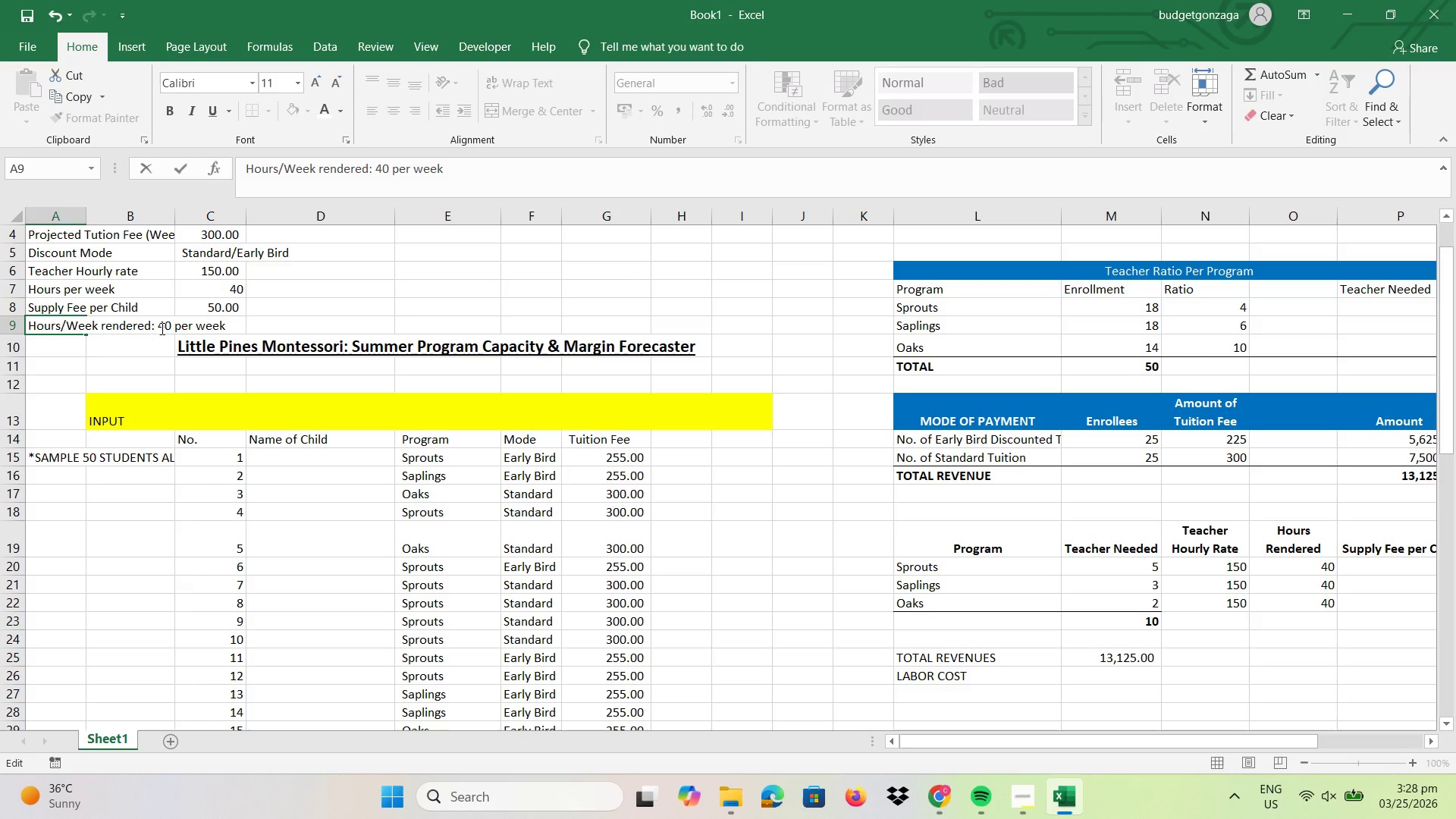 
left_click_drag(start_coordinate=[174, 327], to_coordinate=[269, 338])
 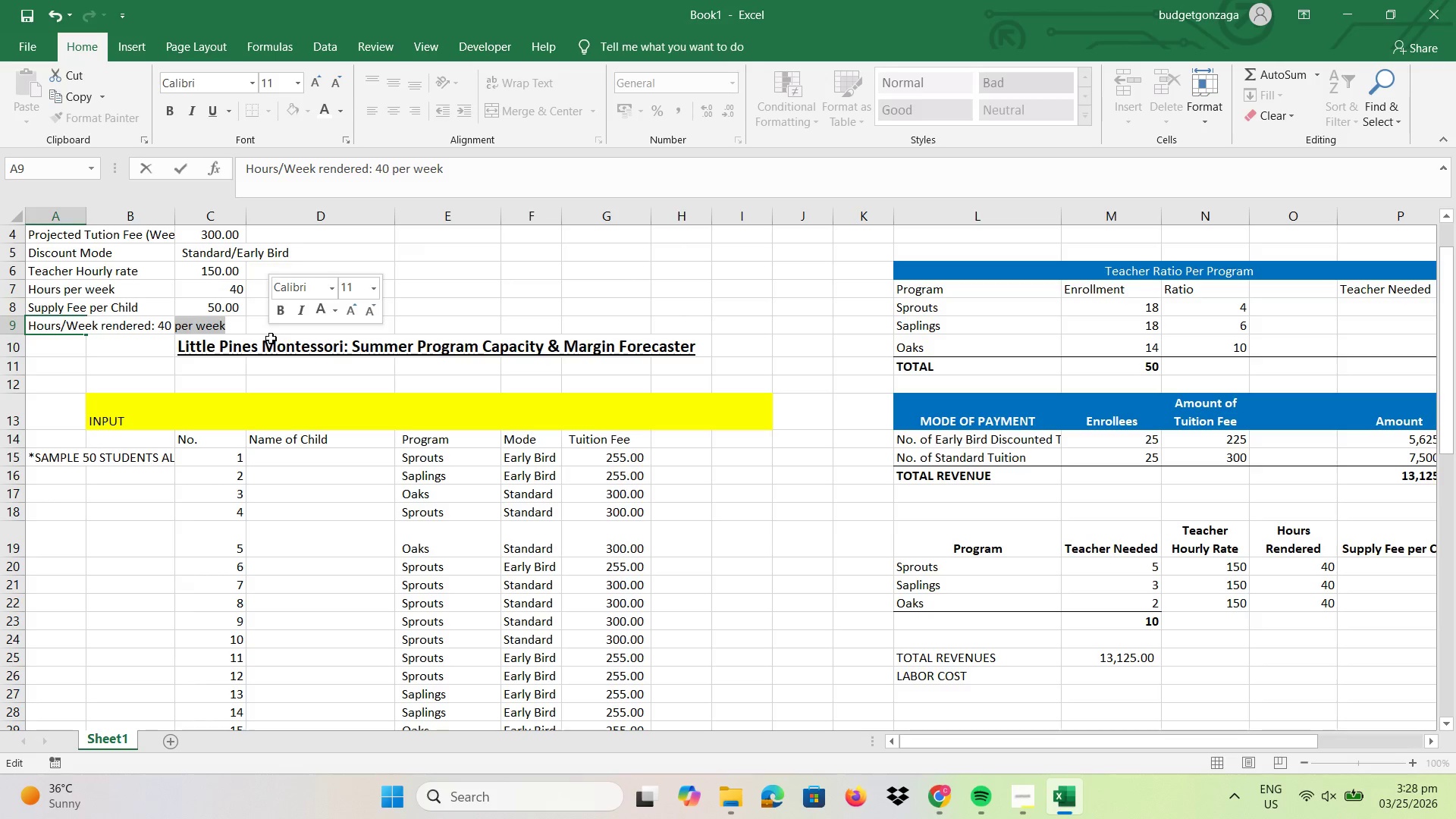 
key(Backspace)
 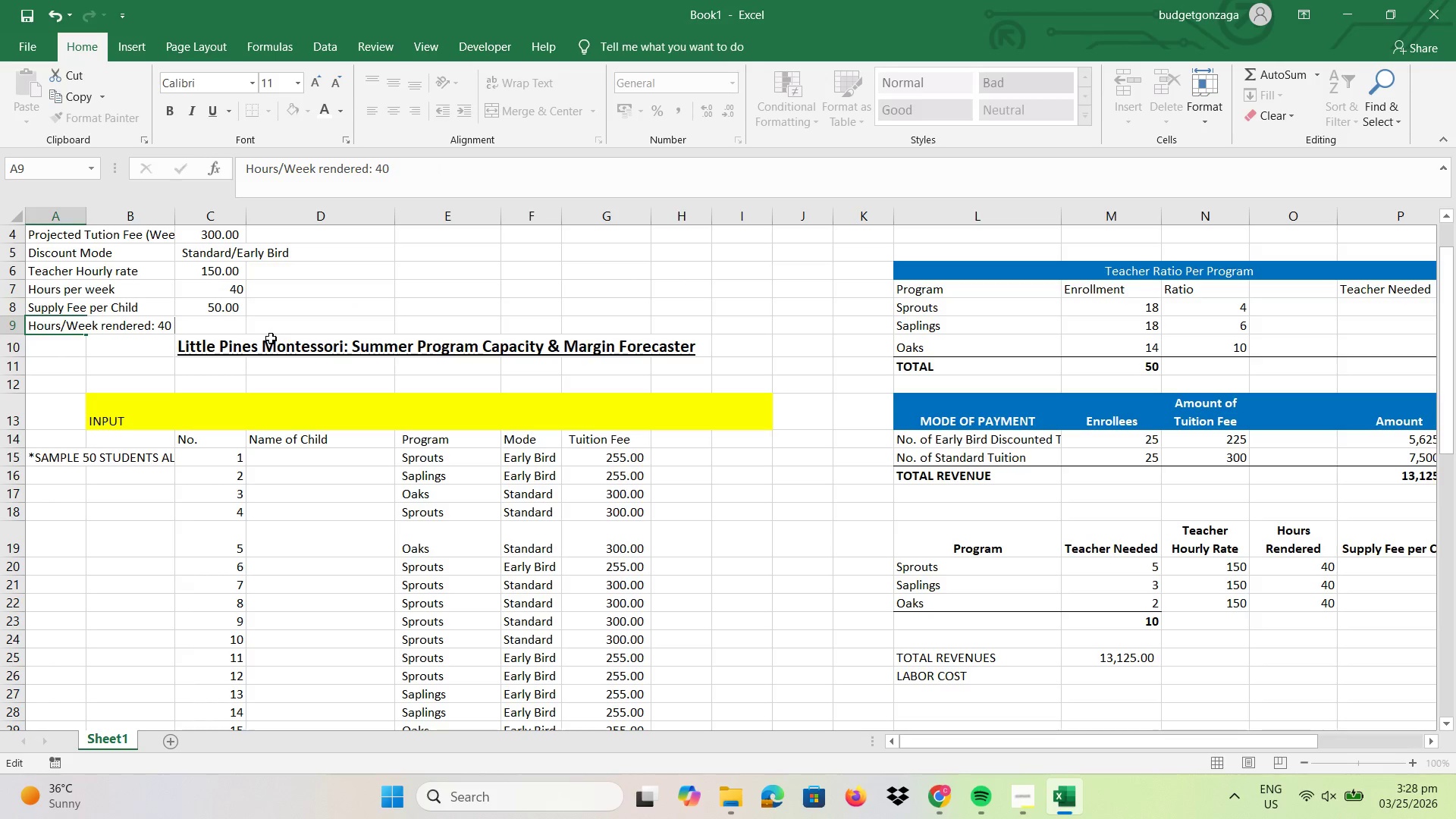 
key(Enter)
 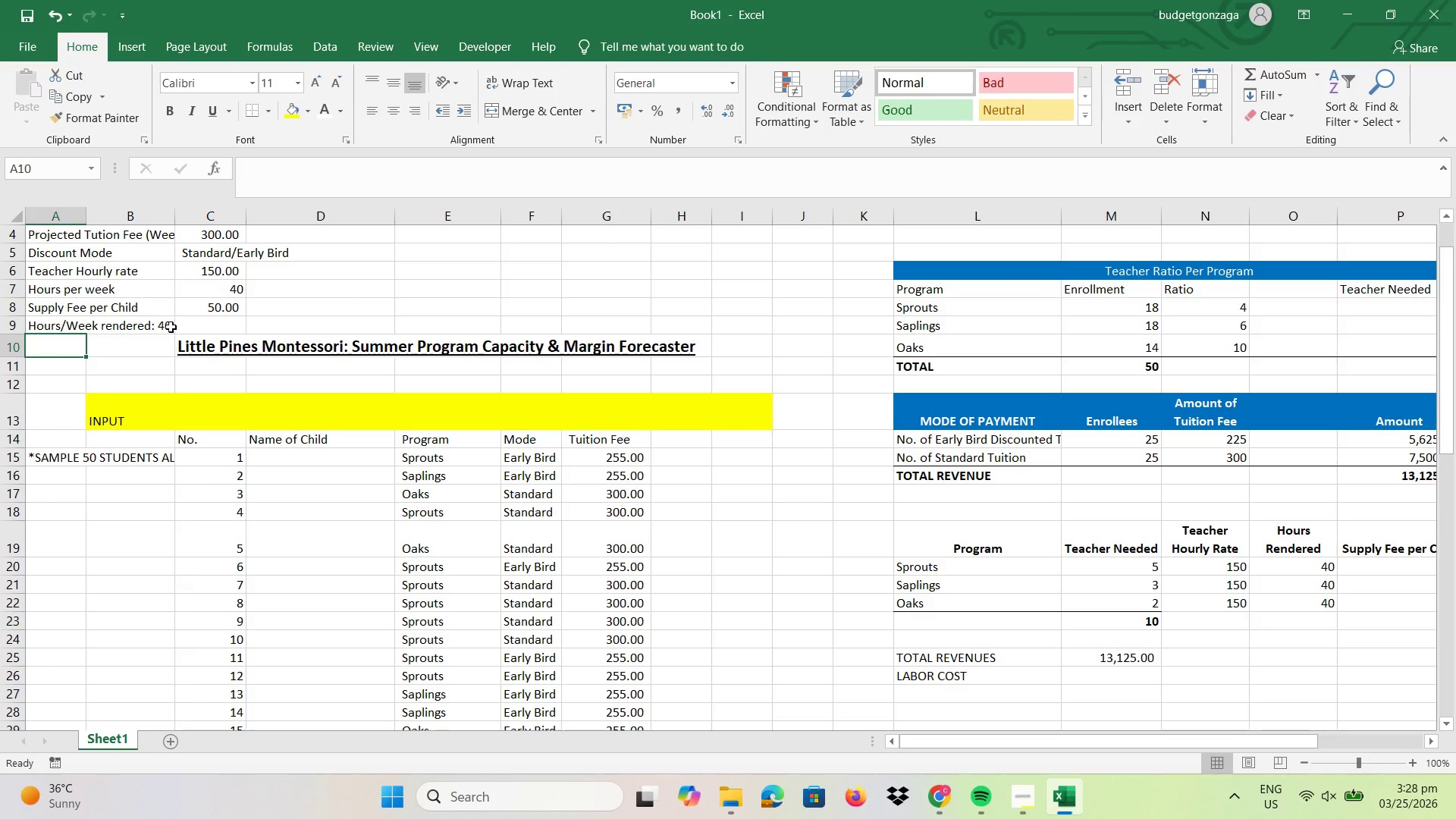 
double_click([170, 328])
 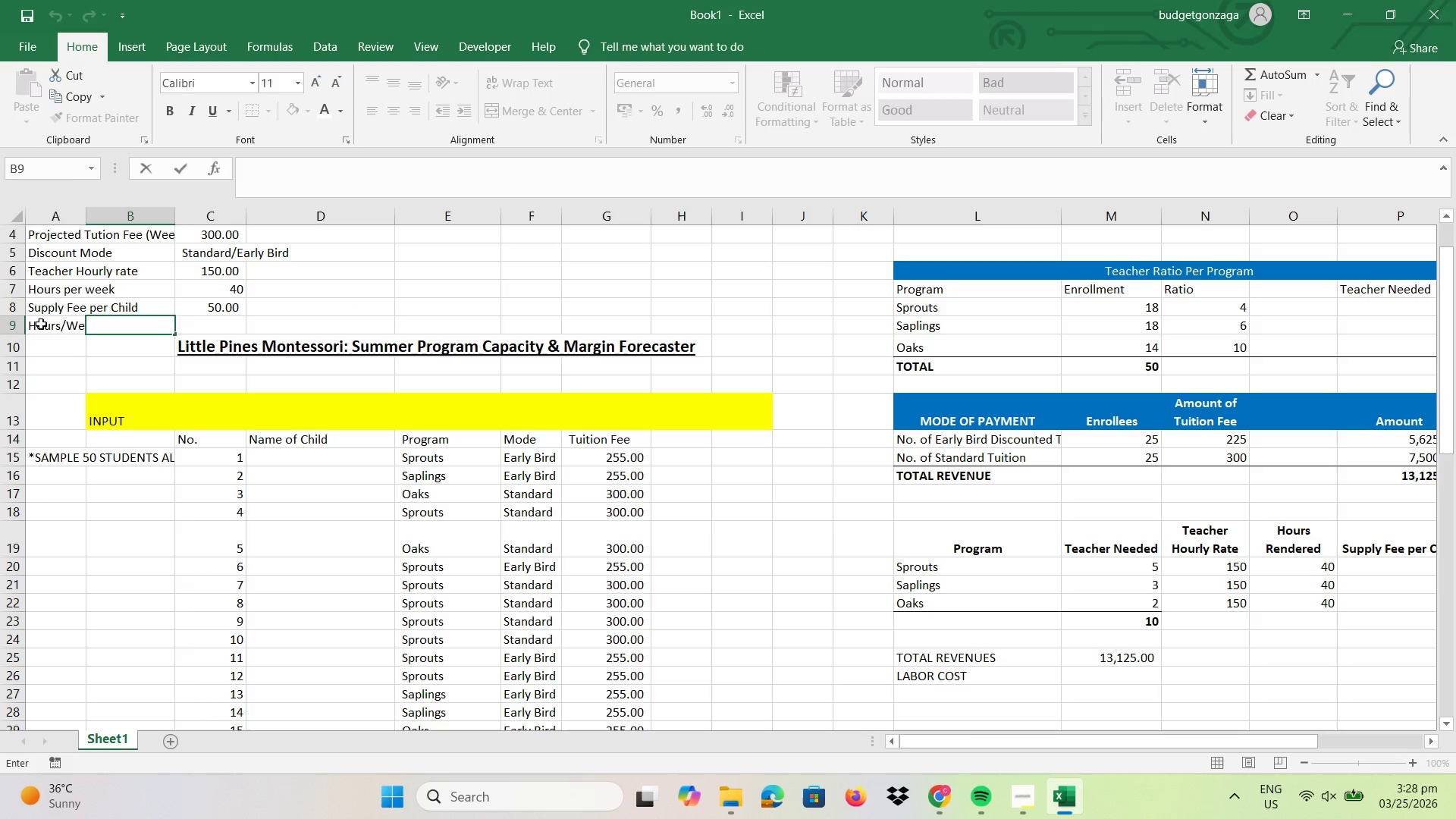 
double_click([41, 324])
 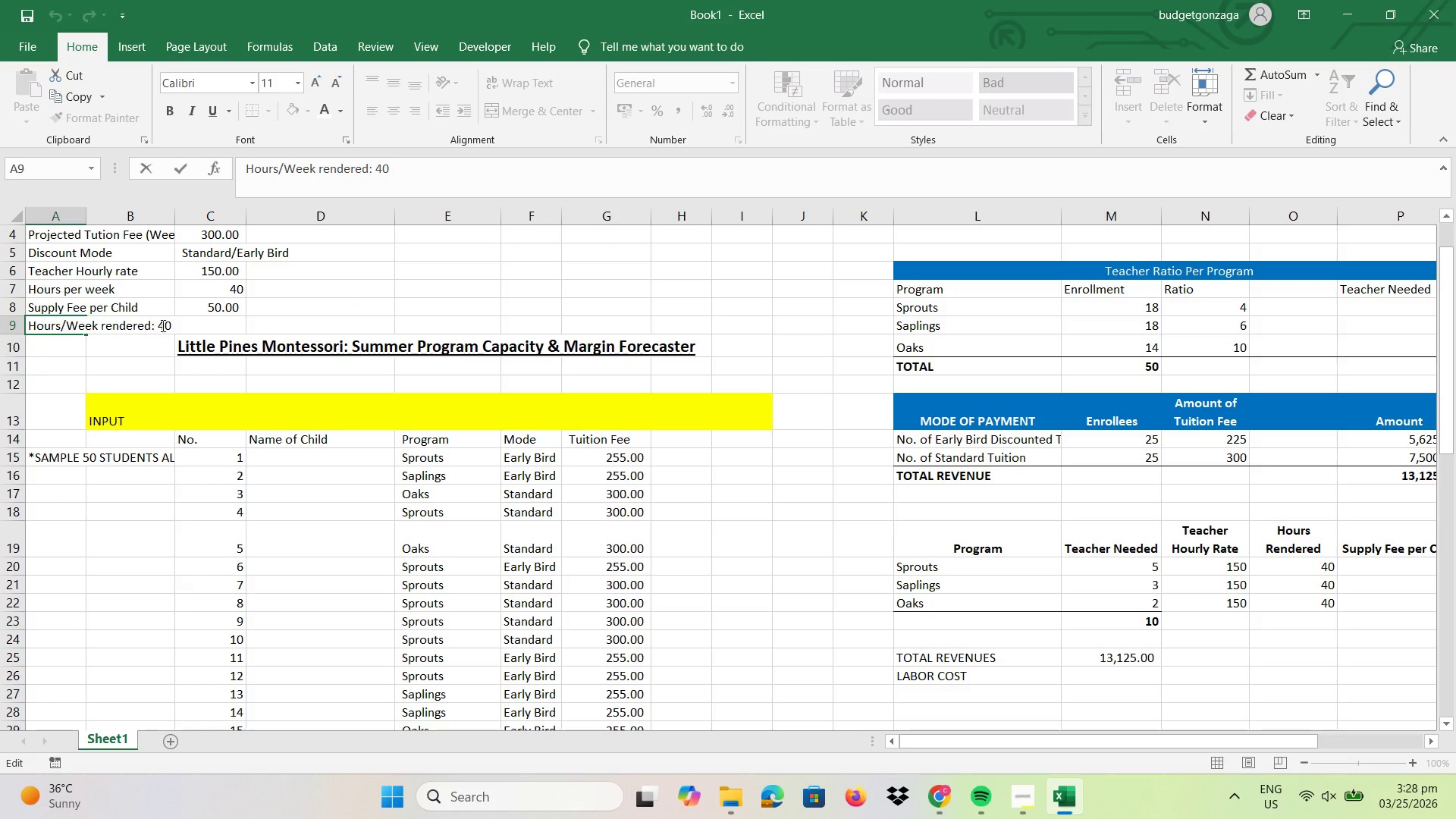 
left_click_drag(start_coordinate=[156, 323], to_coordinate=[186, 326])
 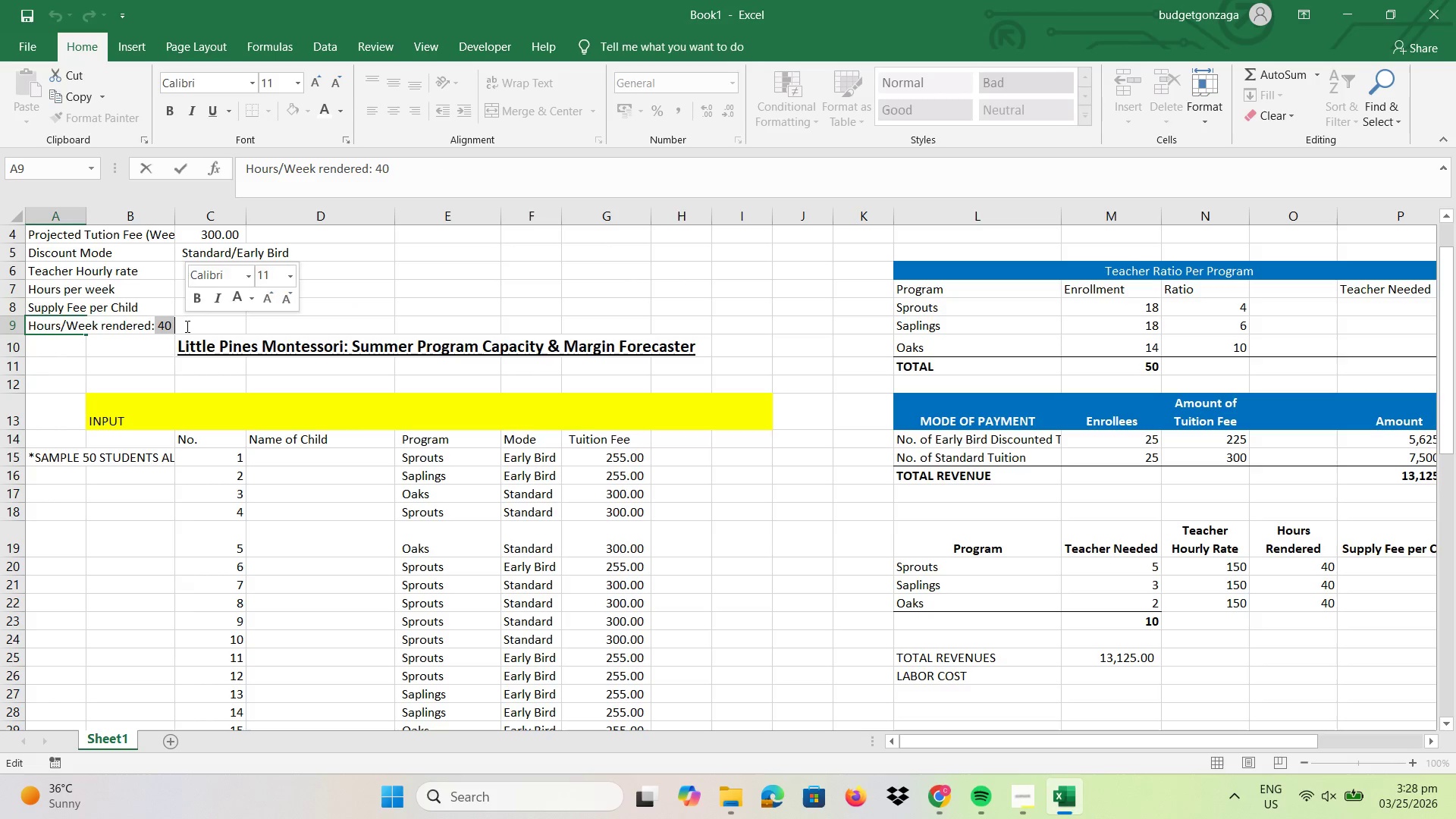 
key(Control+C)
 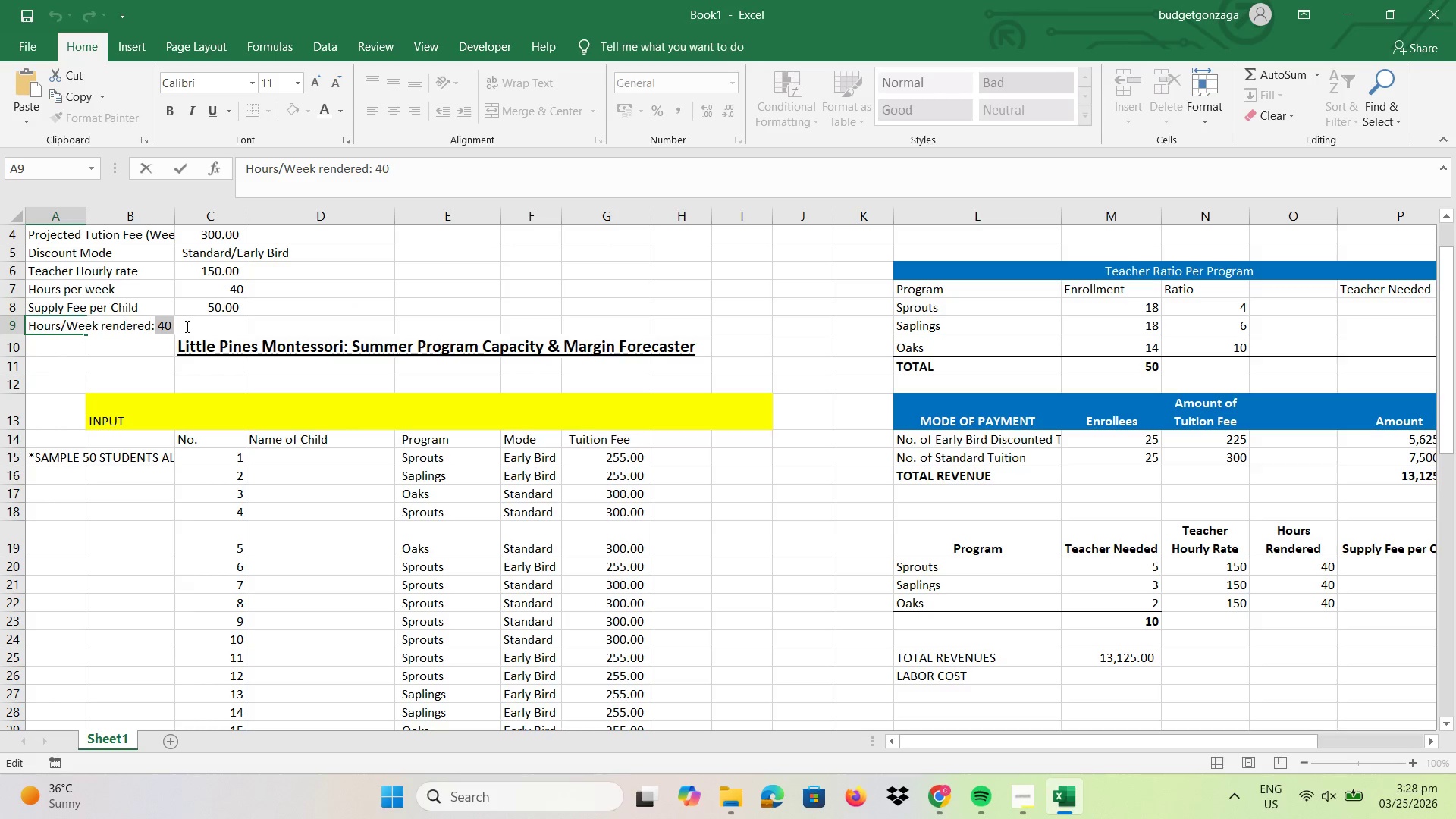 
key(Backspace)
 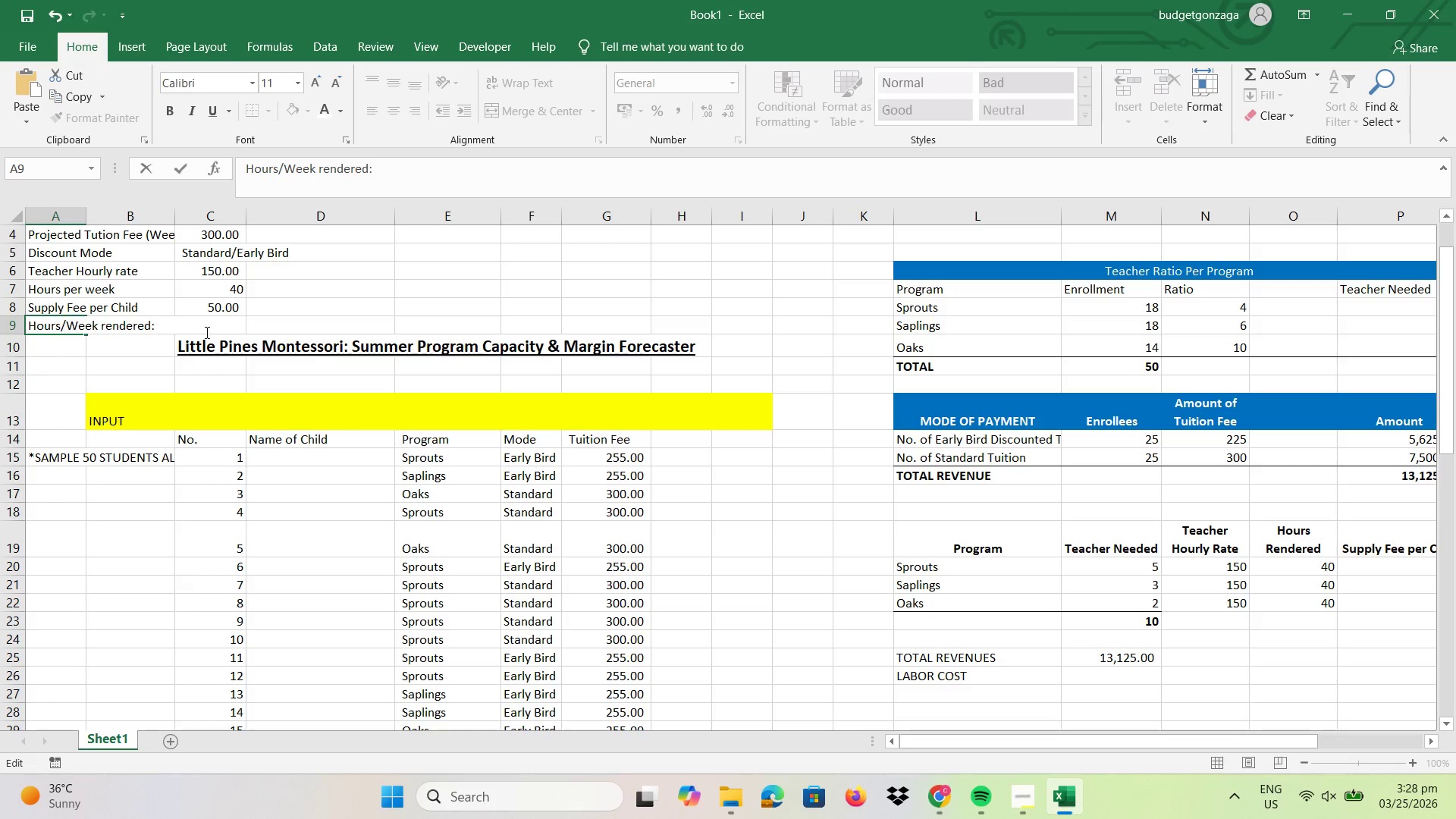 
left_click([328, 299])
 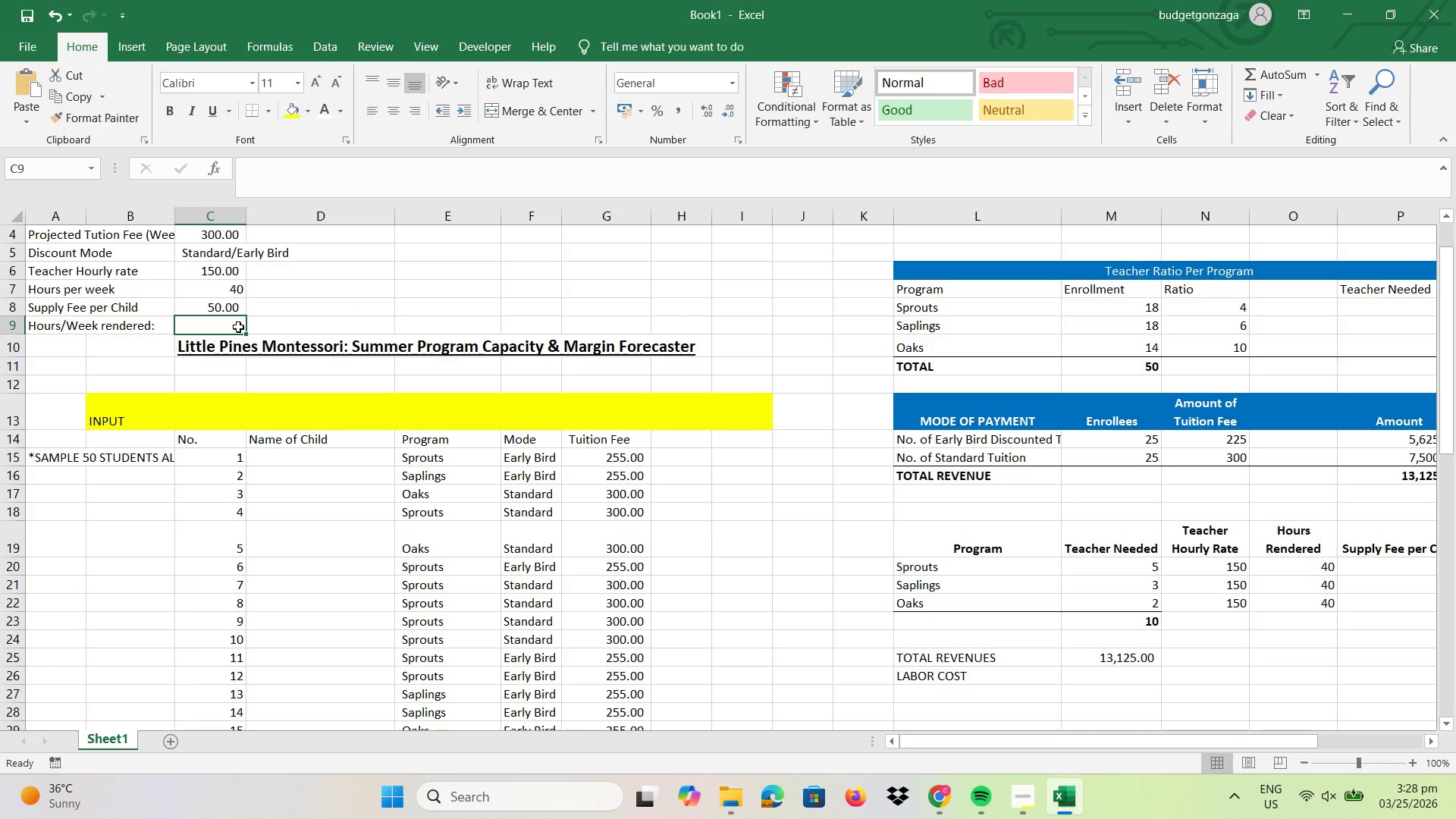 
type(40 hours)
 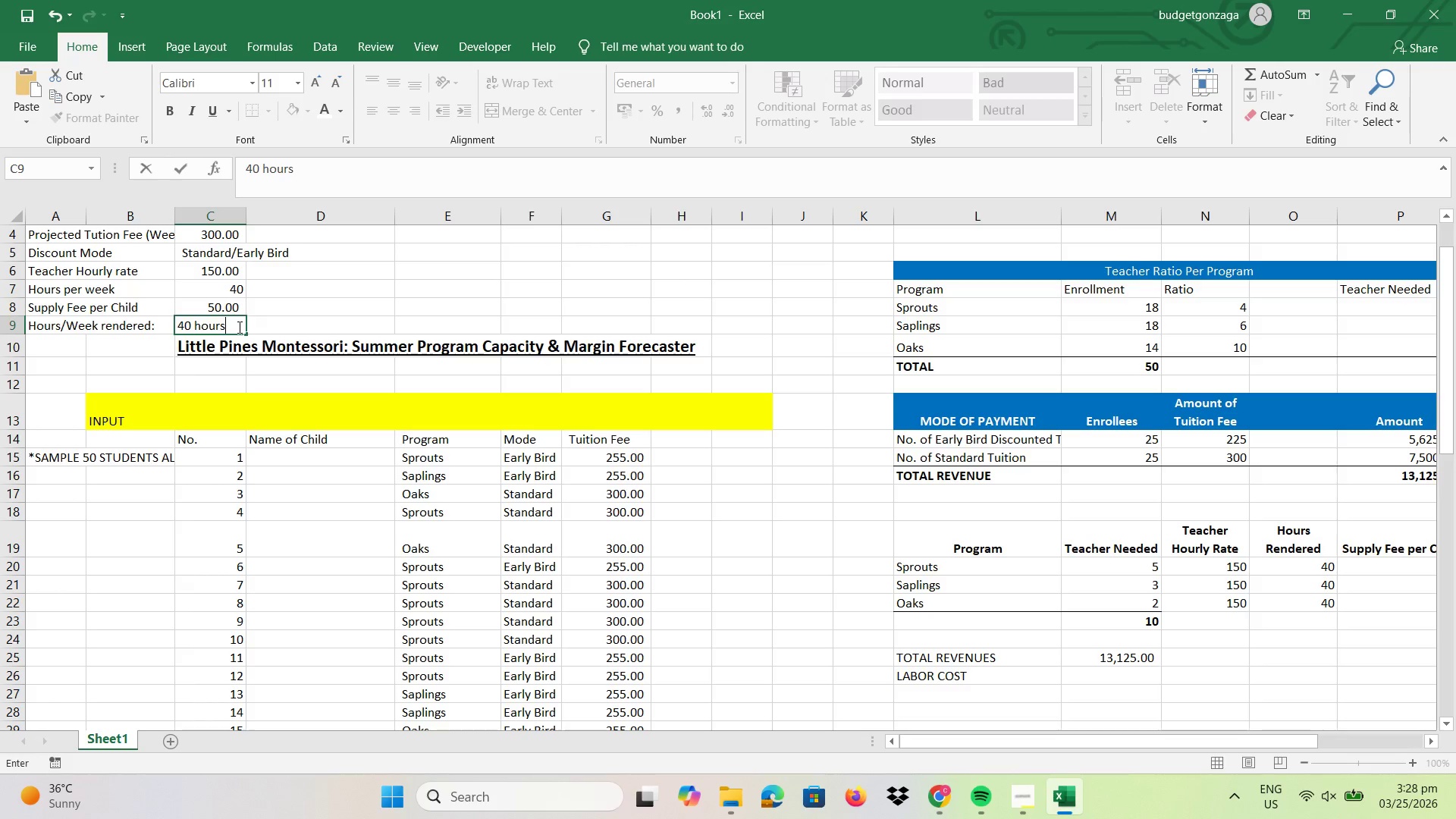 
key(Enter)
 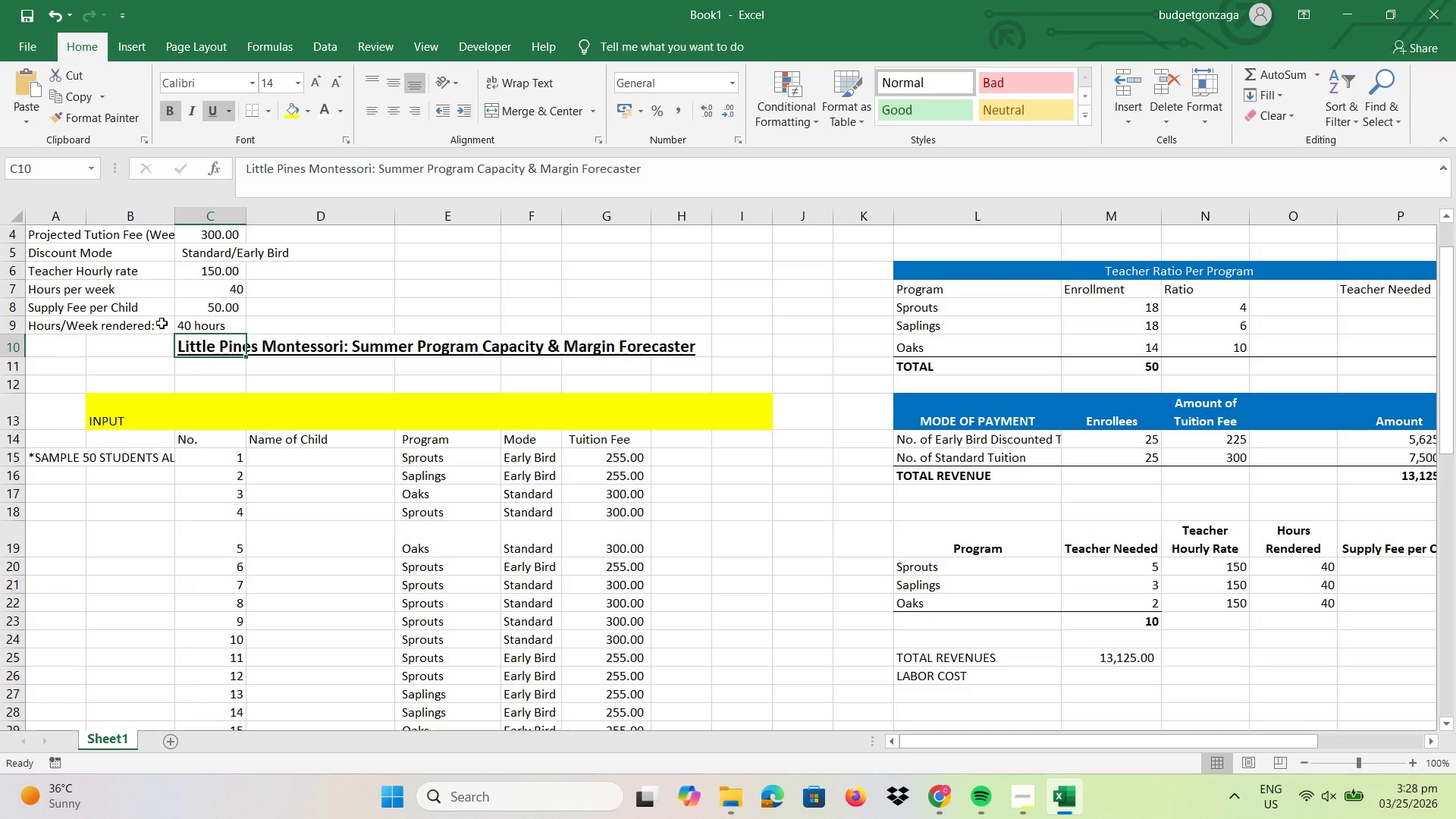 
double_click([237, 322])
 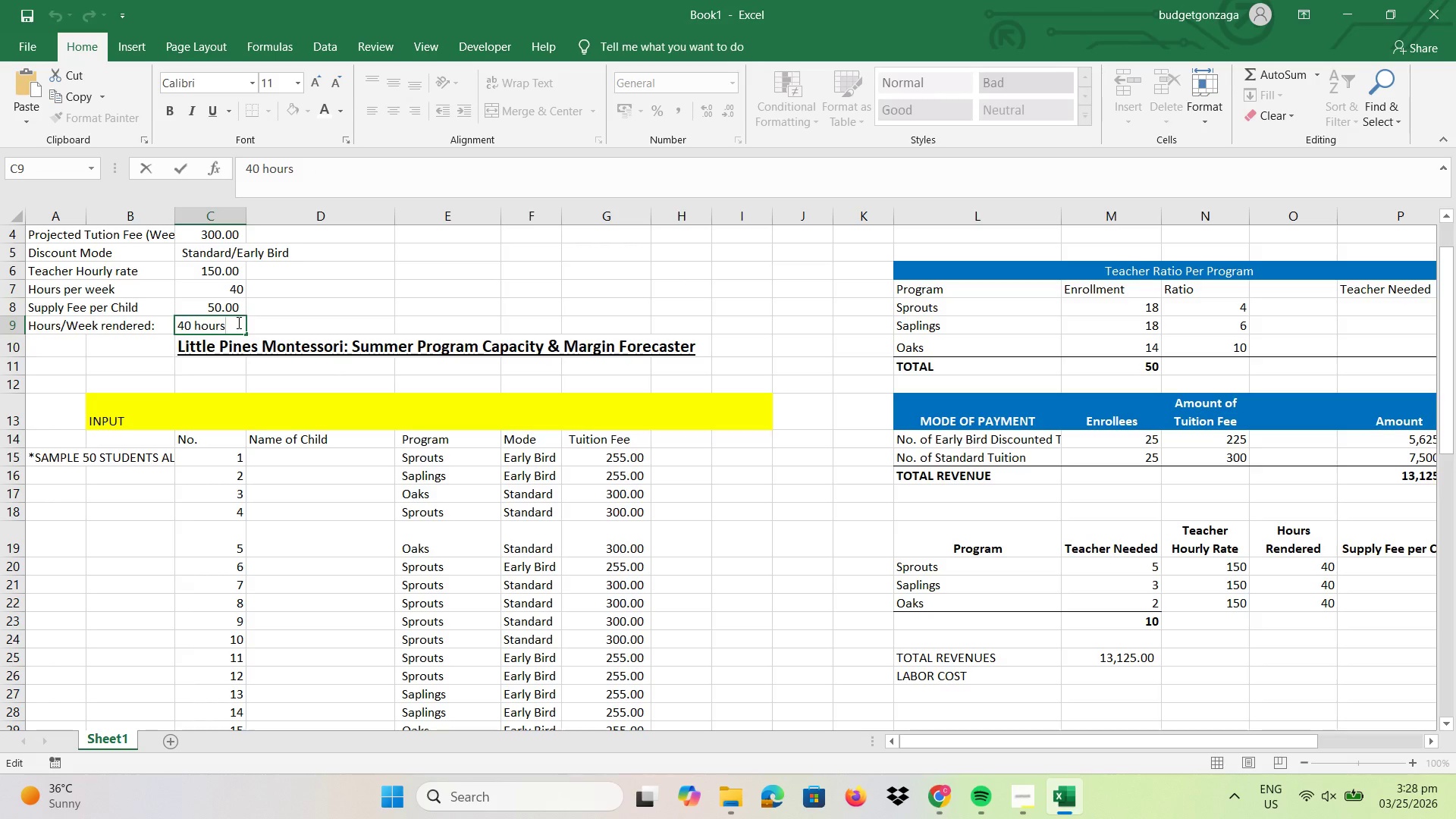 
type(/1 week)
 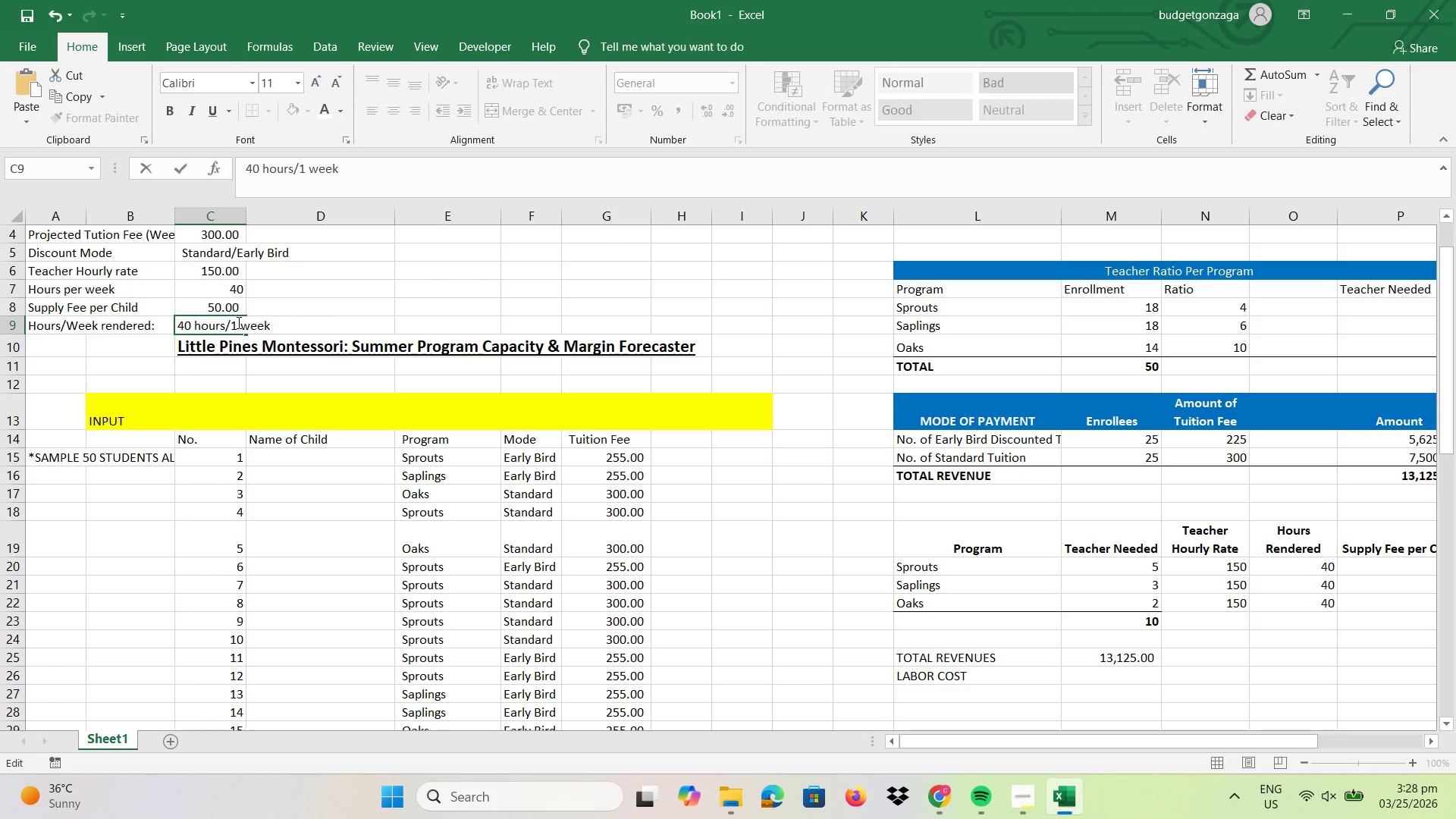 
key(Enter)
 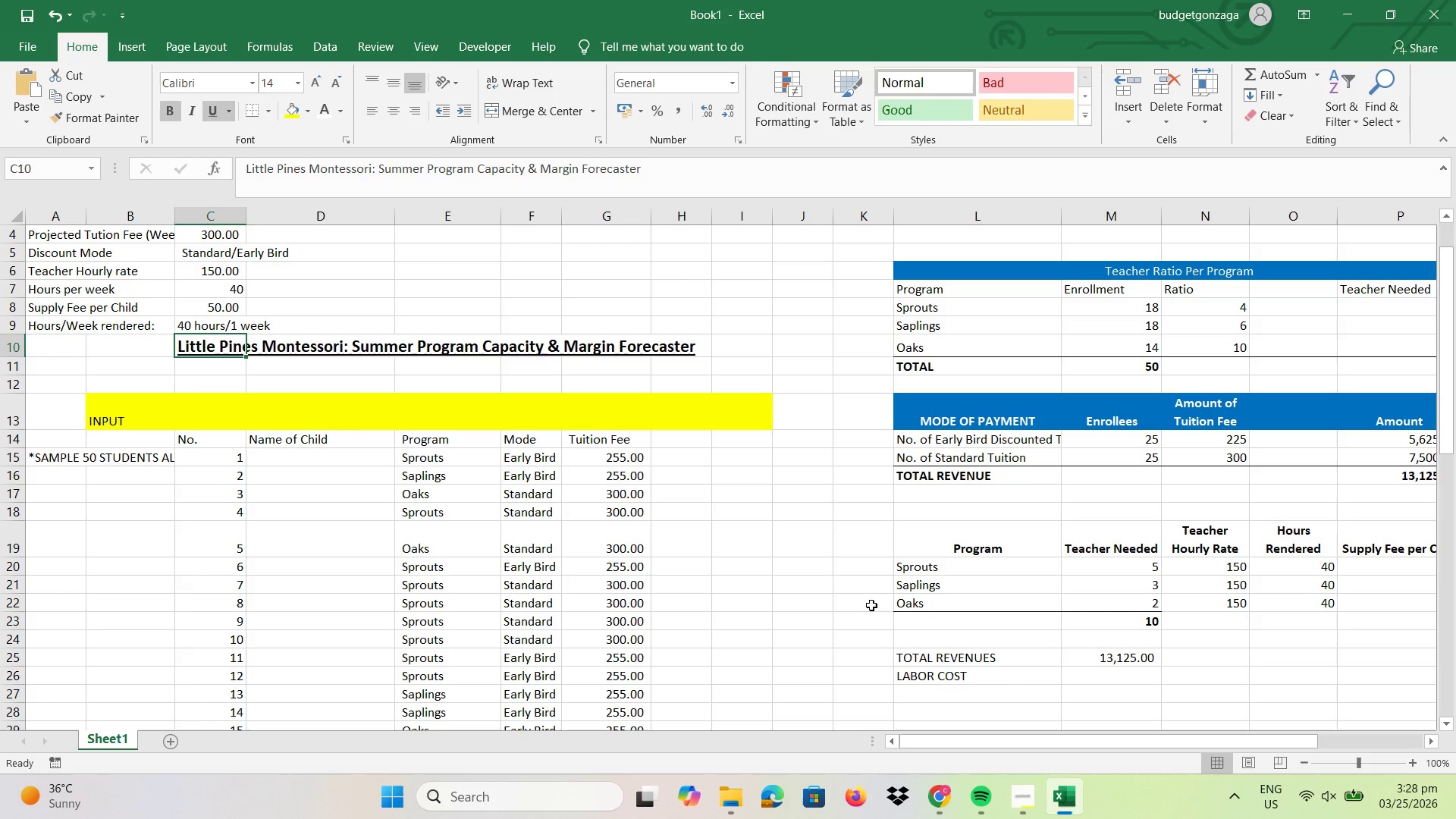 
left_click_drag(start_coordinate=[1185, 743], to_coordinate=[1341, 745])
 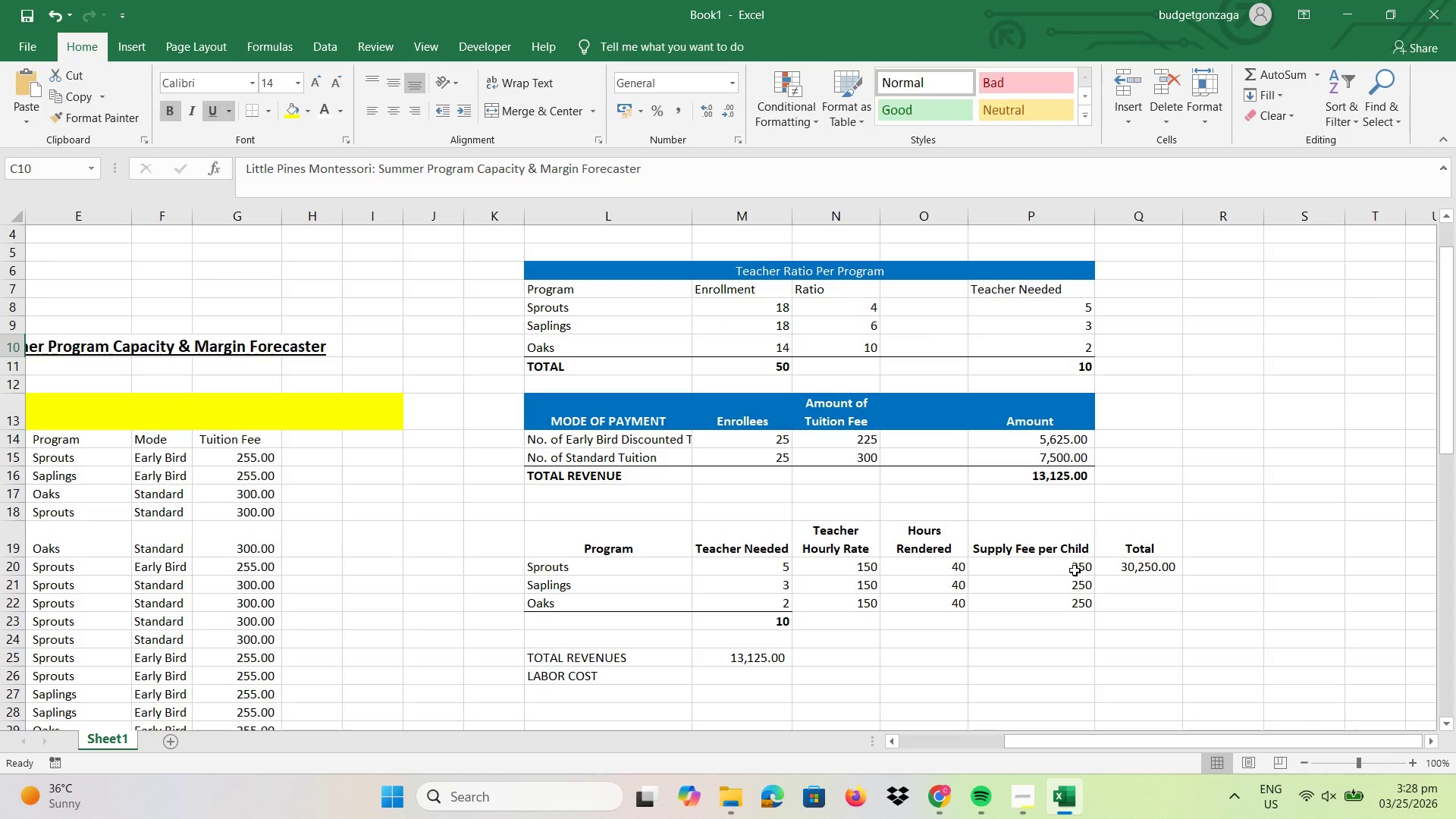 
double_click([1071, 567])
 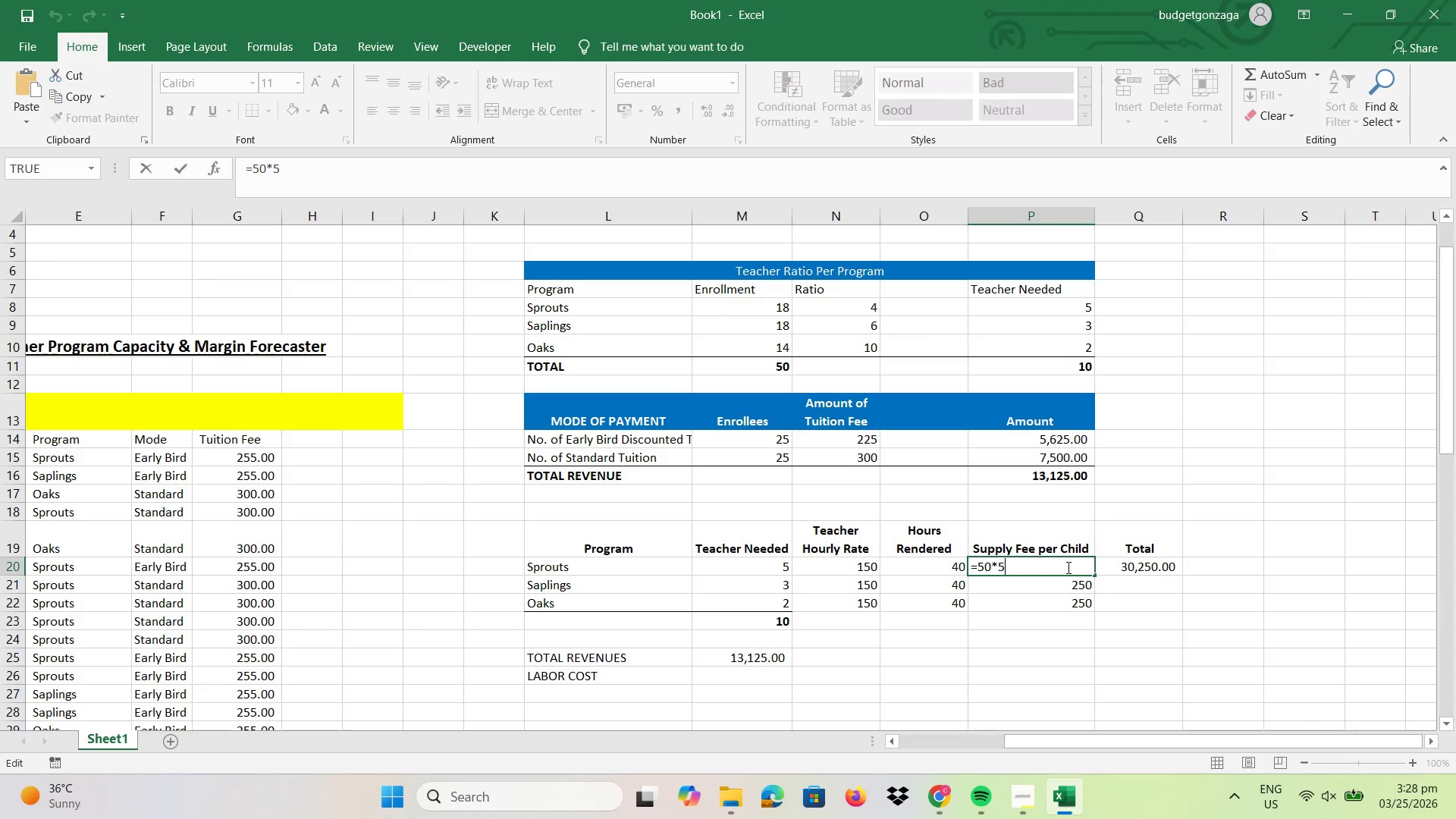 
left_click_drag(start_coordinate=[1067, 567], to_coordinate=[992, 560])
 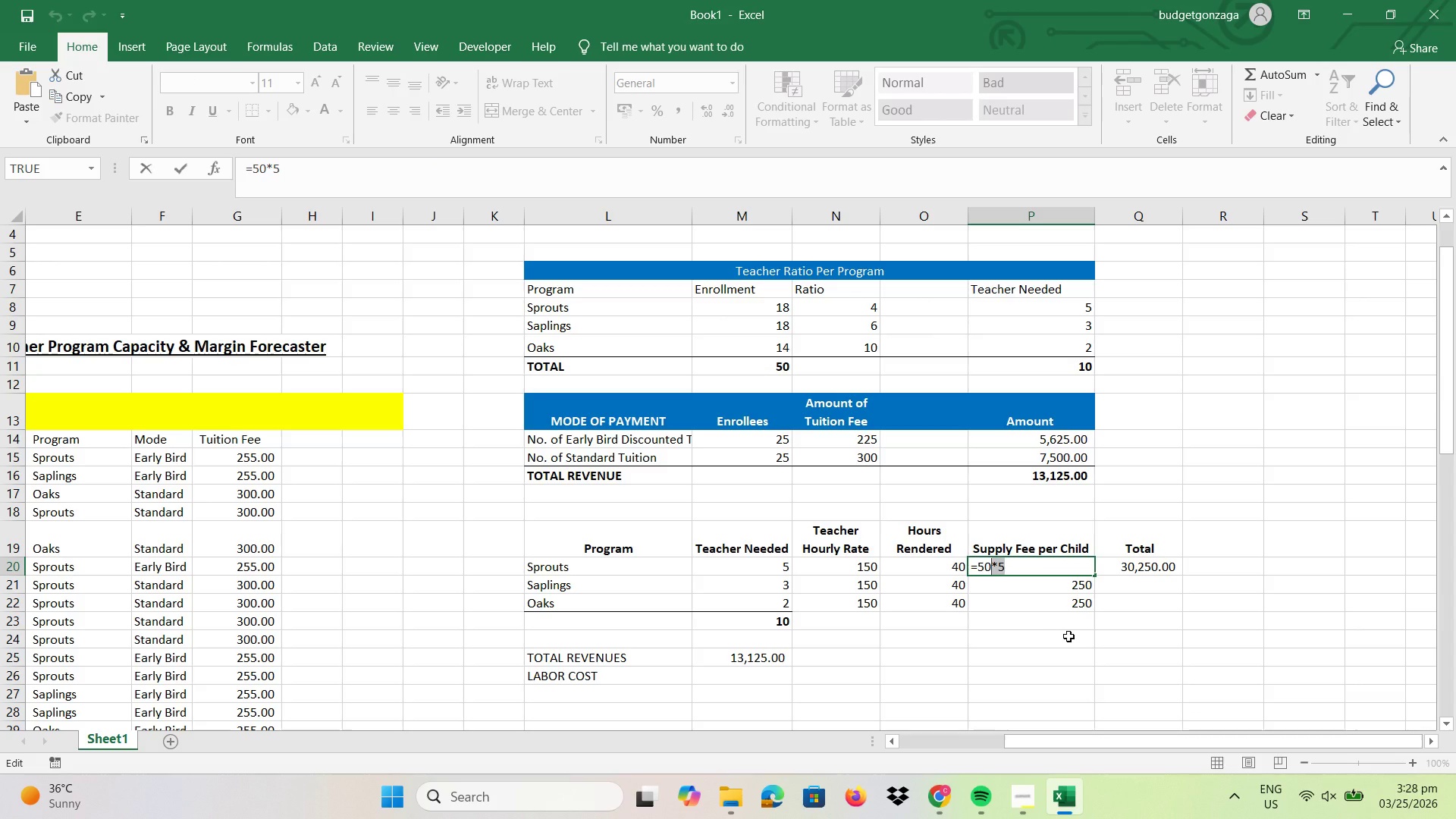 
key(Backspace)
 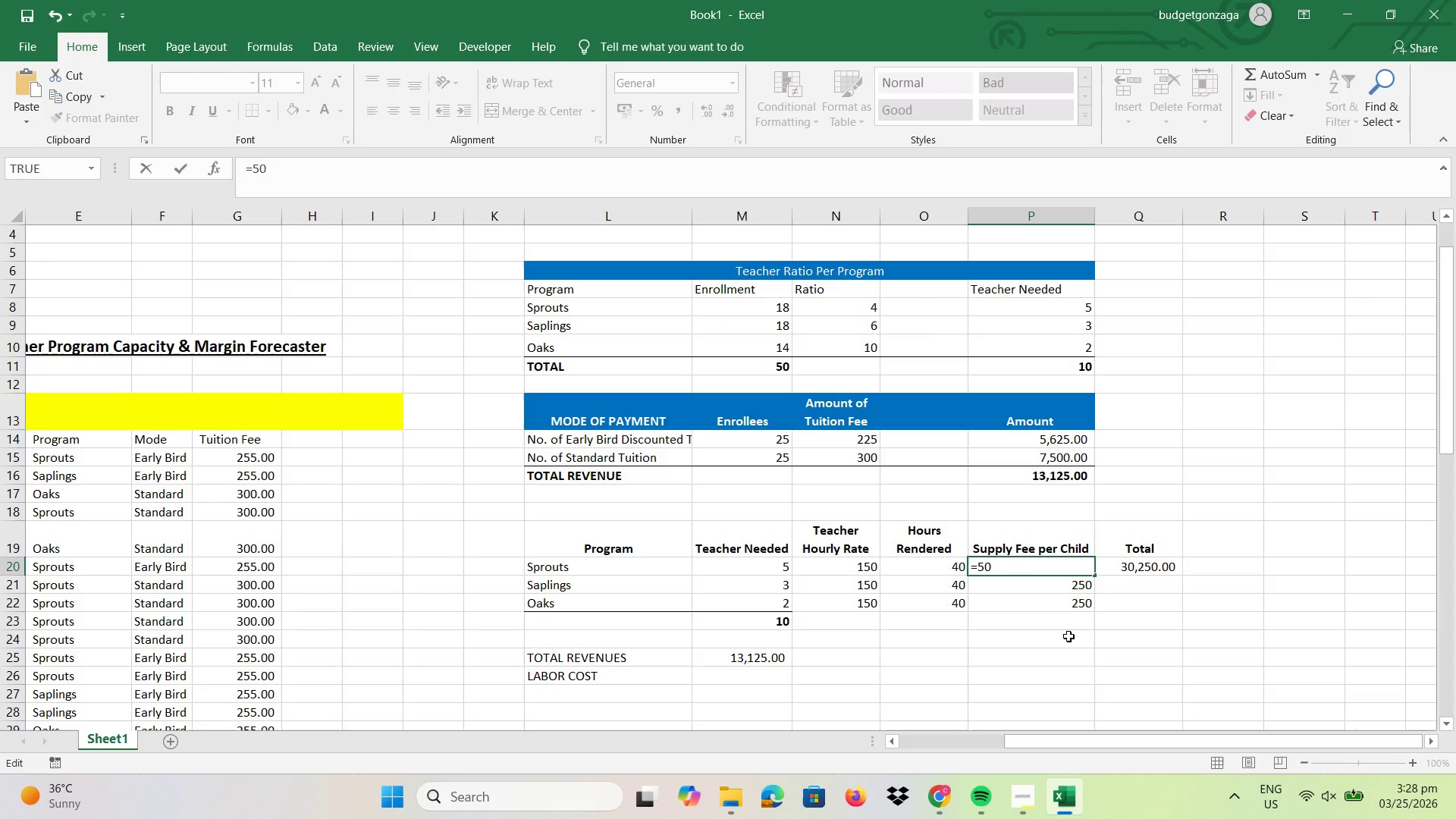 
key(Shift+ShiftRight)
 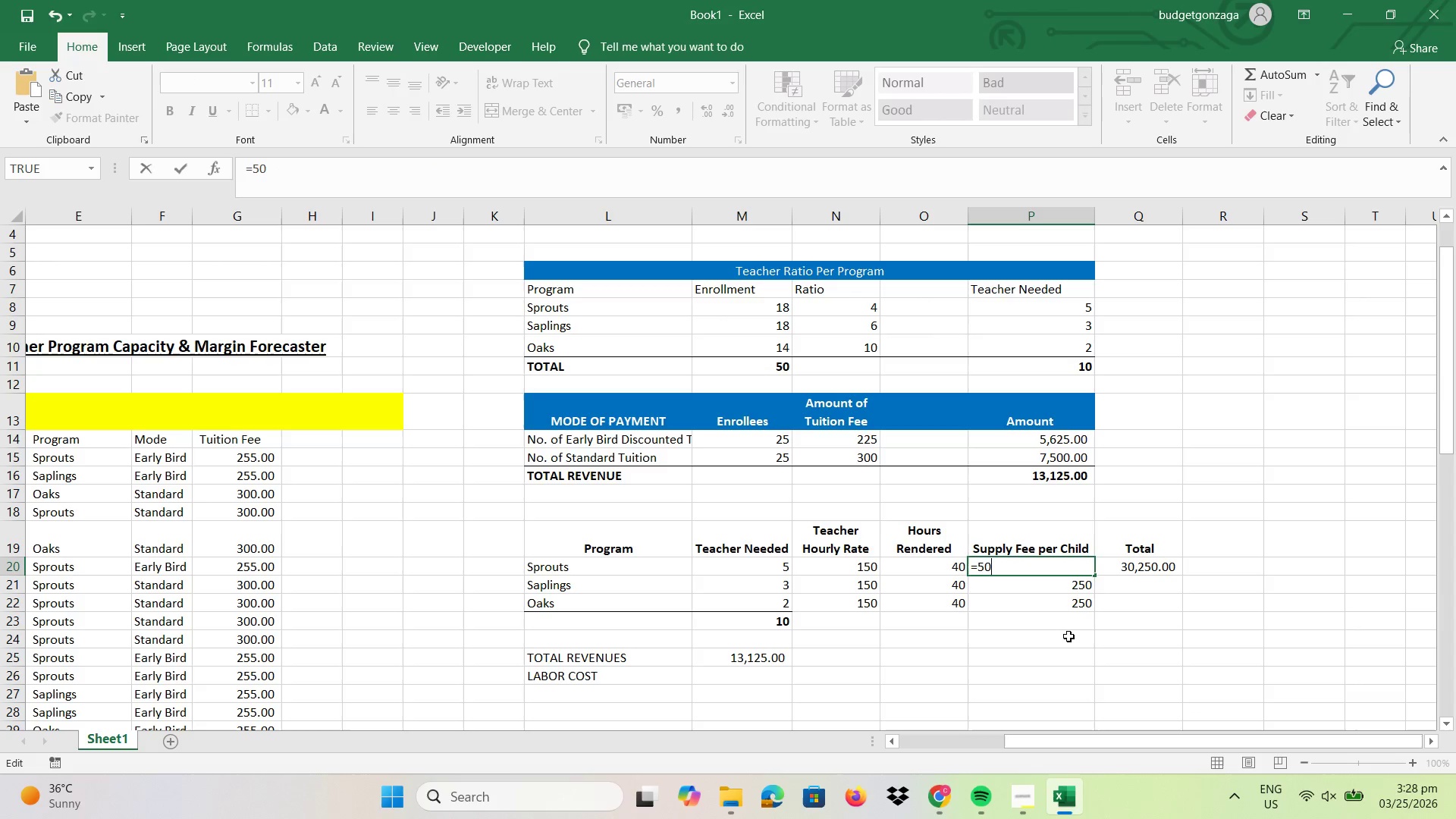 
key(Shift+NumpadMultiply)
 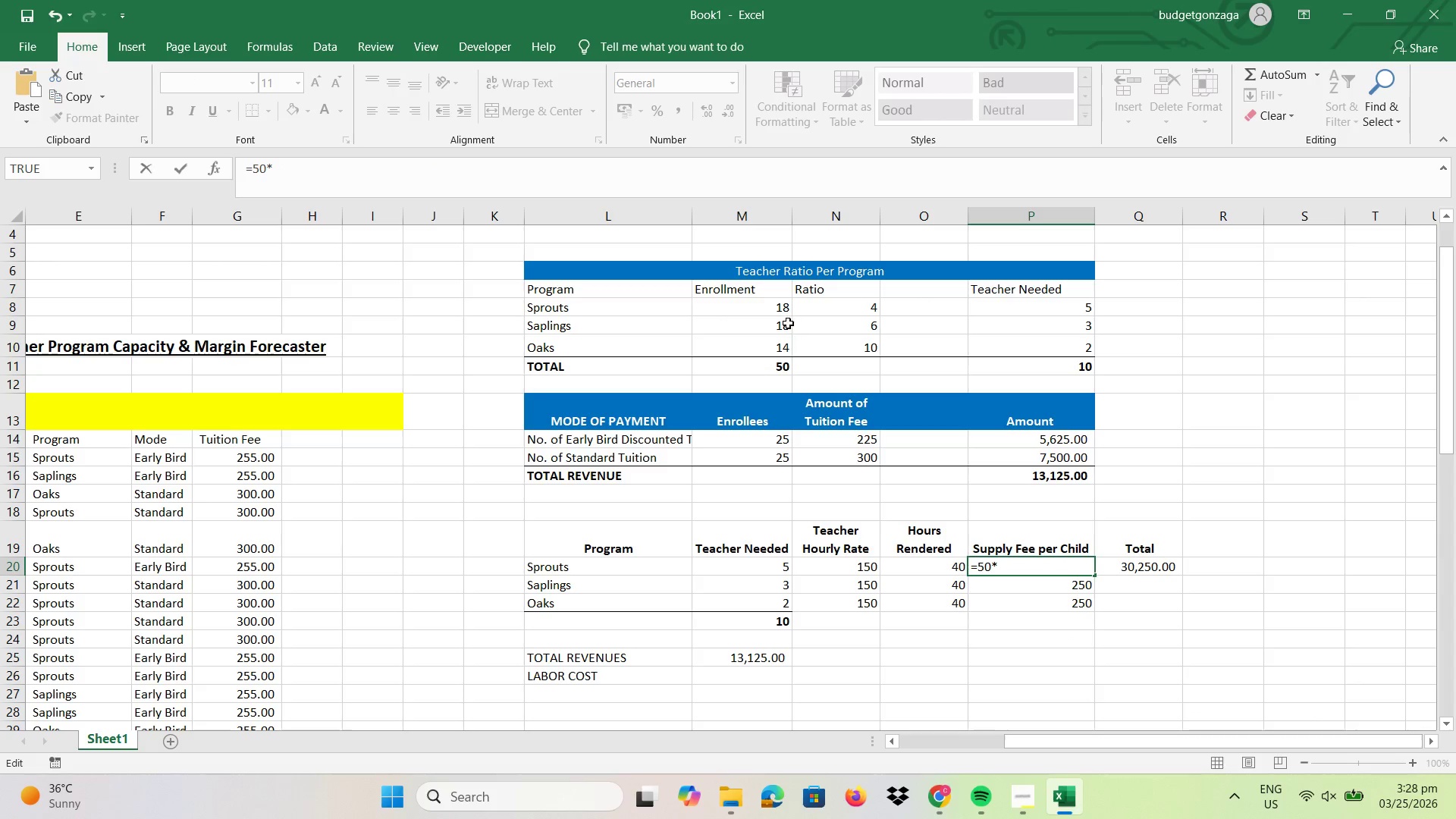 
left_click([770, 306])
 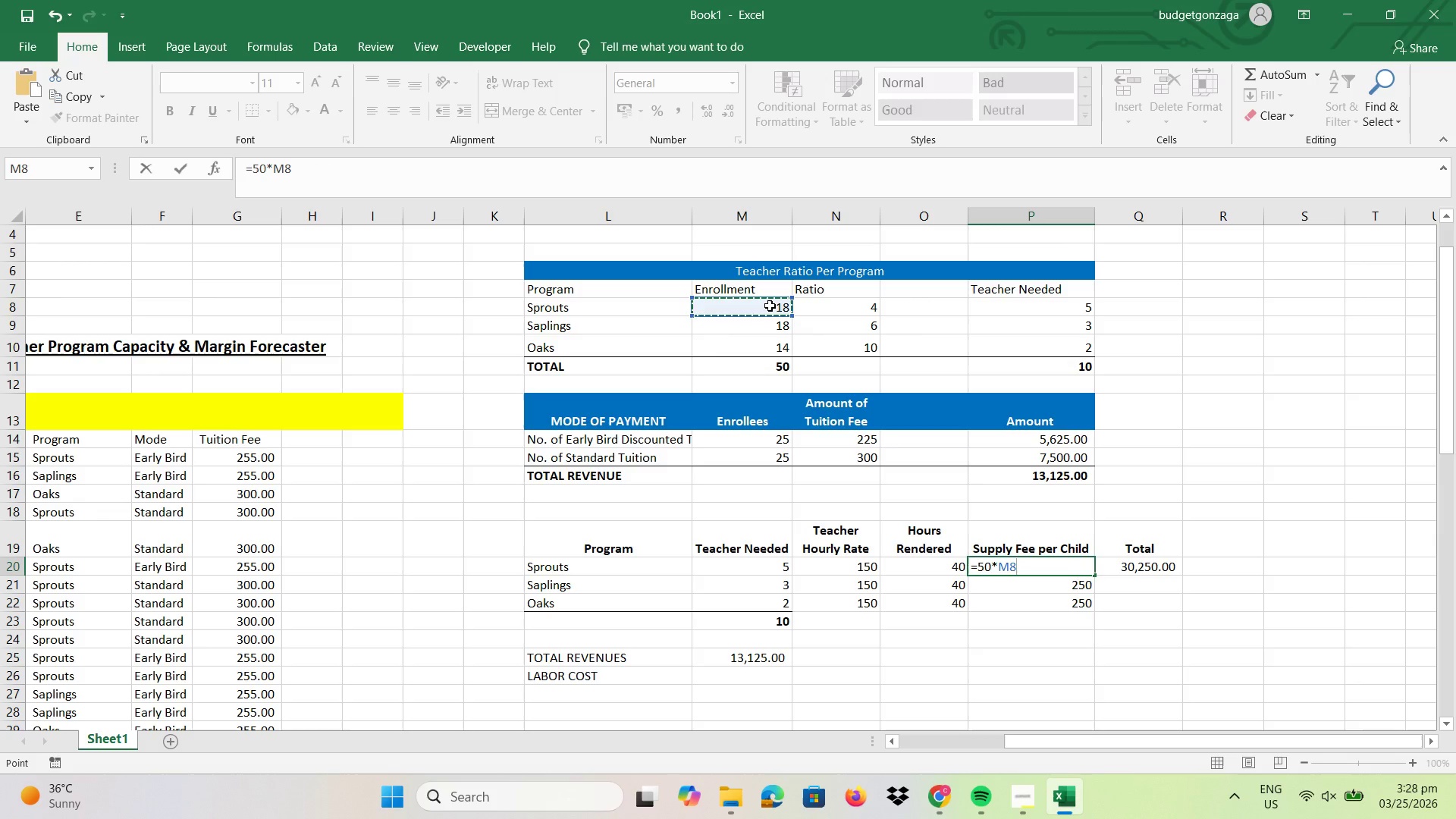 
key(Enter)
 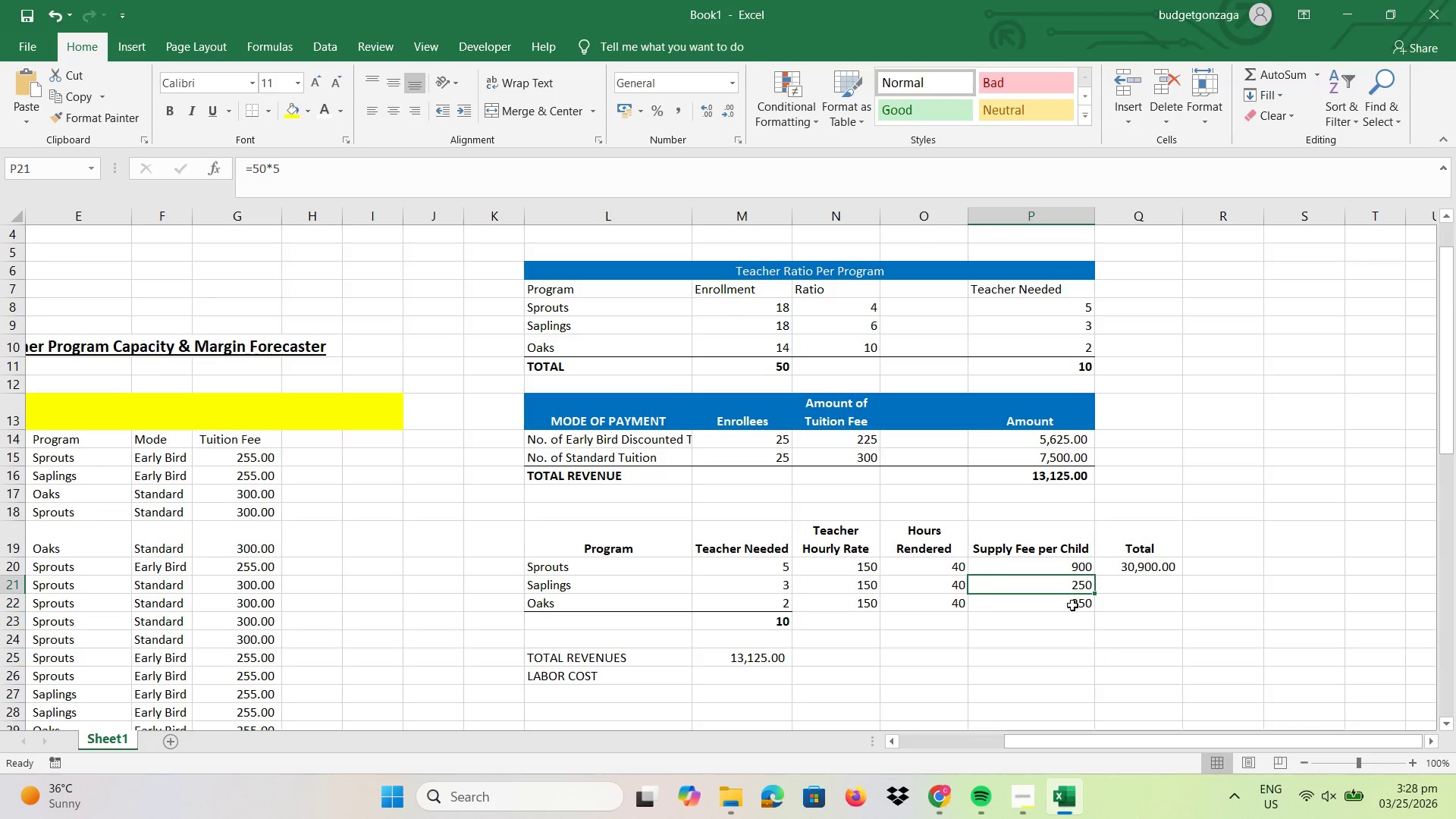 
left_click([1046, 582])
 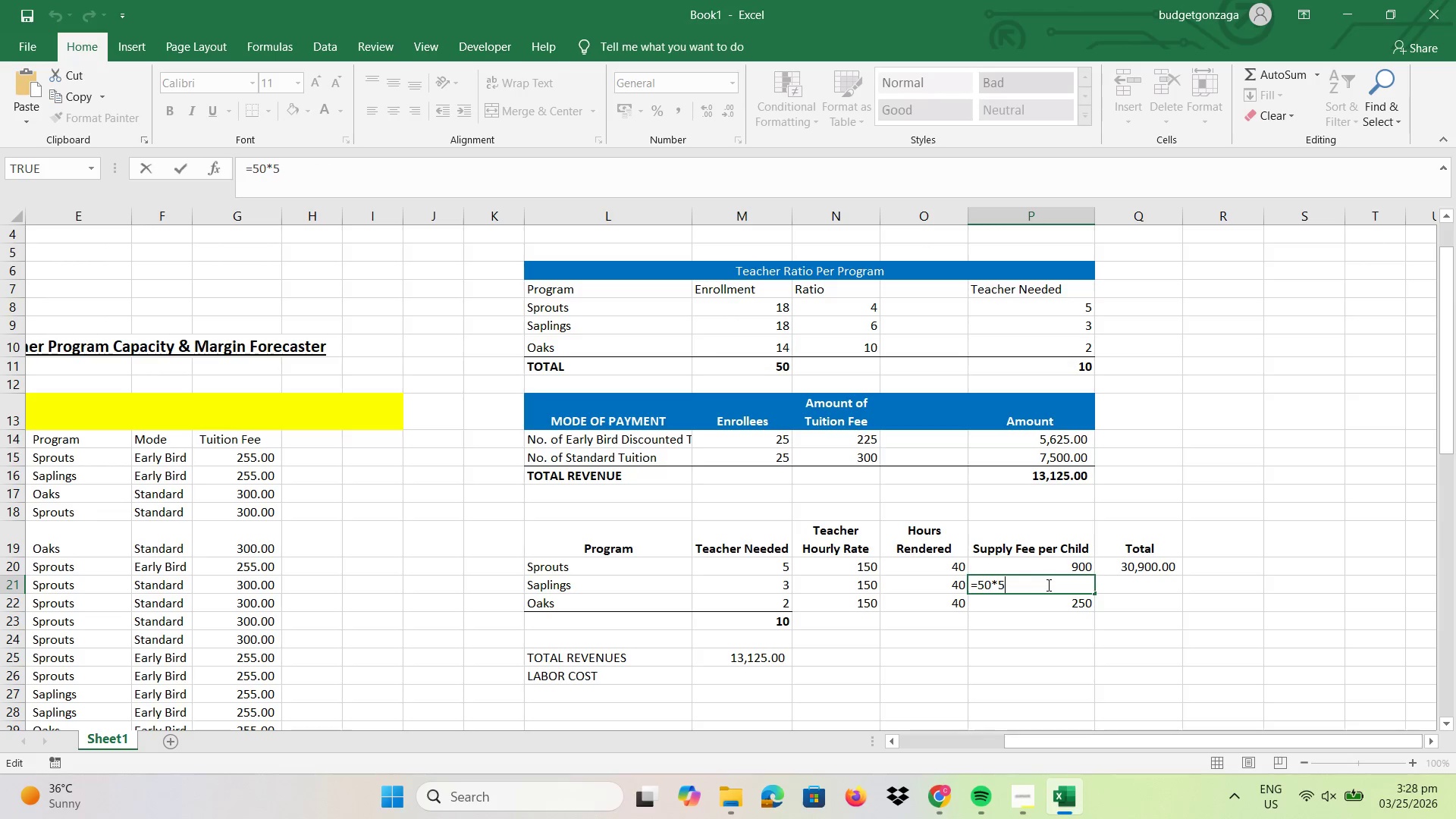 
left_click_drag(start_coordinate=[1044, 584], to_coordinate=[972, 579])
 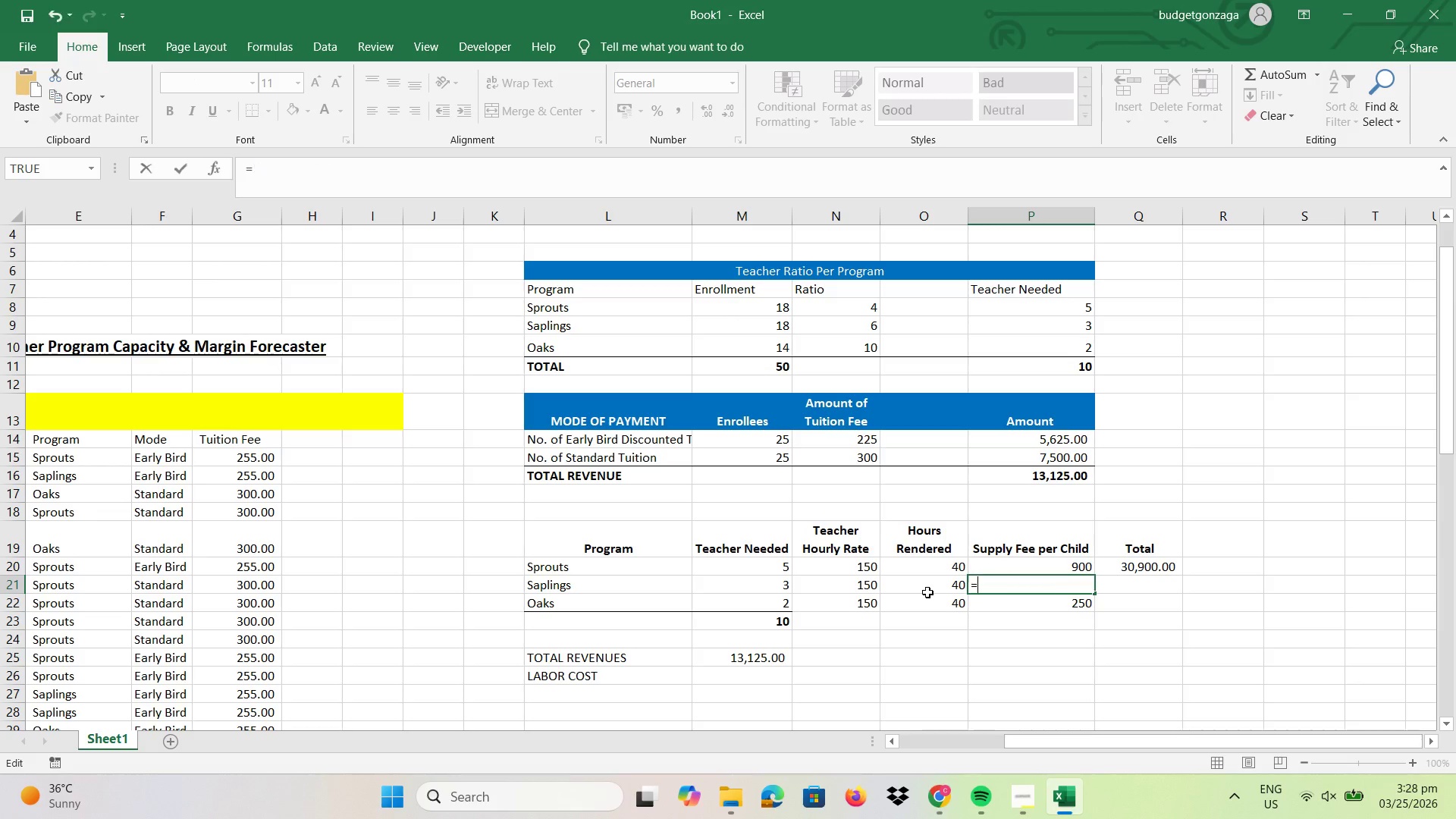 
key(Equal)
 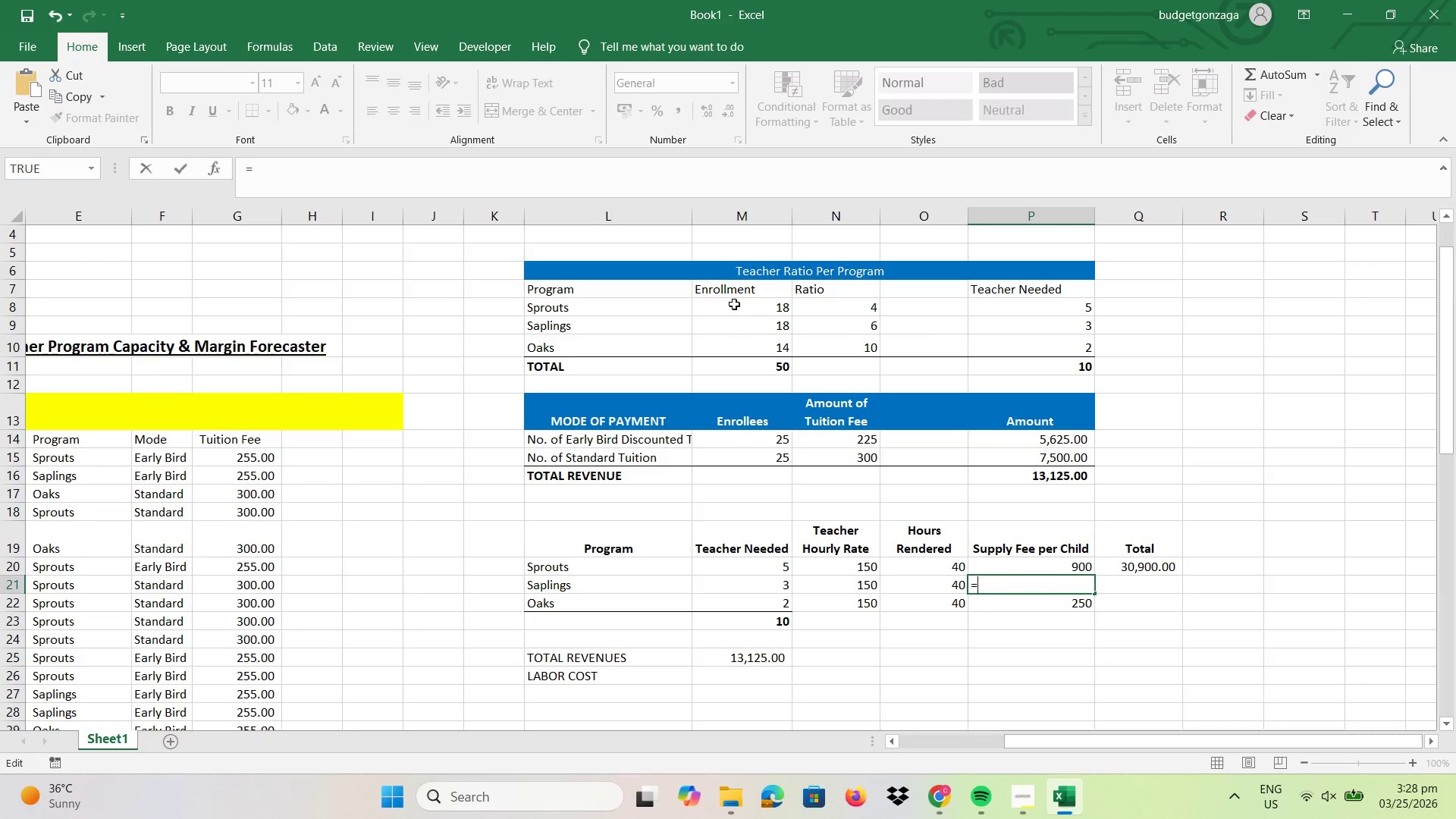 
left_click([738, 325])
 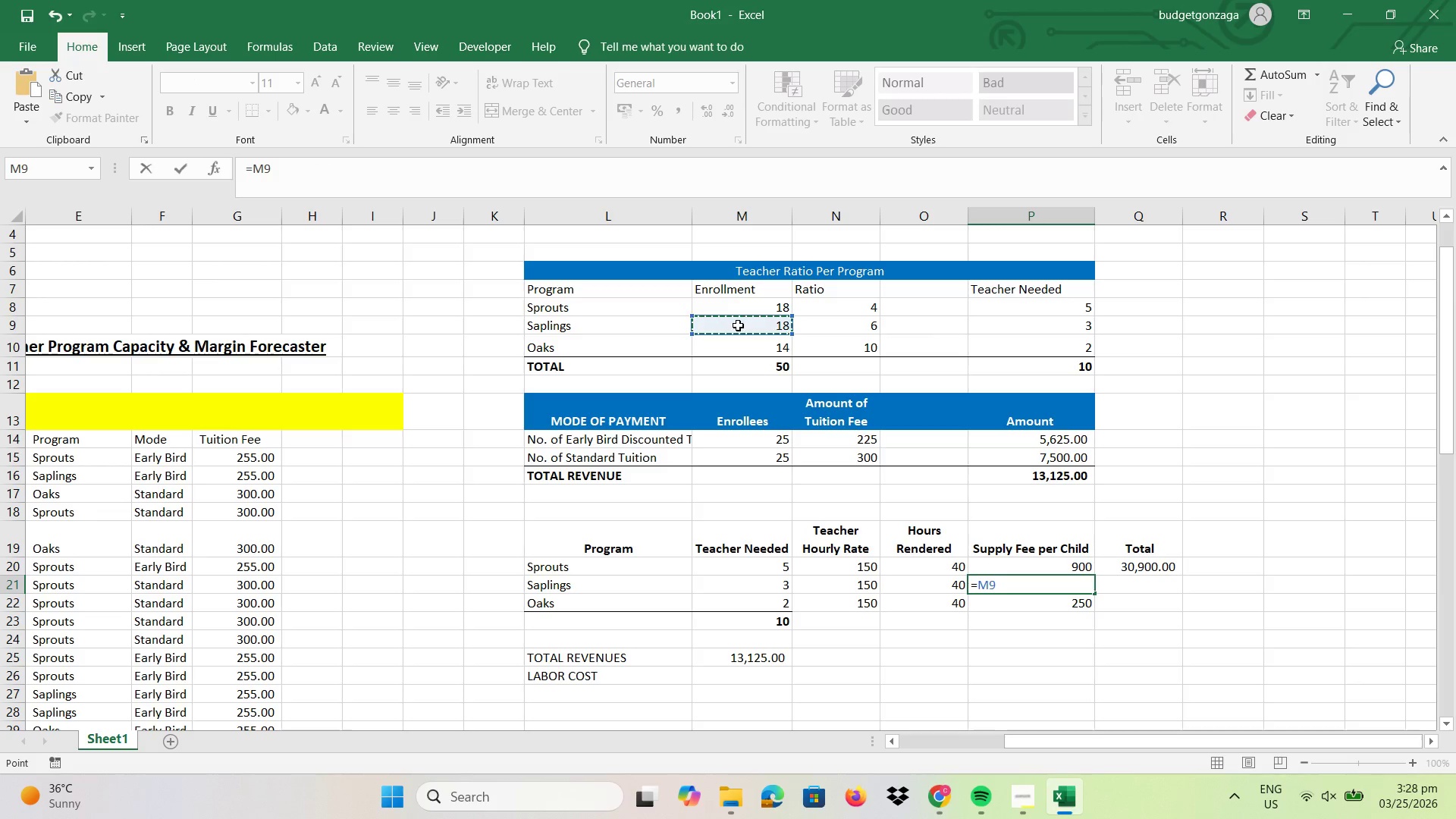 
key(Shift+NumpadMultiply)
 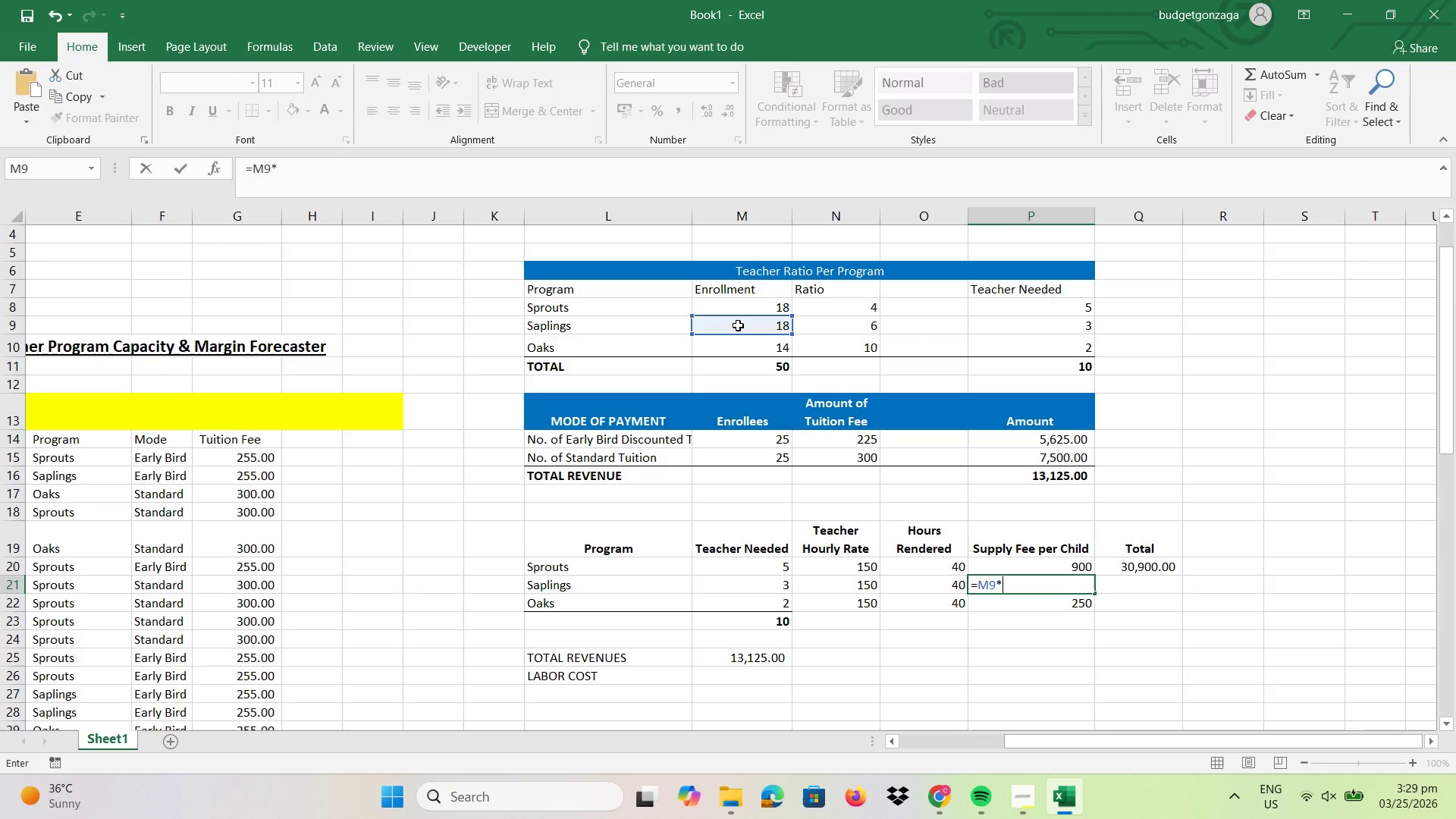 
key(Numpad5)
 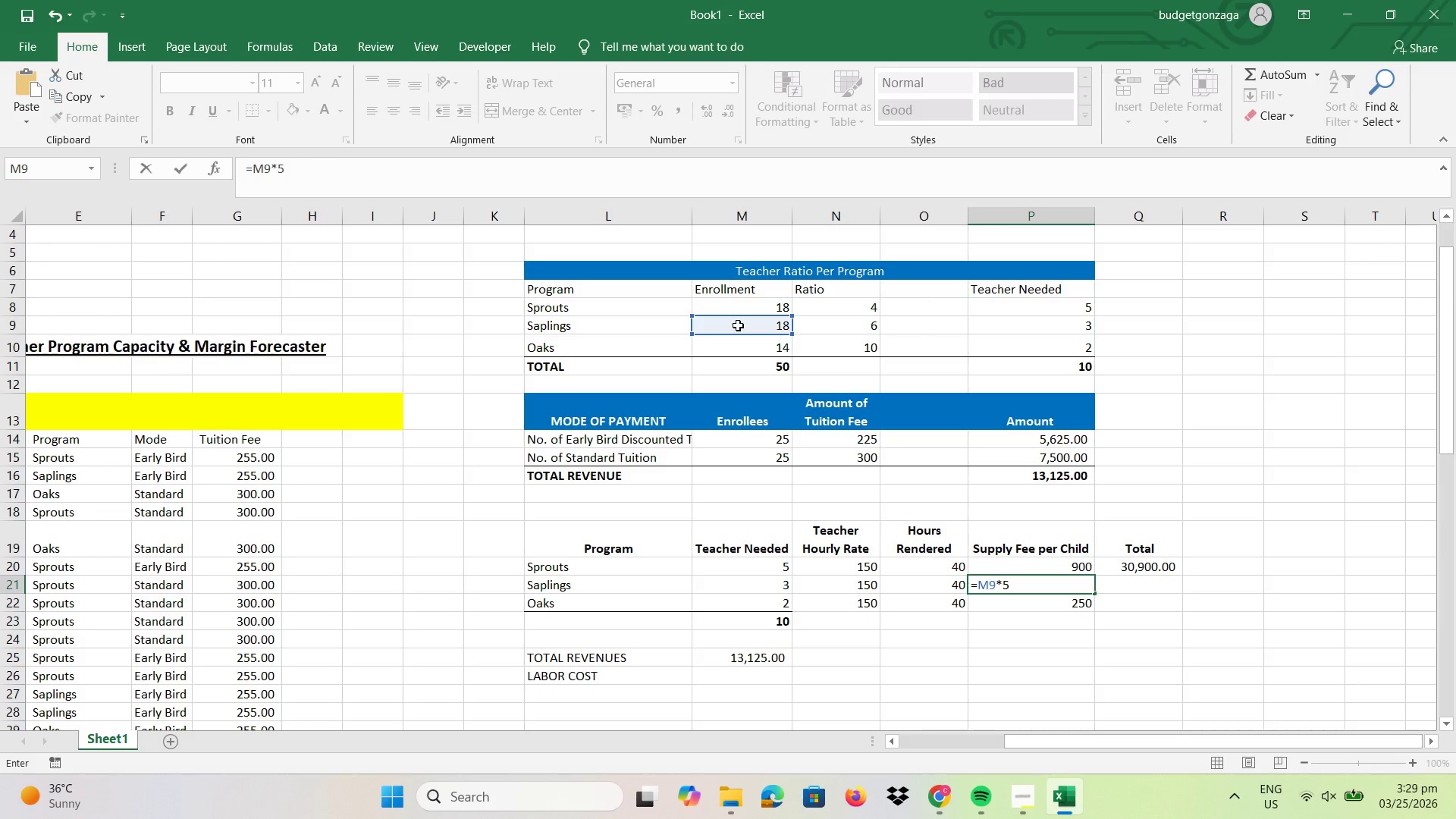 
key(Numpad0)
 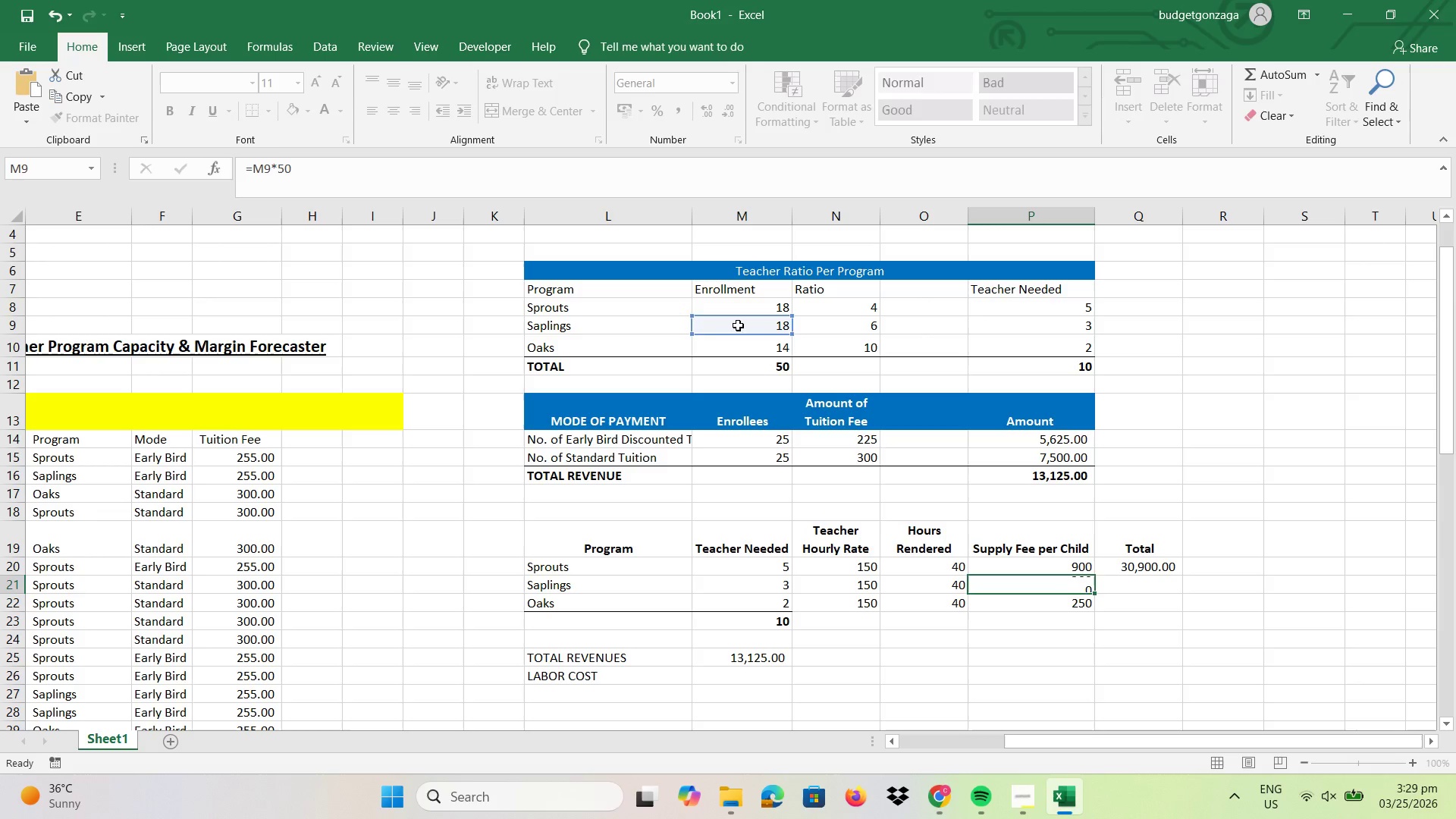 
key(NumpadEnter)
 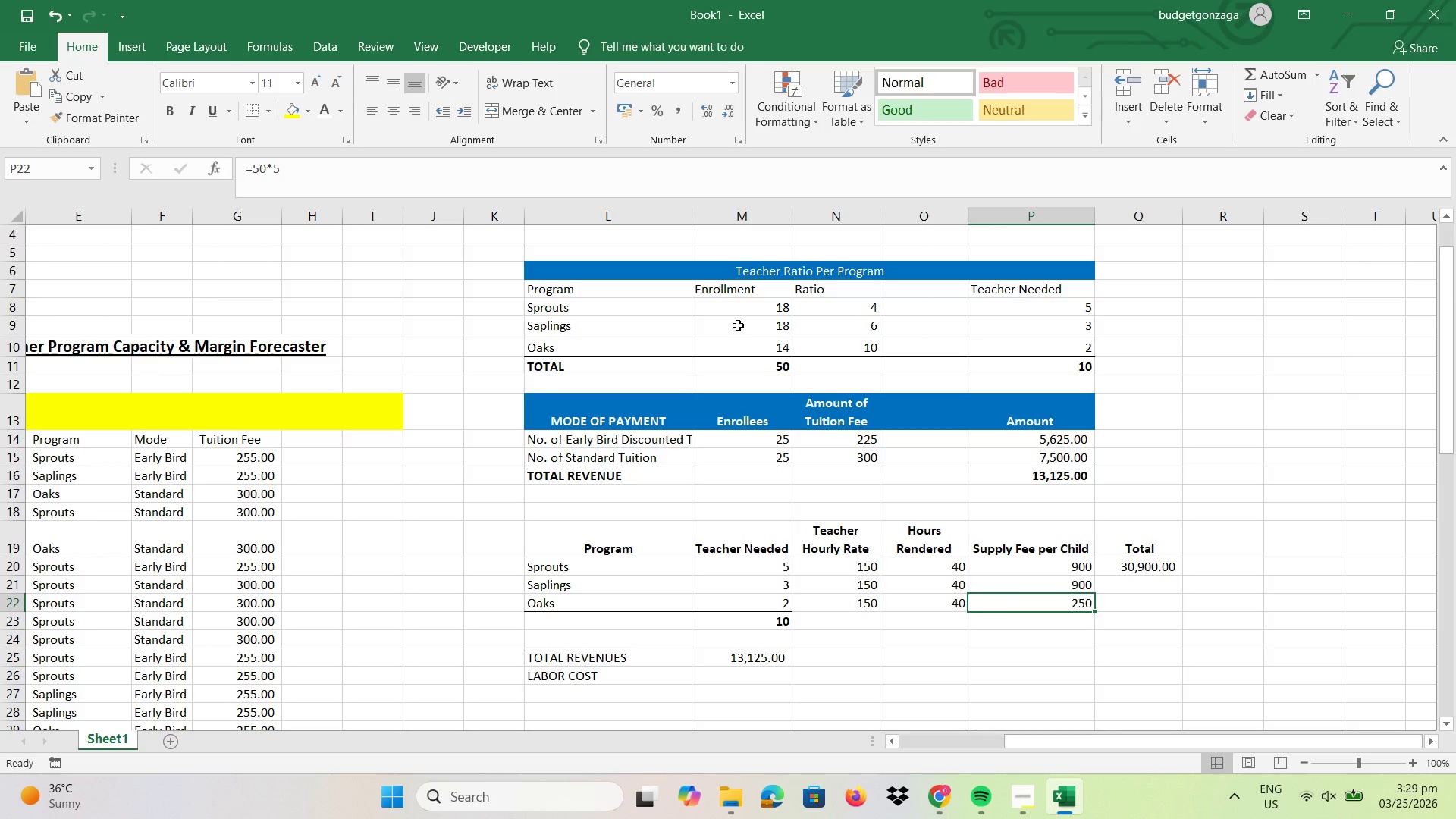 
wait(10.45)
 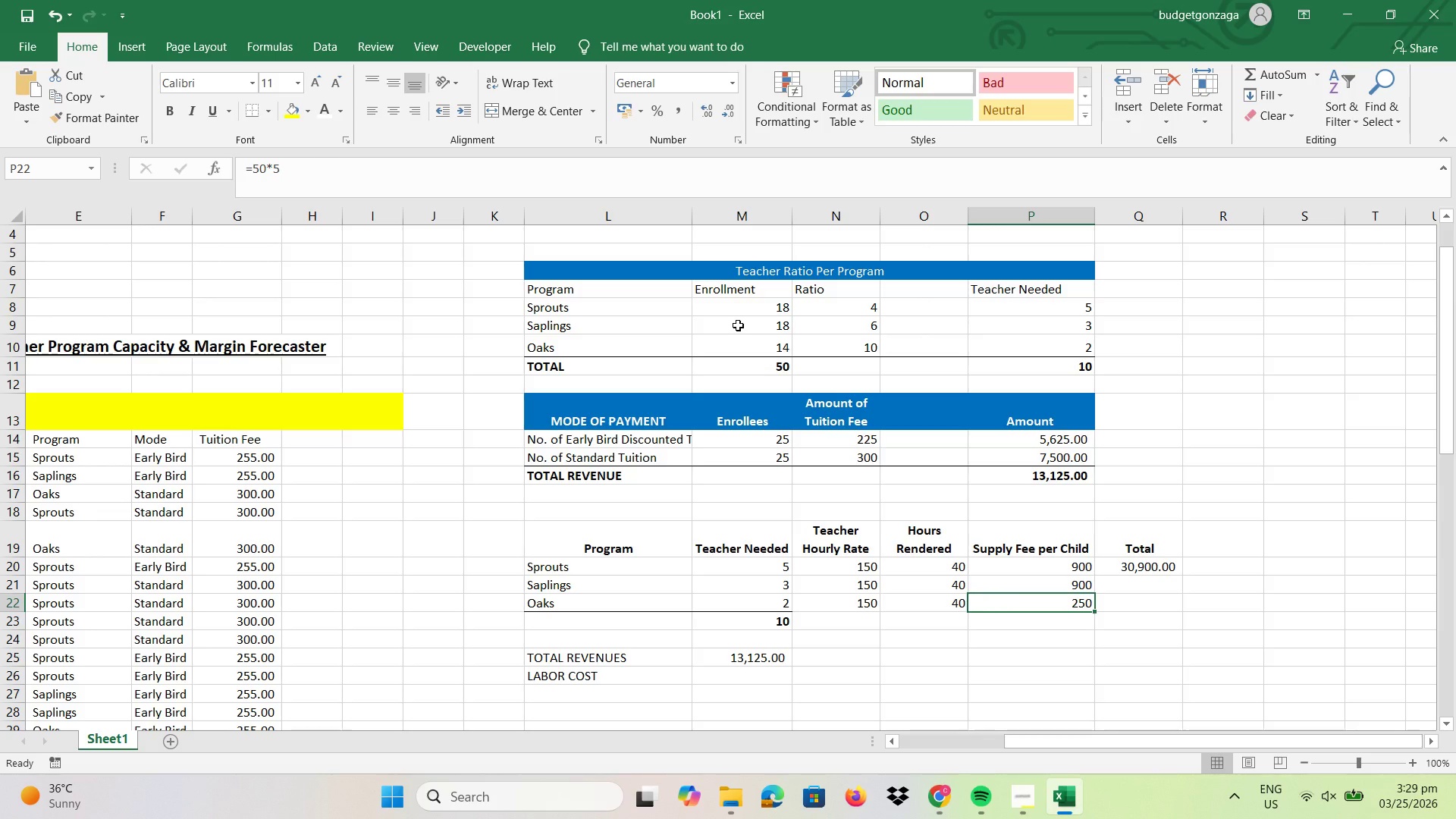 
double_click([1037, 597])
 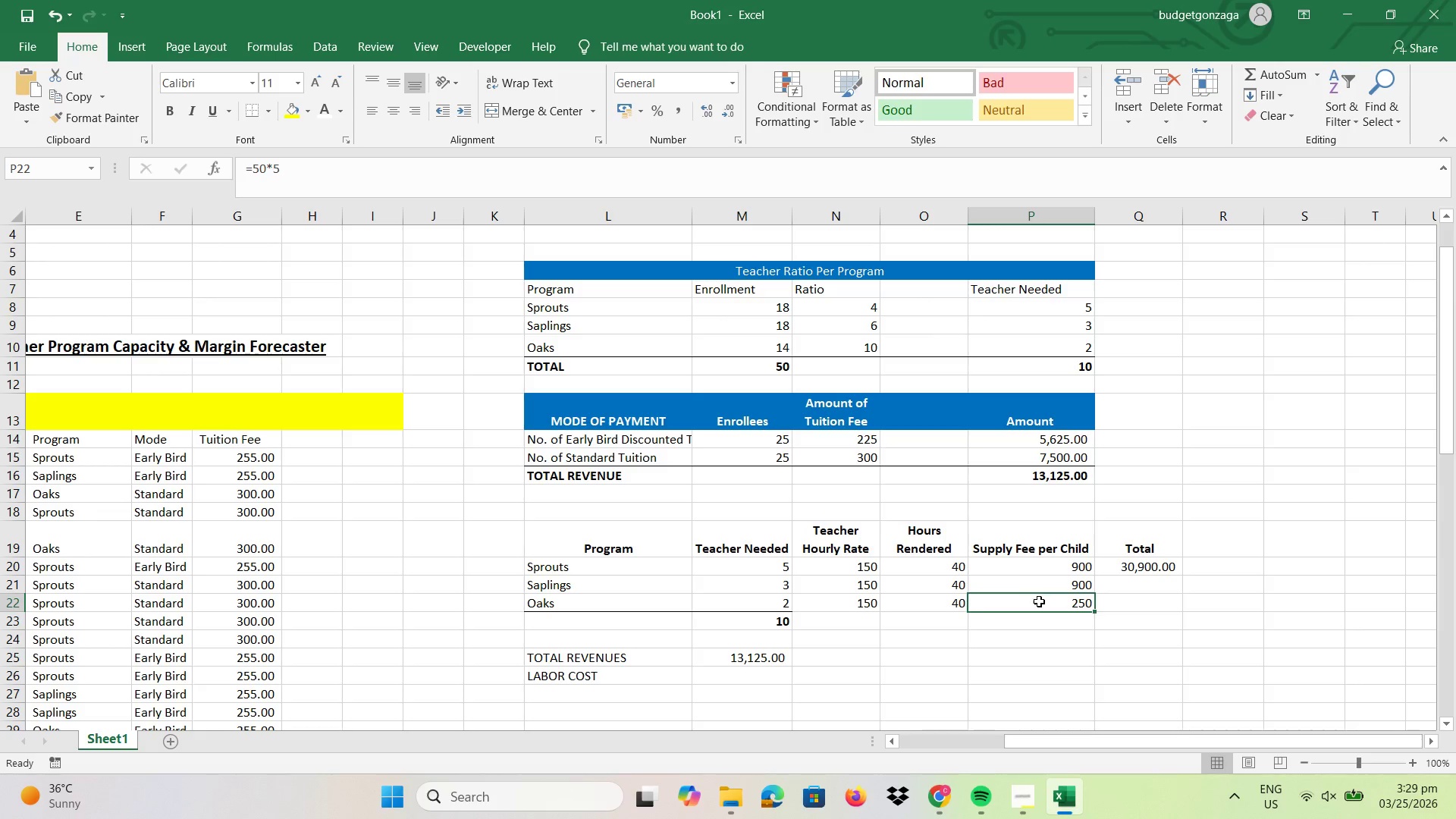 
triple_click([1039, 601])
 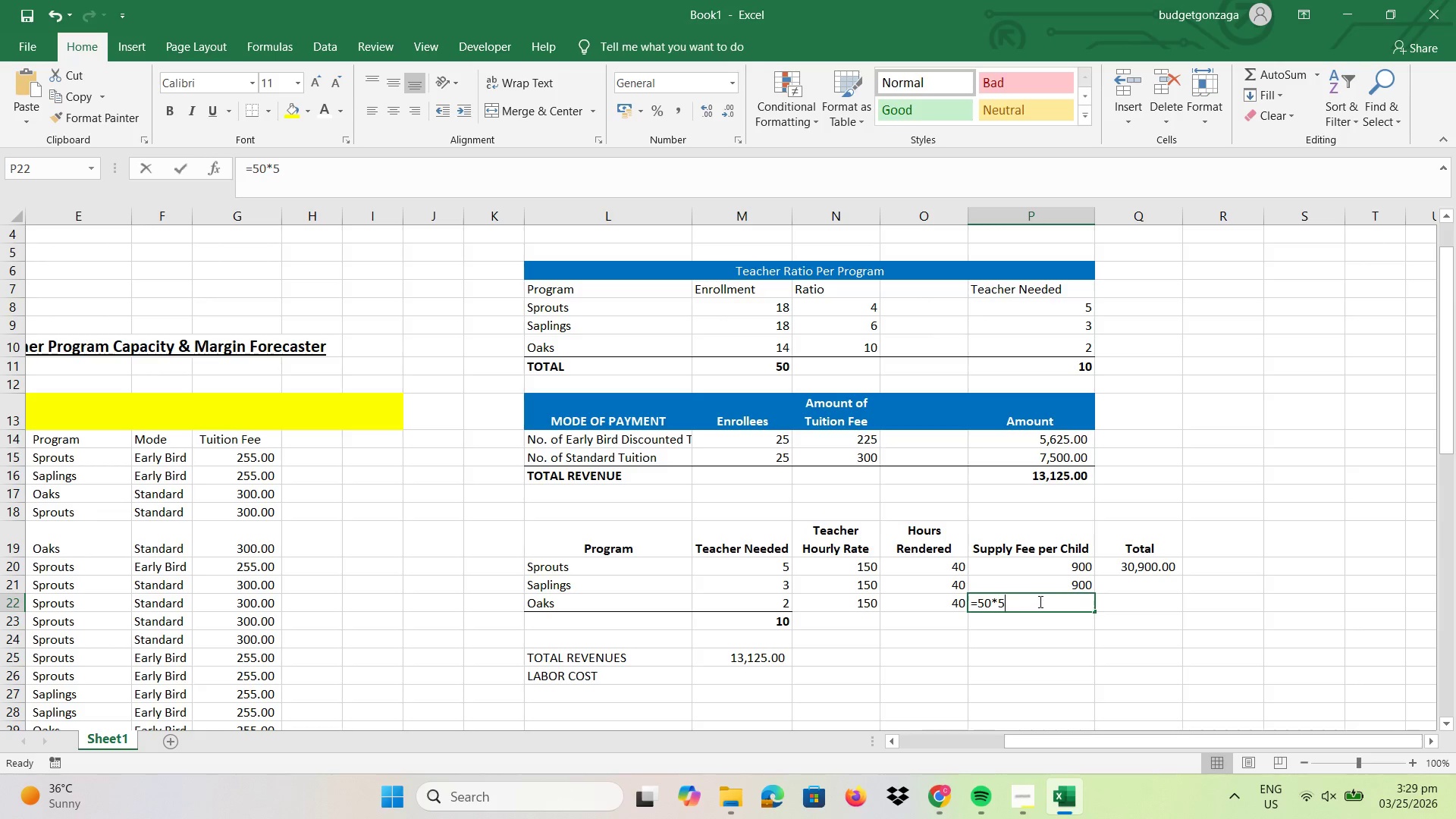 
triple_click([1039, 601])
 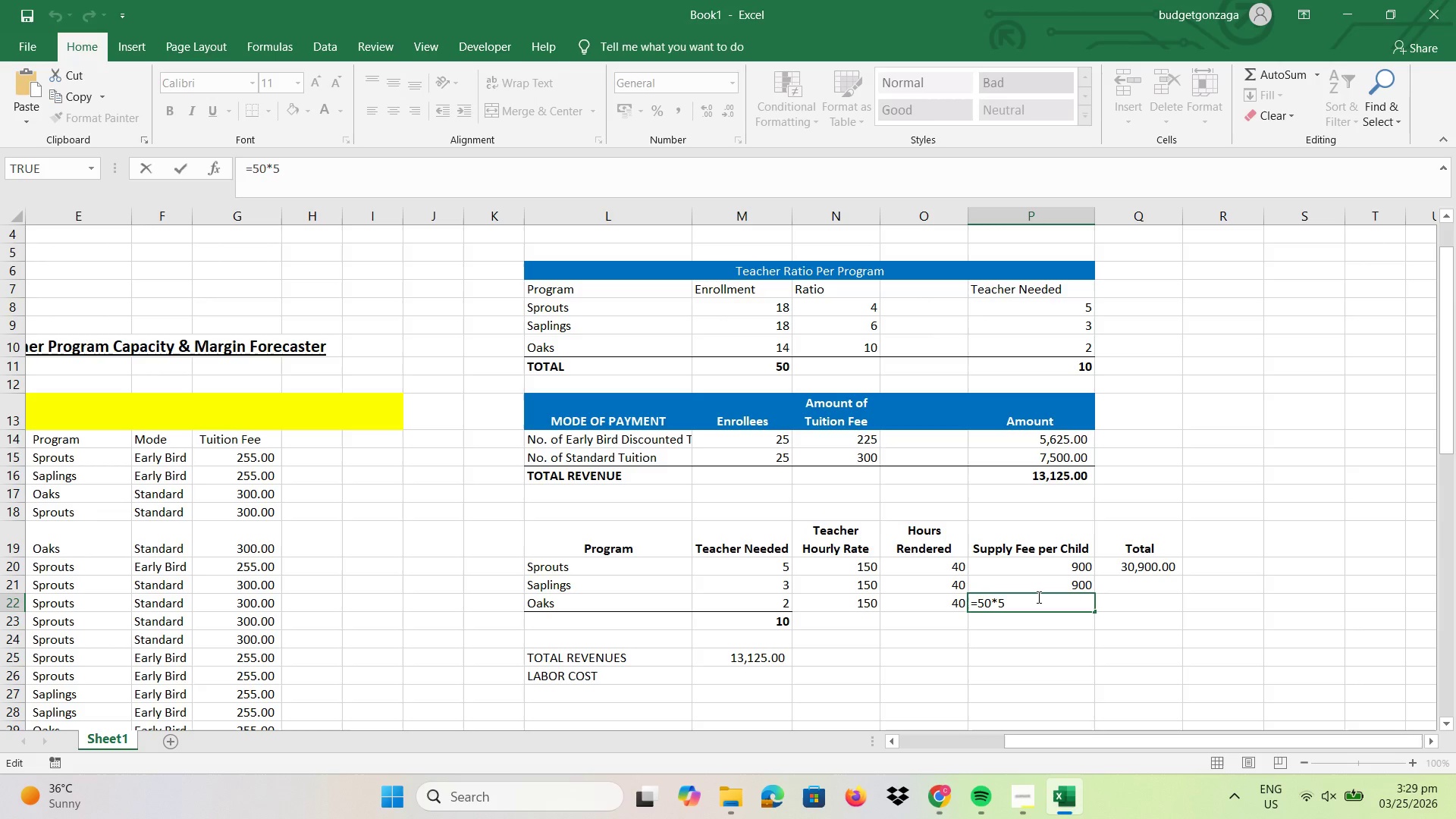 
key(Backspace)
 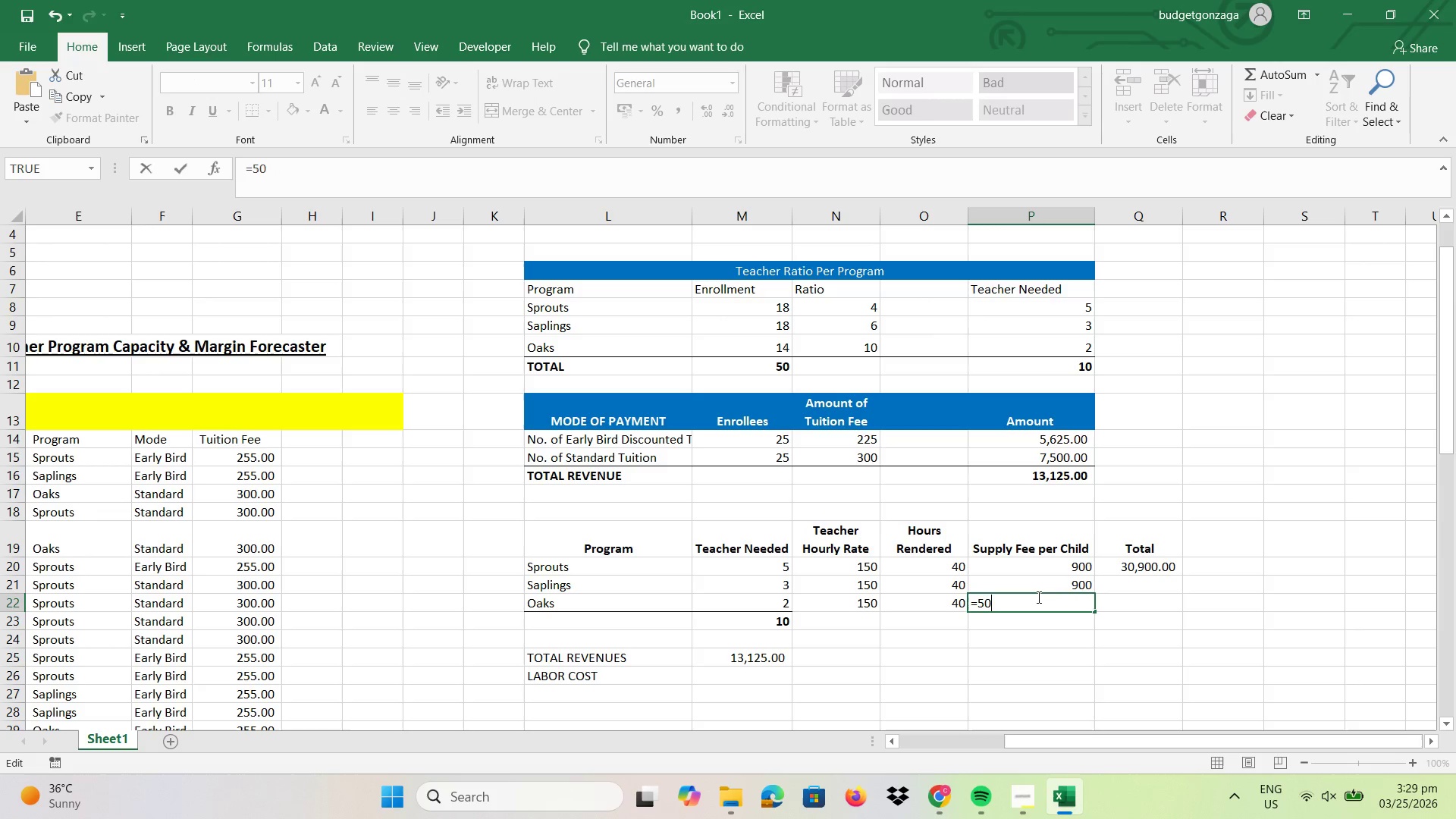 
key(Backspace)
 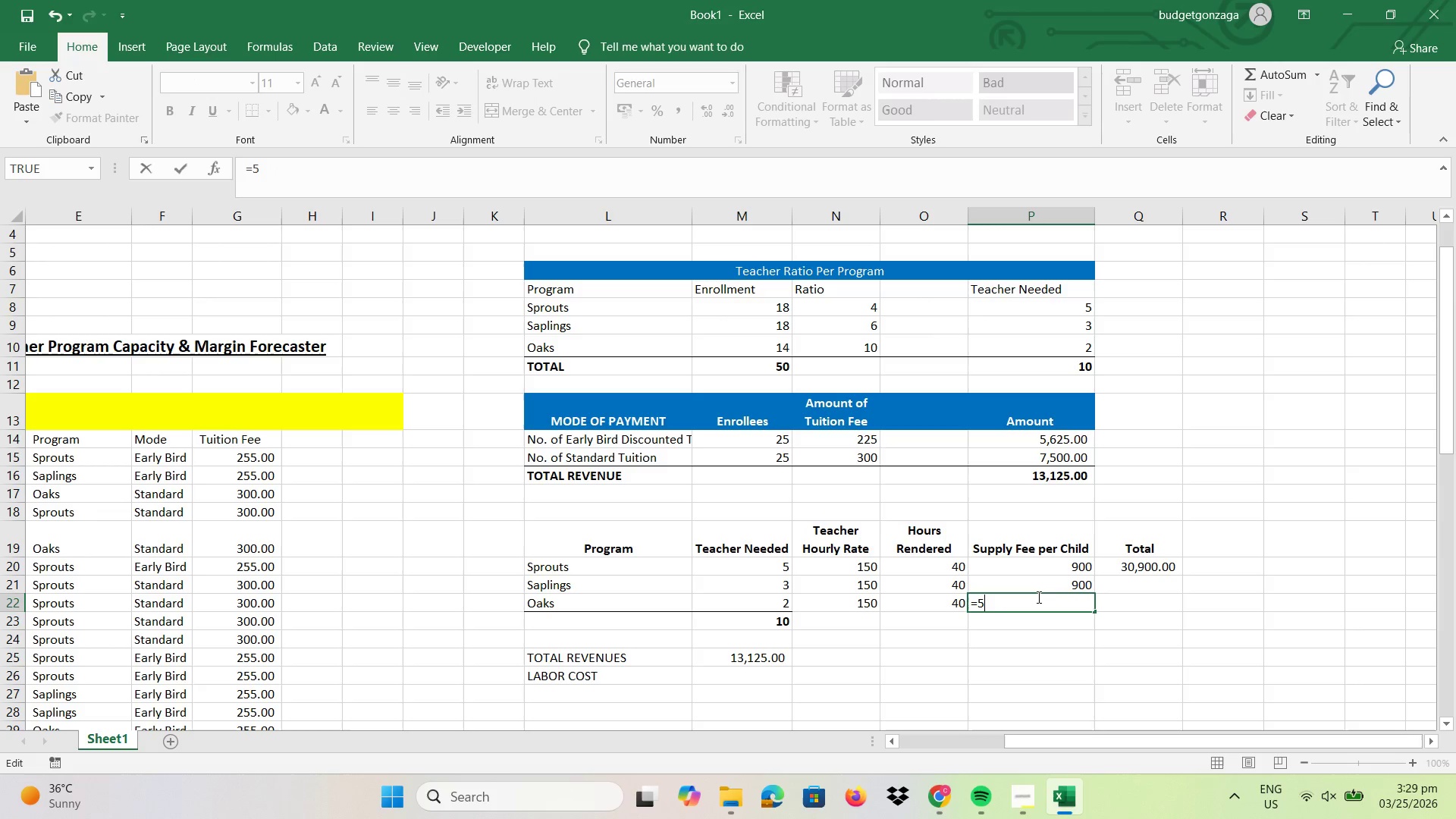 
key(Backspace)
 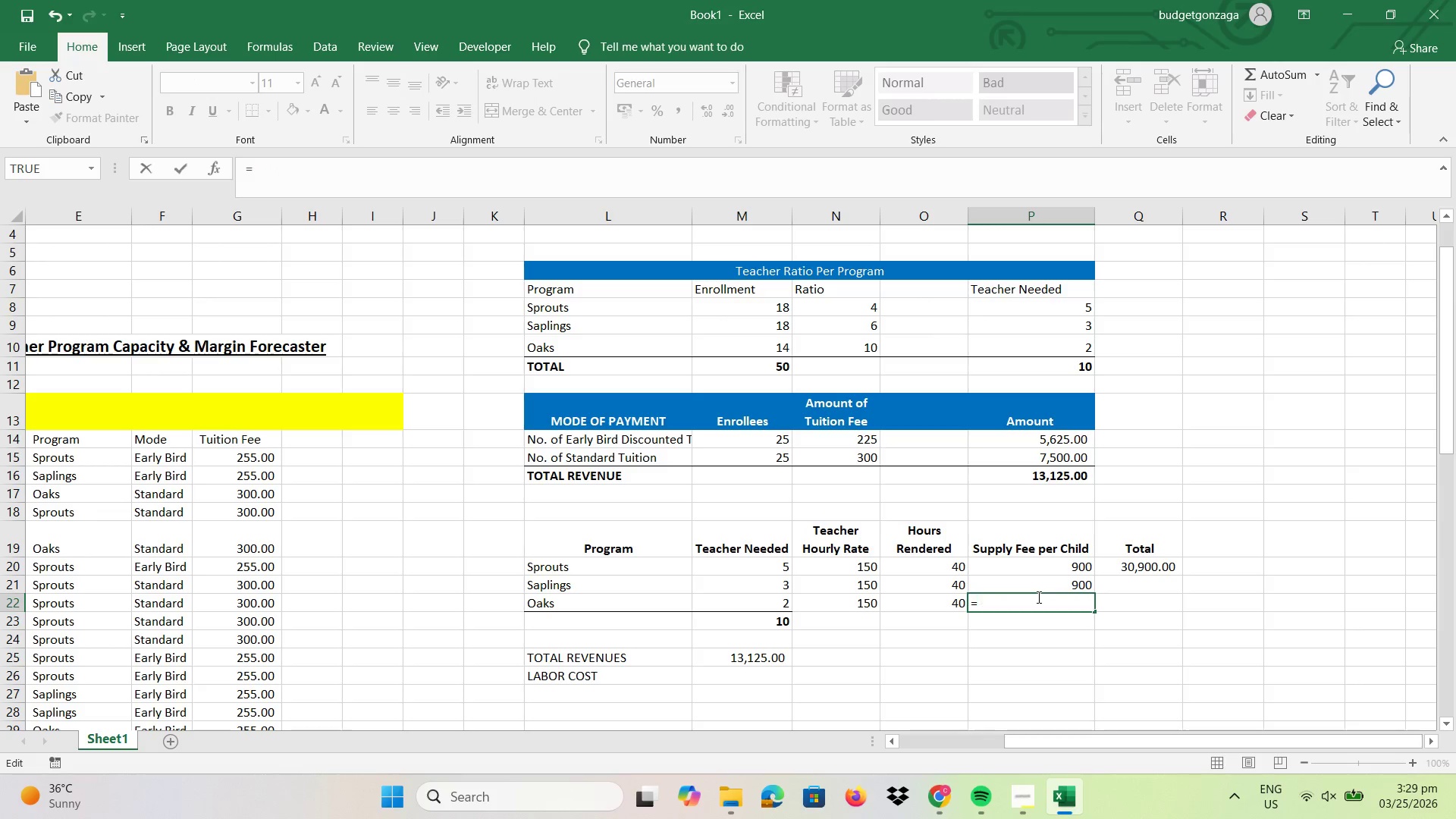 
key(Backspace)
 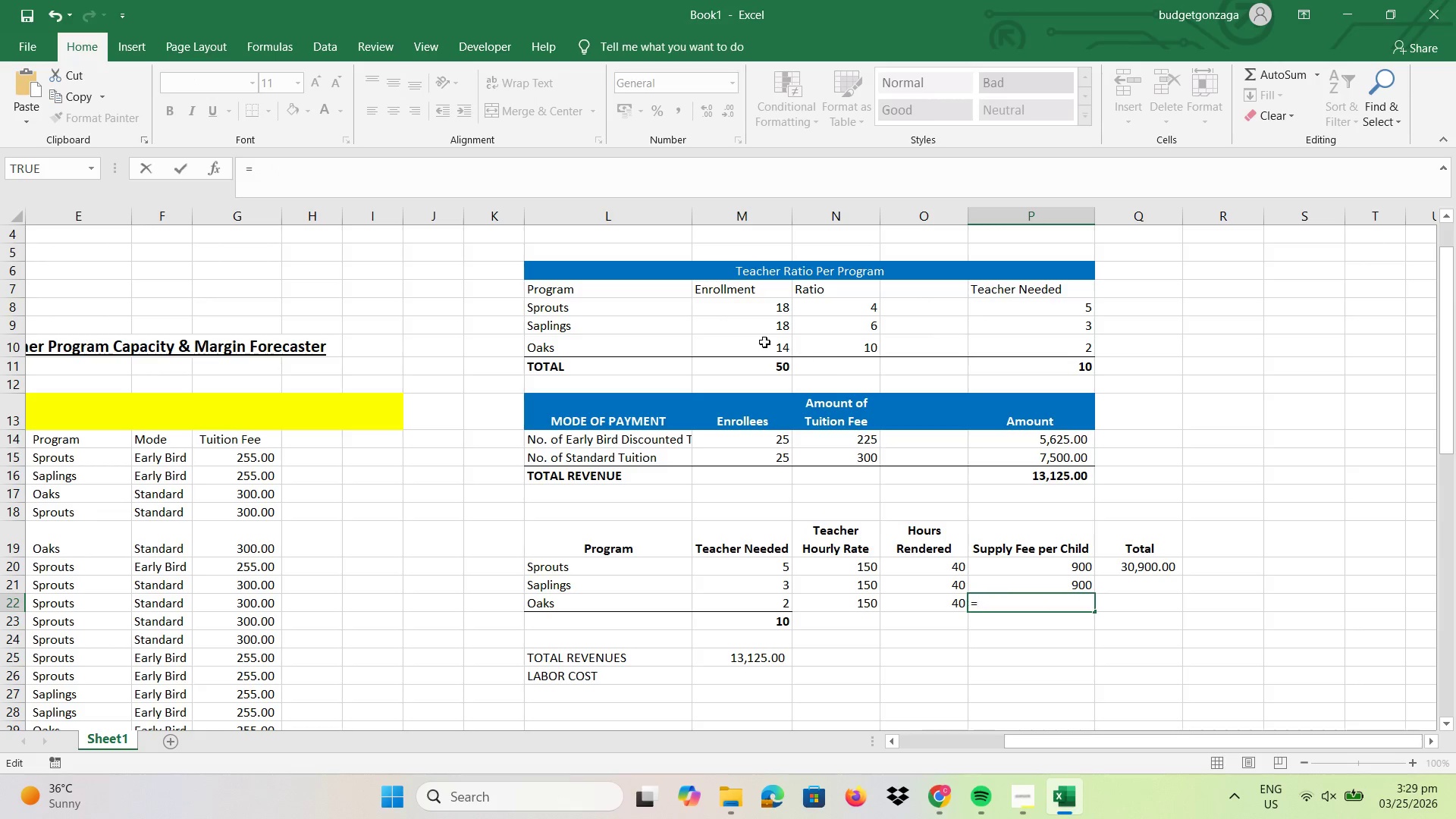 
left_click([756, 342])
 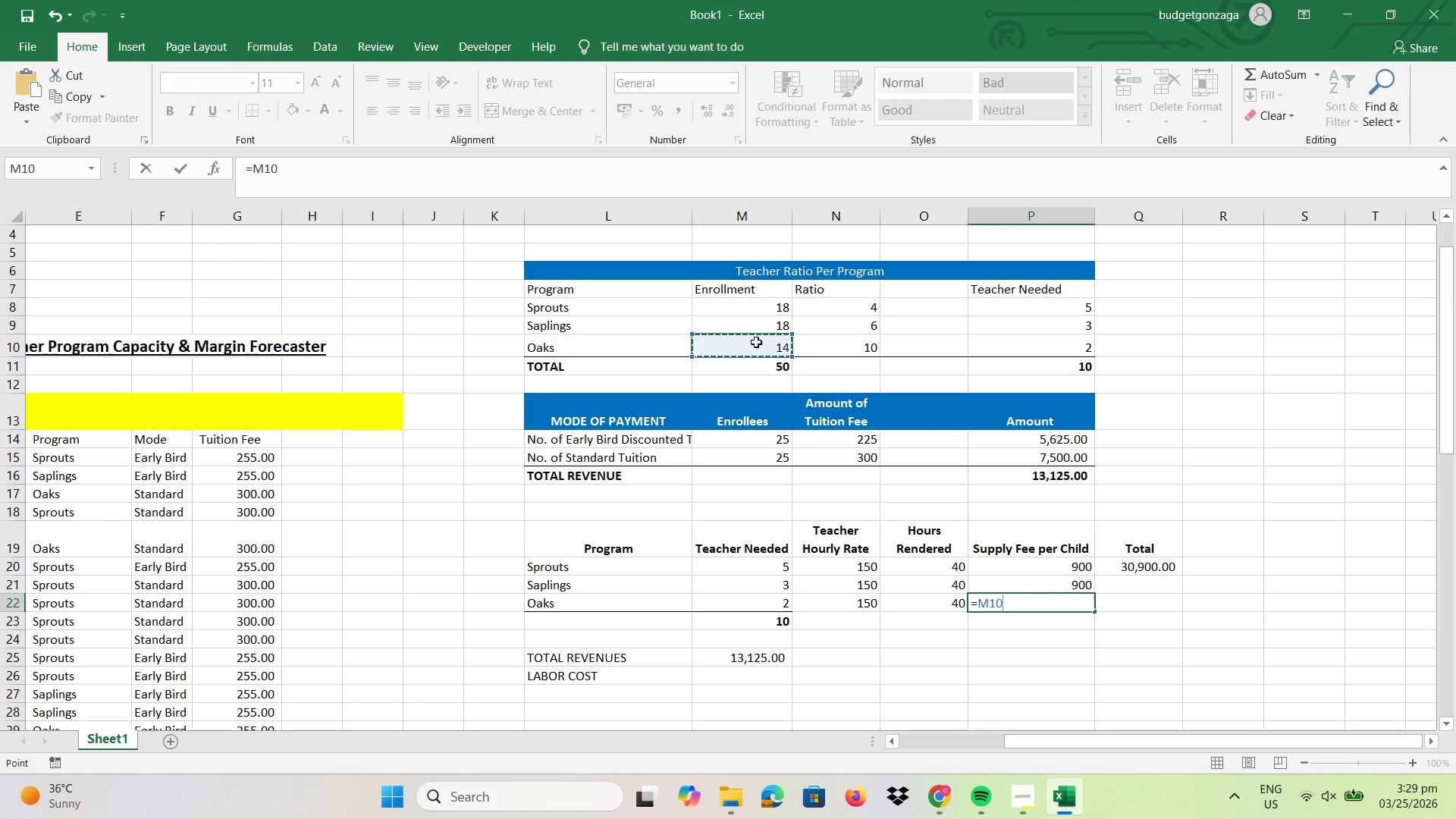 
key(Shift+ShiftRight)
 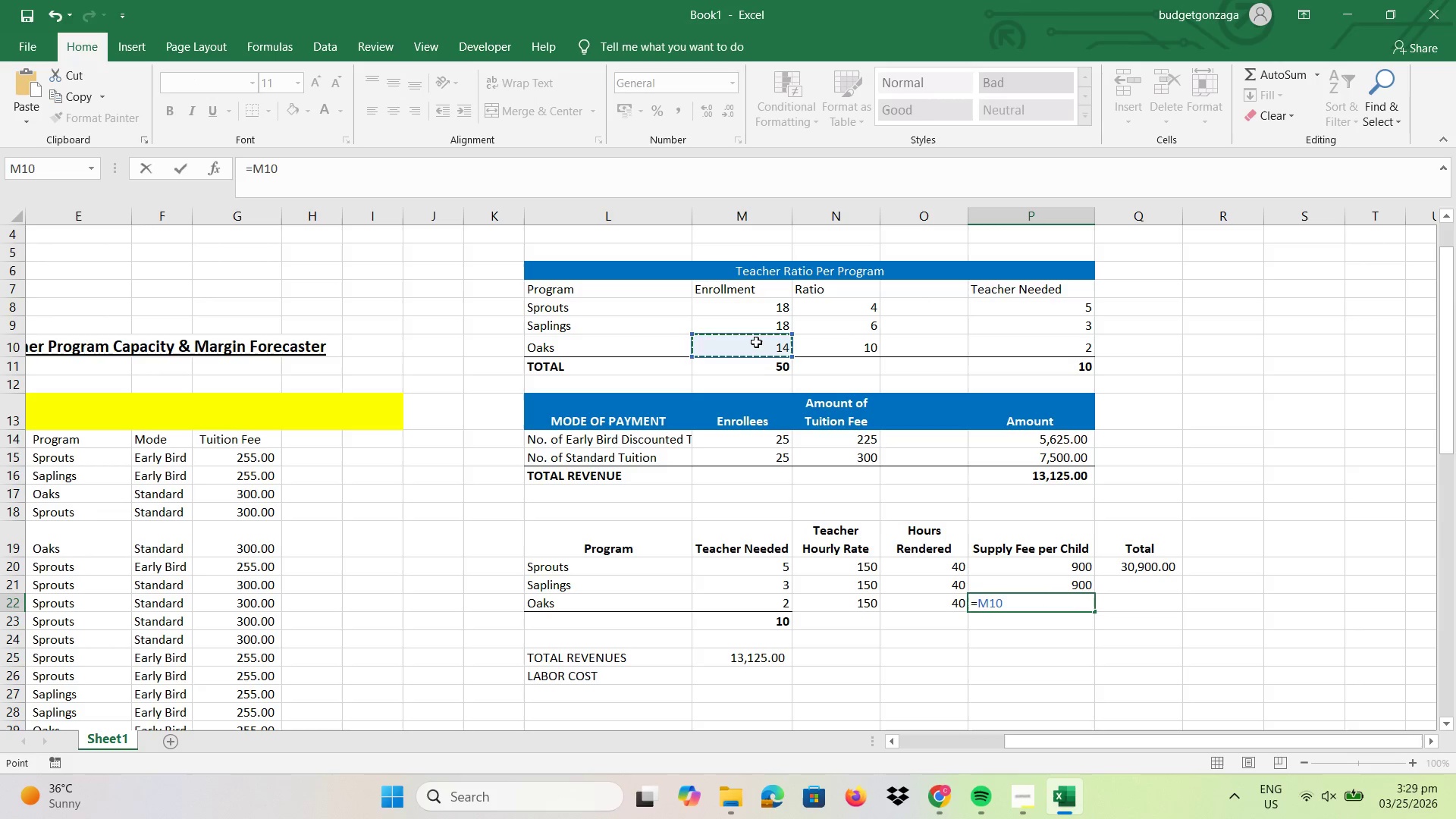 
key(Shift+NumpadMultiply)
 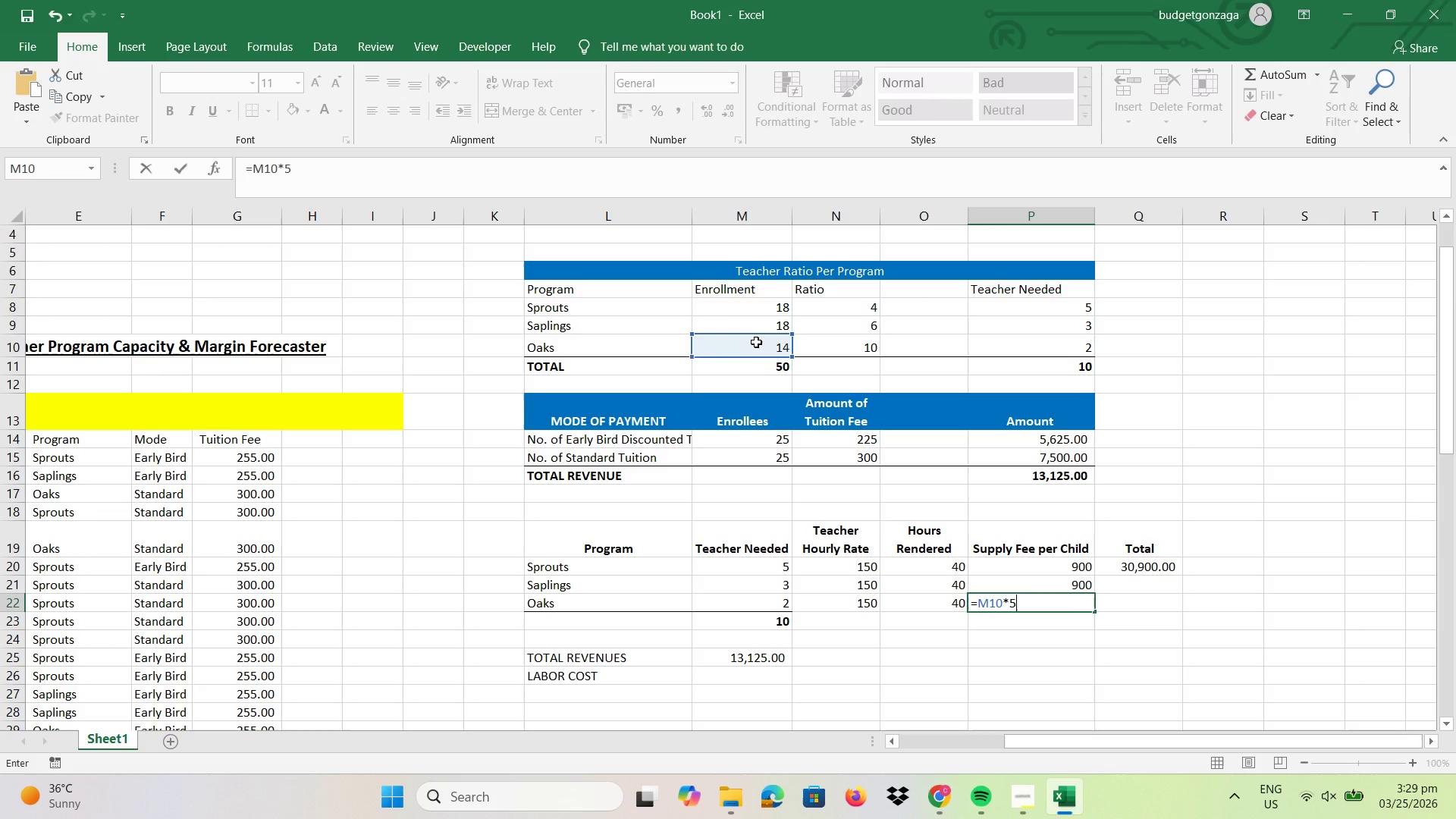 
key(Numpad5)
 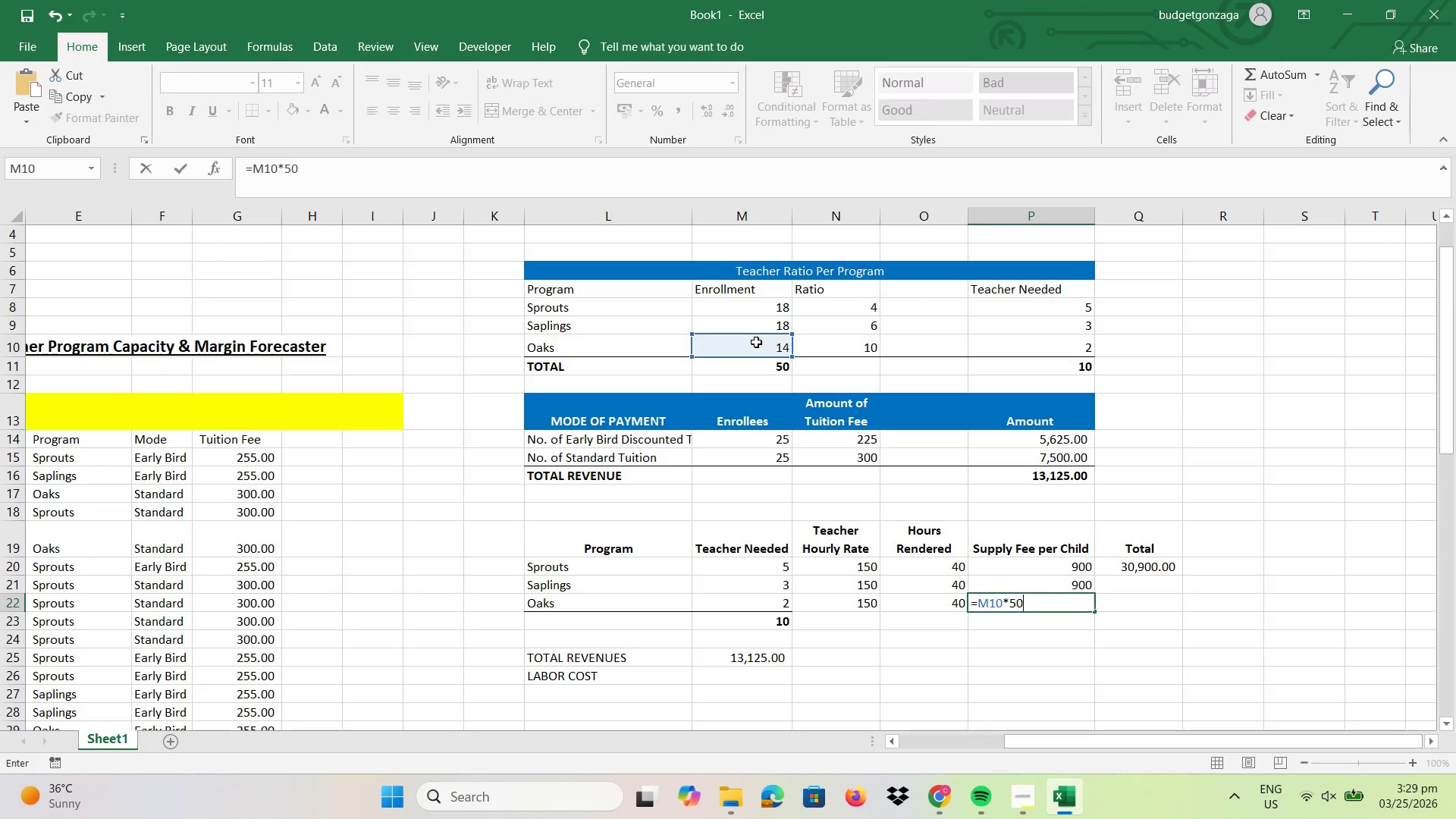 
key(Numpad0)
 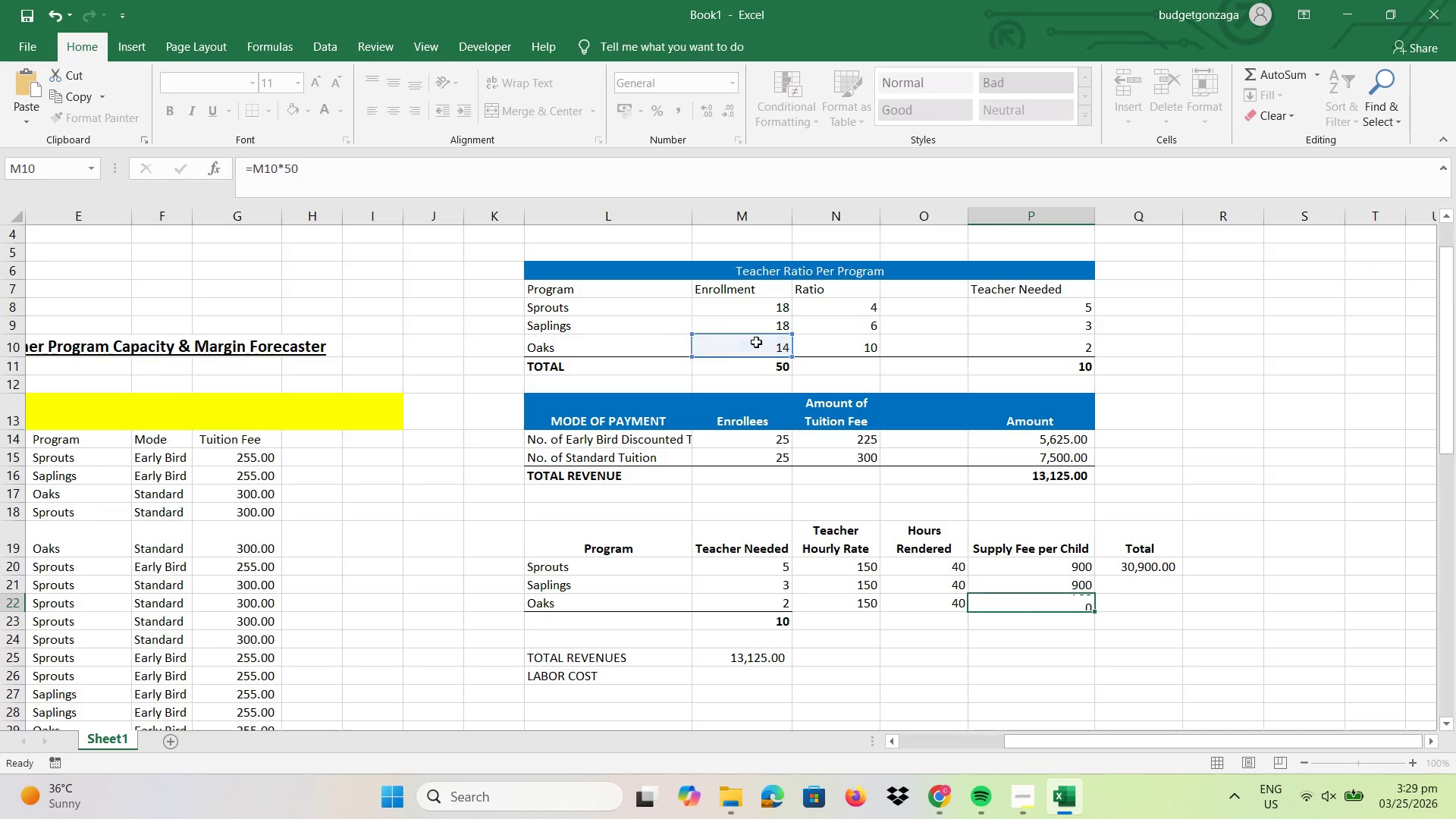 
key(NumpadEnter)
 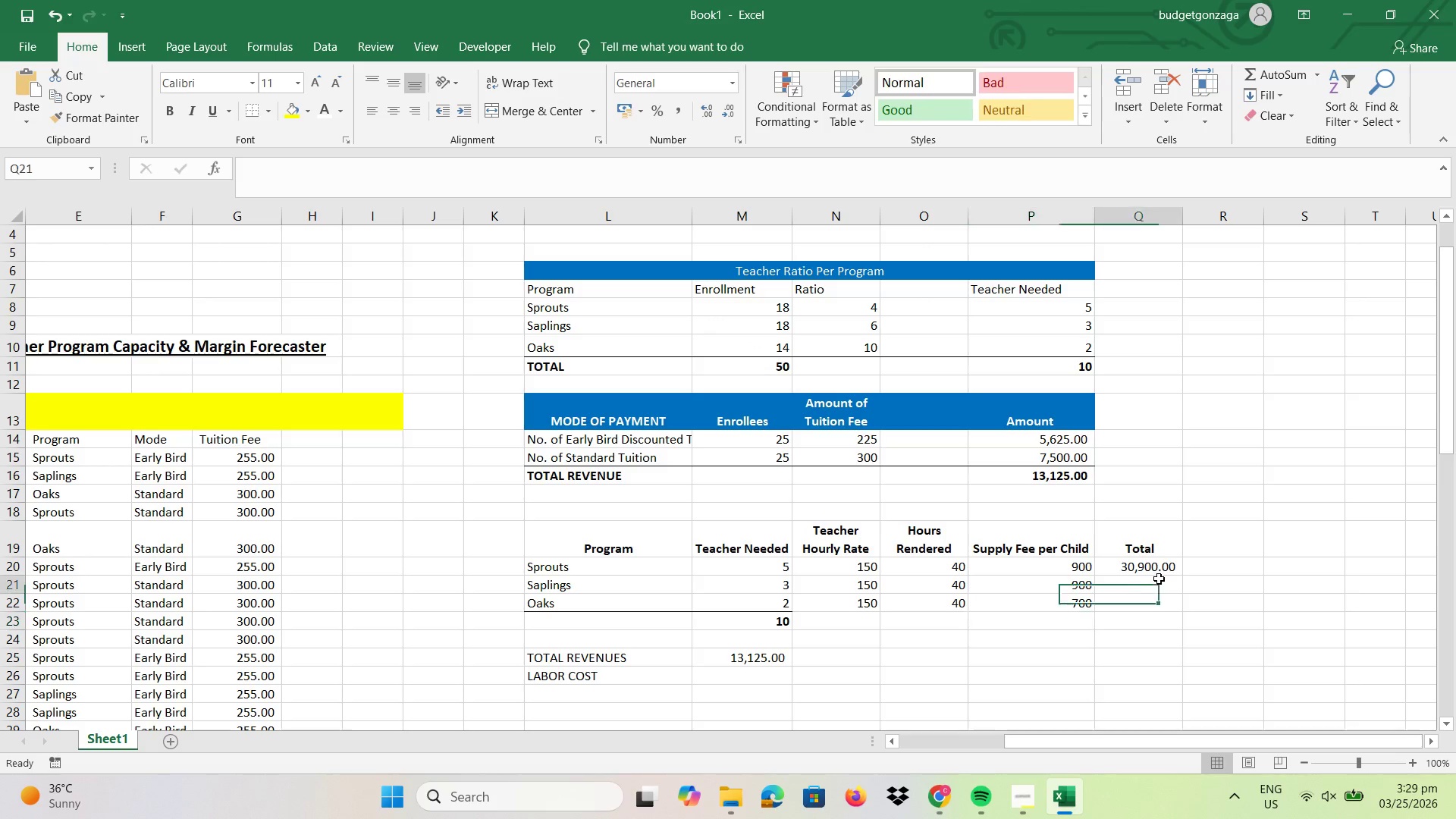 
double_click([1165, 563])
 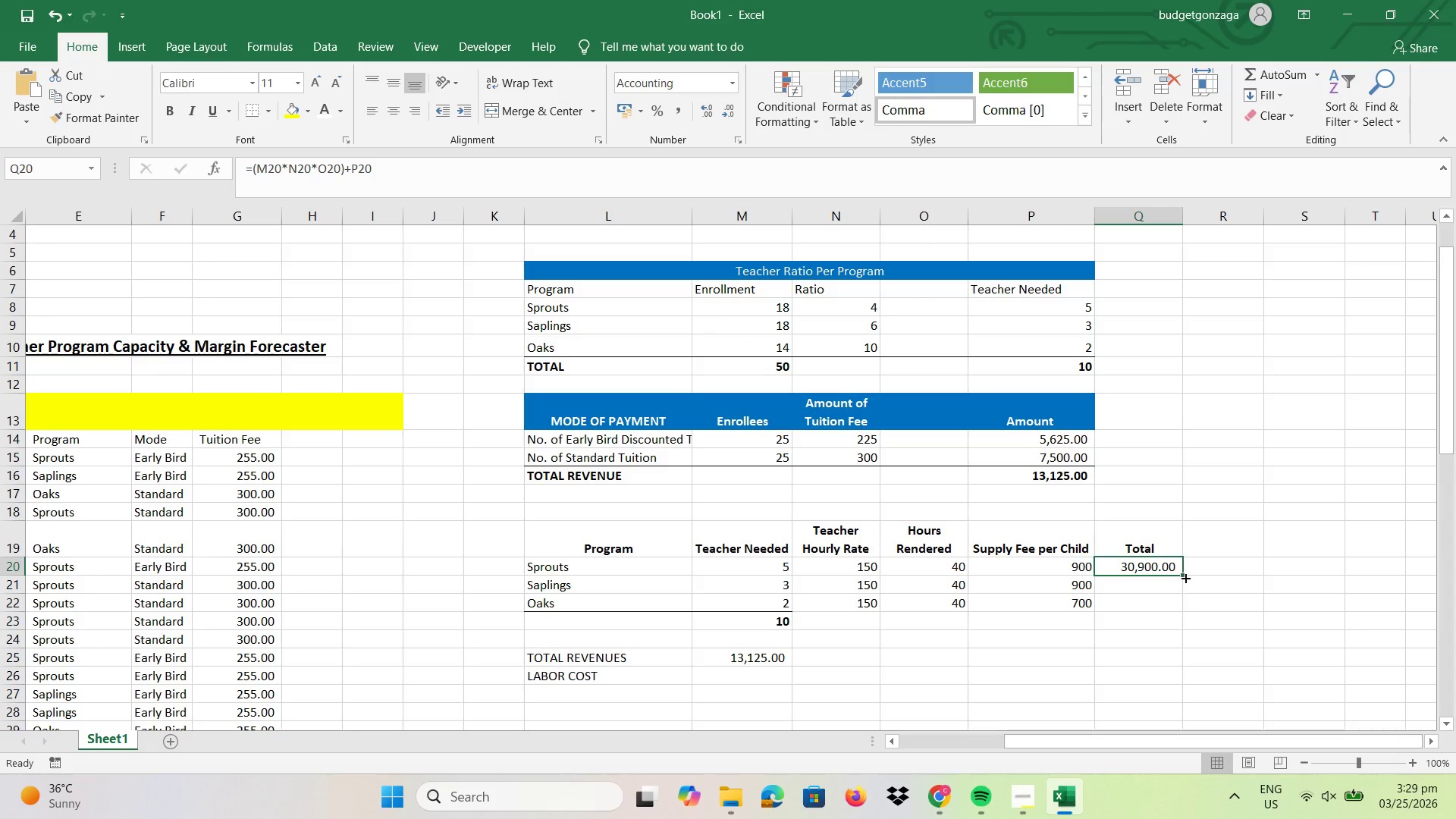 
left_click_drag(start_coordinate=[1185, 577], to_coordinate=[1186, 612])
 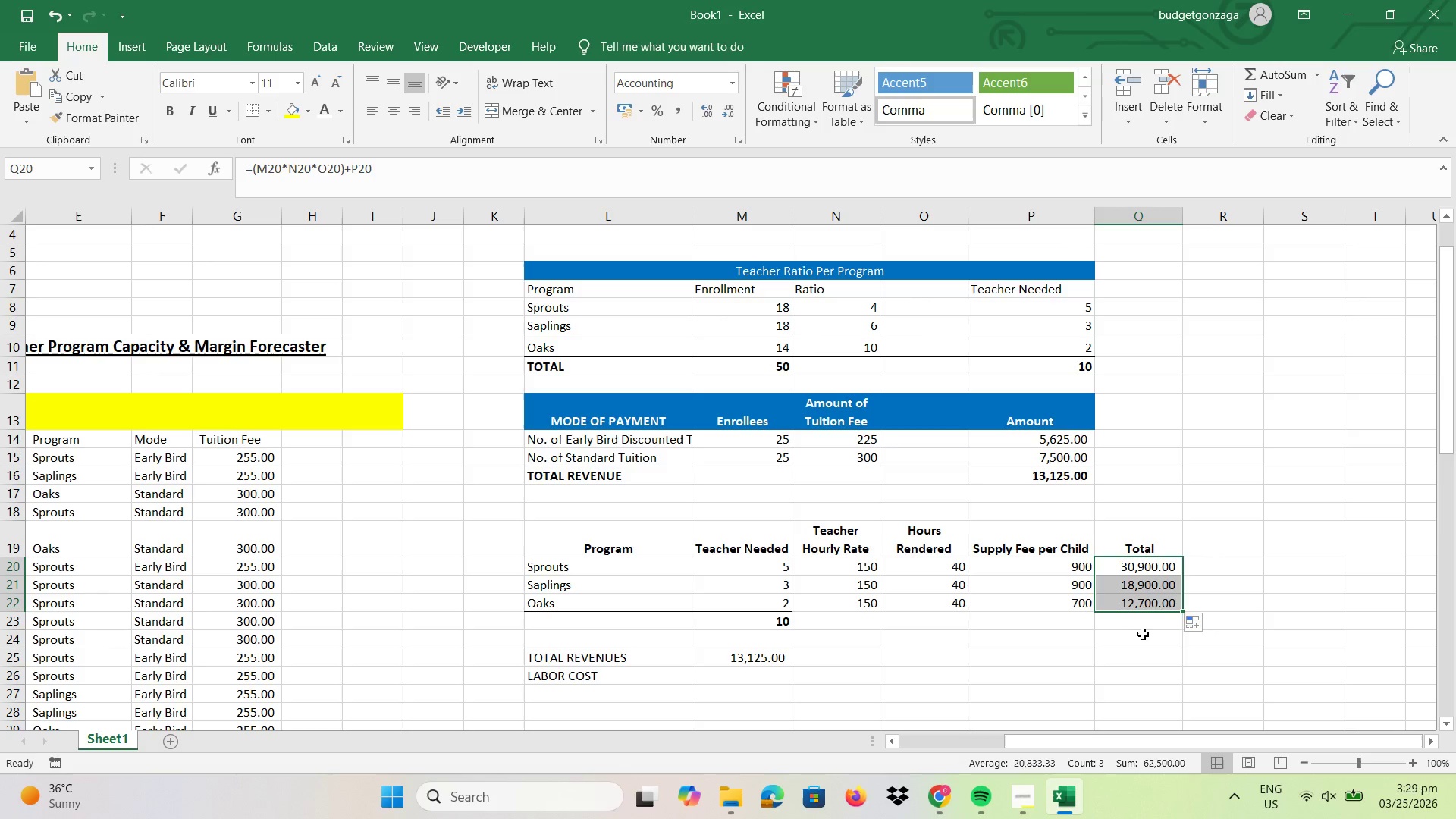 
left_click([1139, 634])
 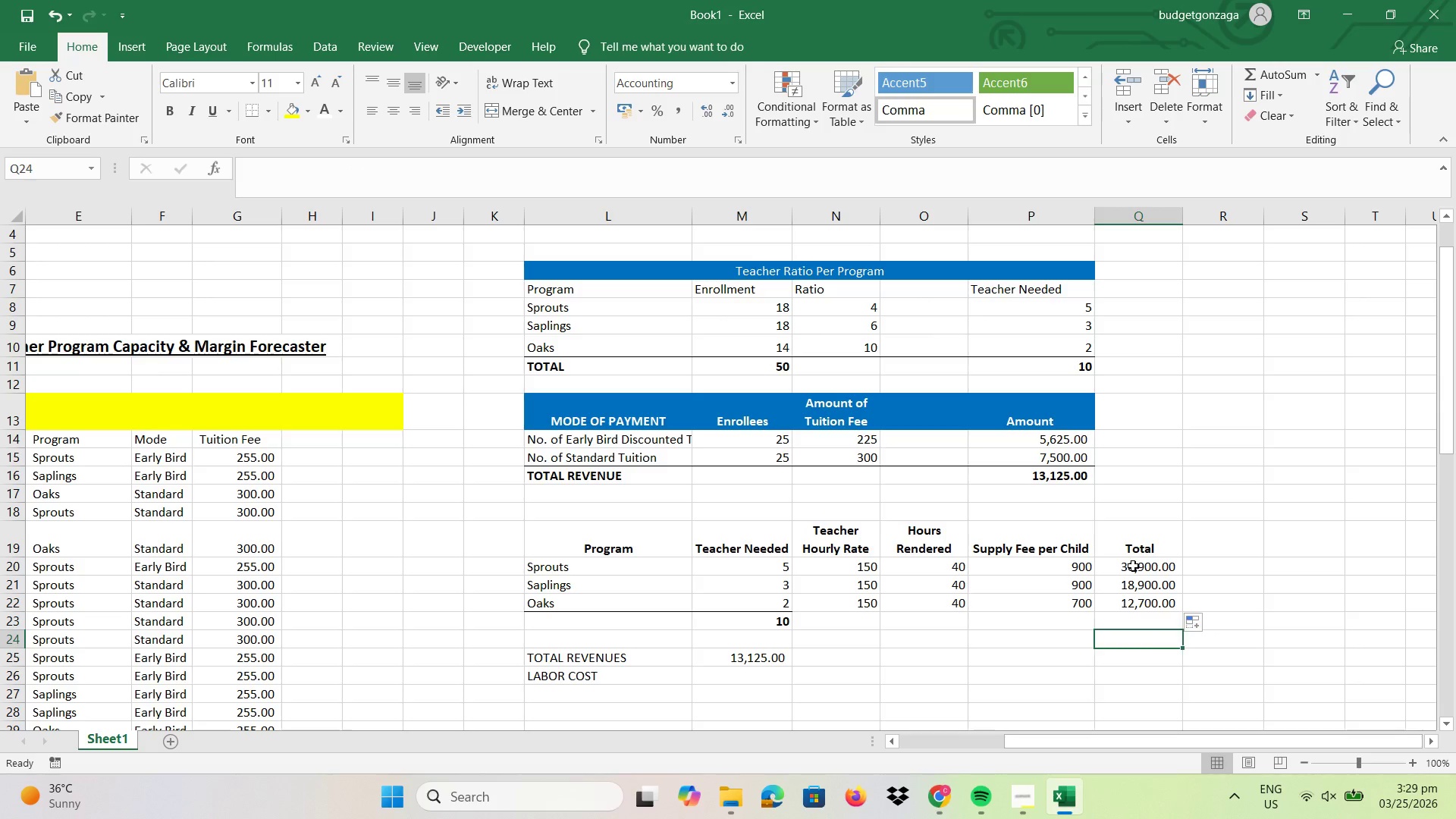 
left_click_drag(start_coordinate=[1133, 566], to_coordinate=[1136, 620])
 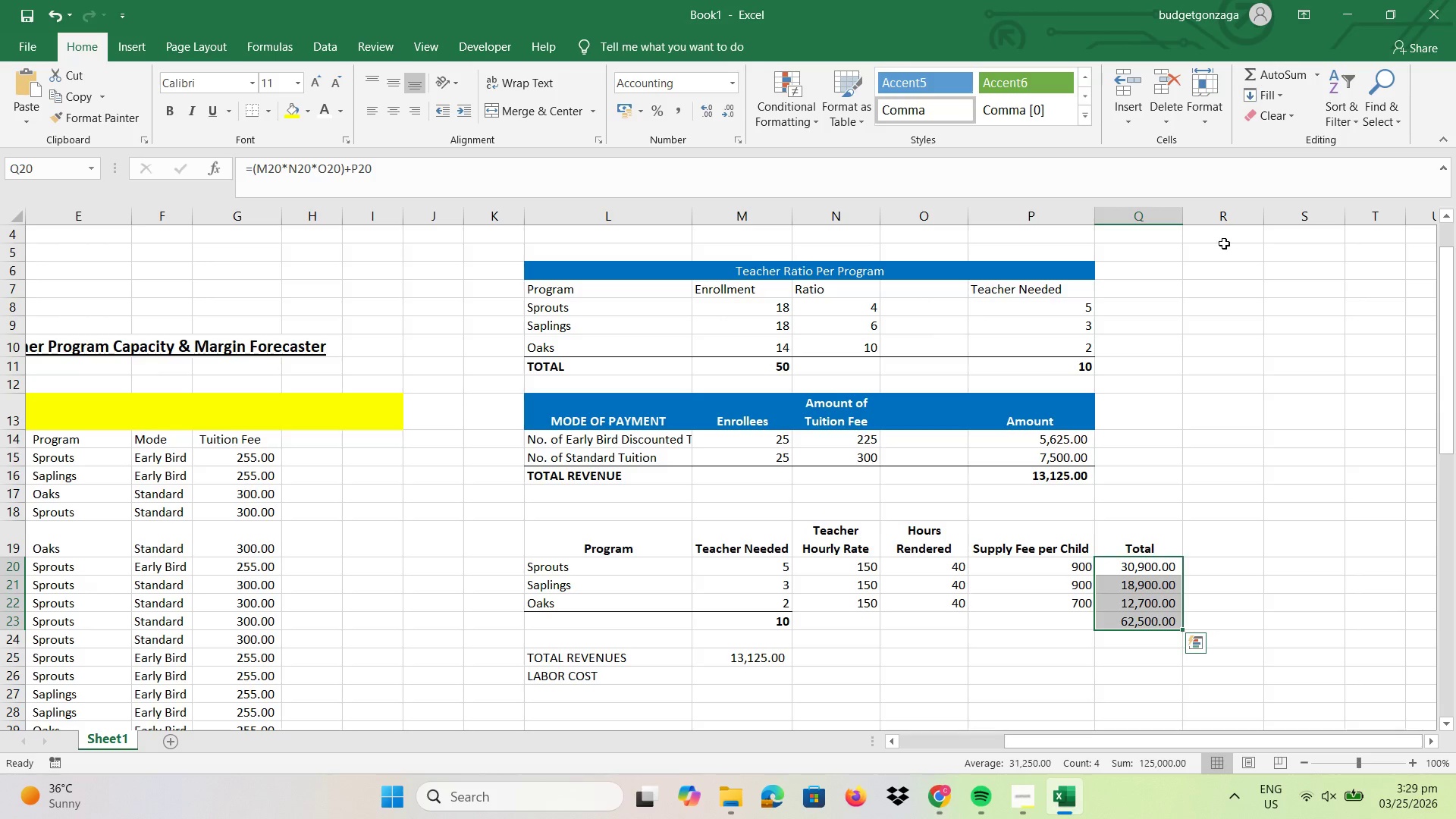 
left_click([1214, 359])
 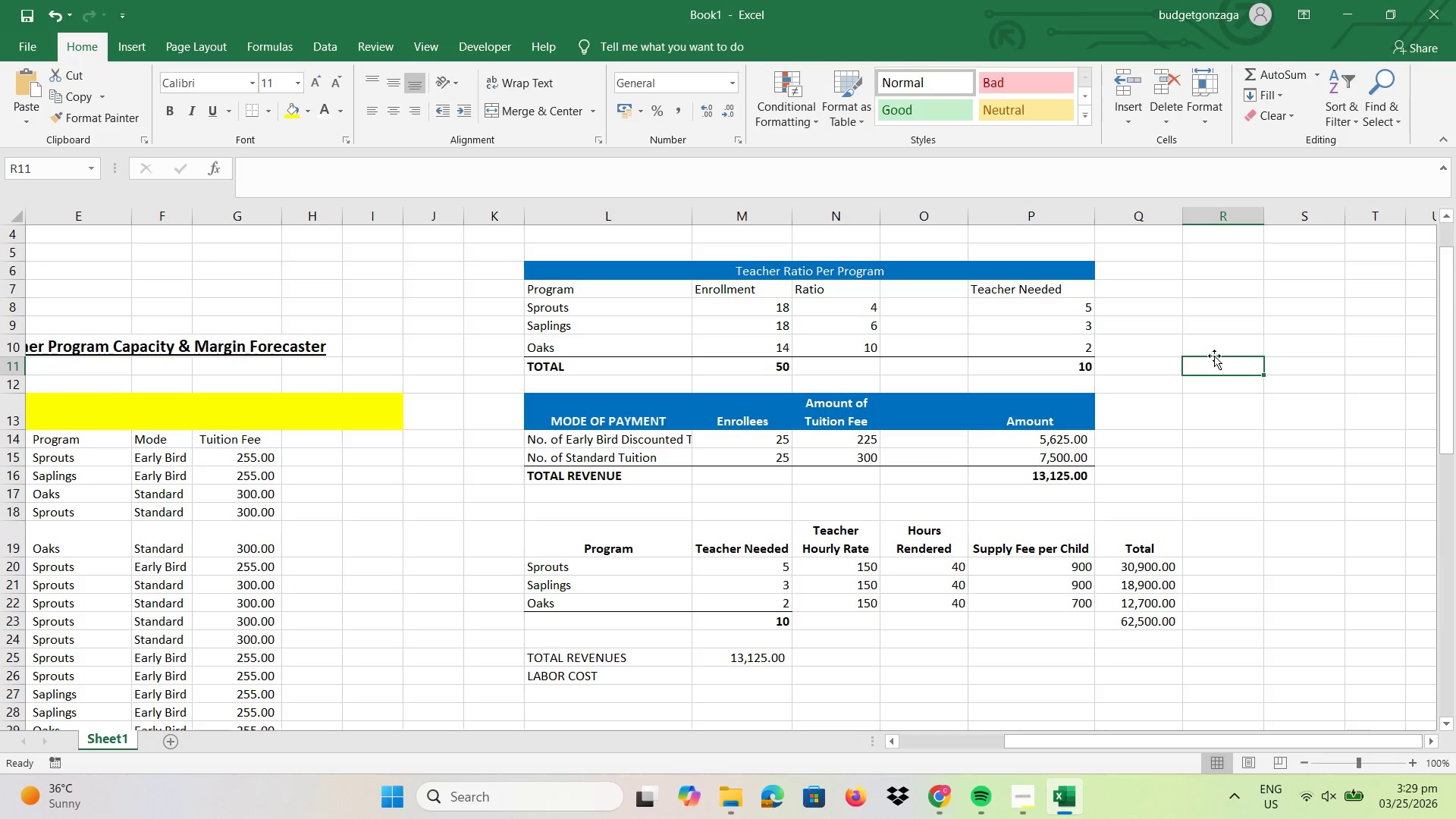 
wait(26.56)
 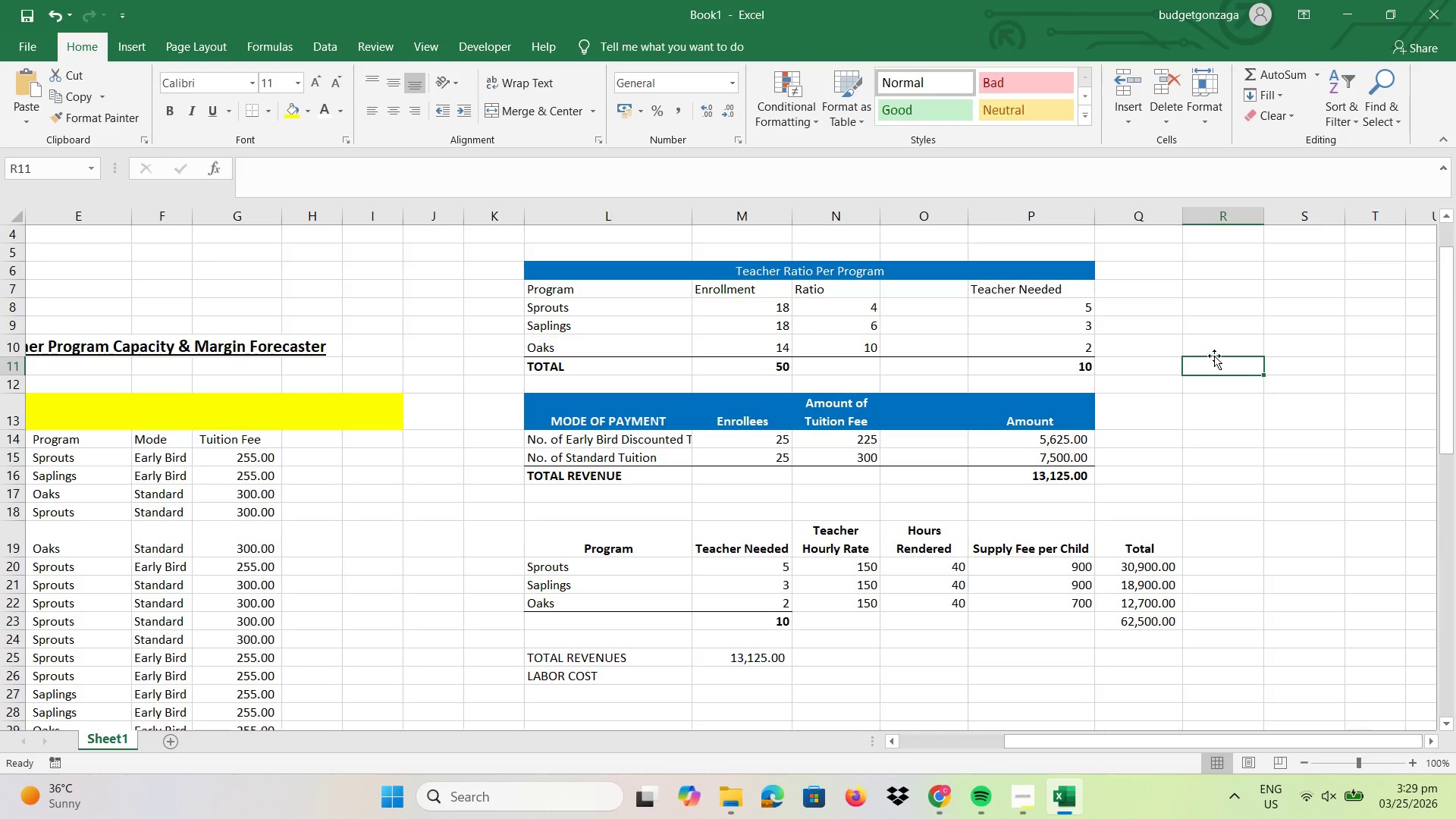 
left_click_drag(start_coordinate=[1236, 742], to_coordinate=[1092, 735])
 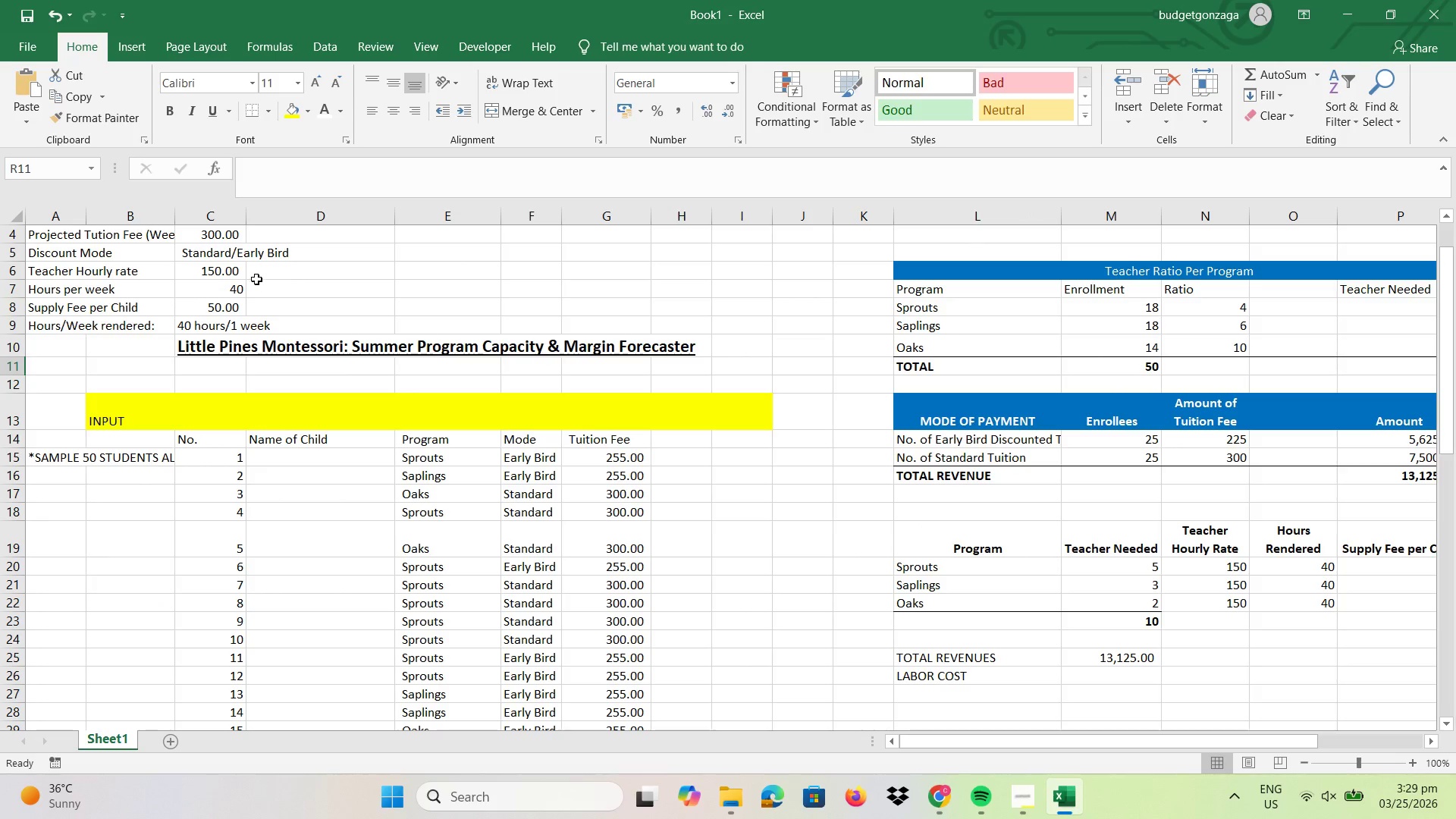 
left_click([231, 265])
 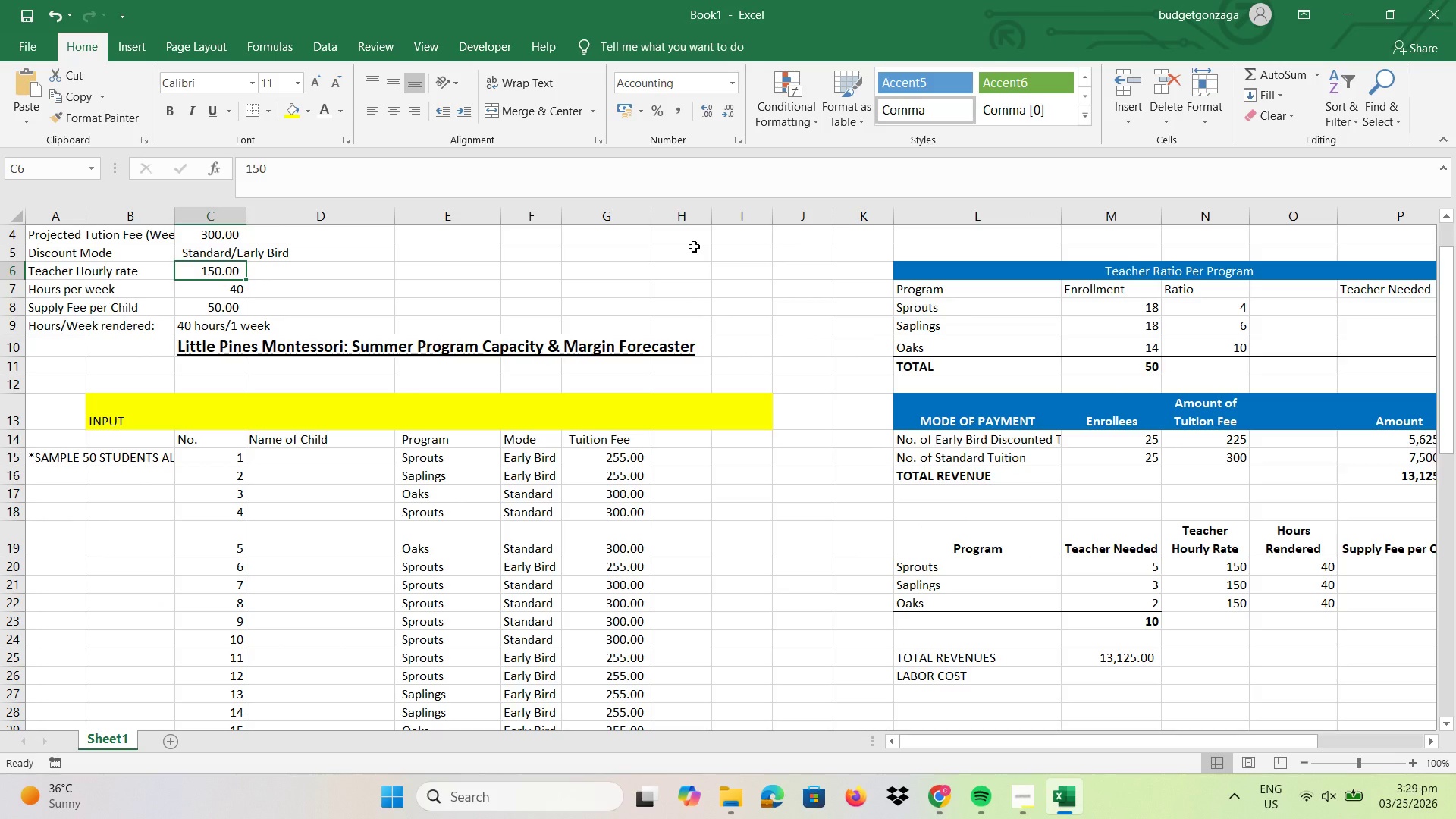 
key(Numpad1)
 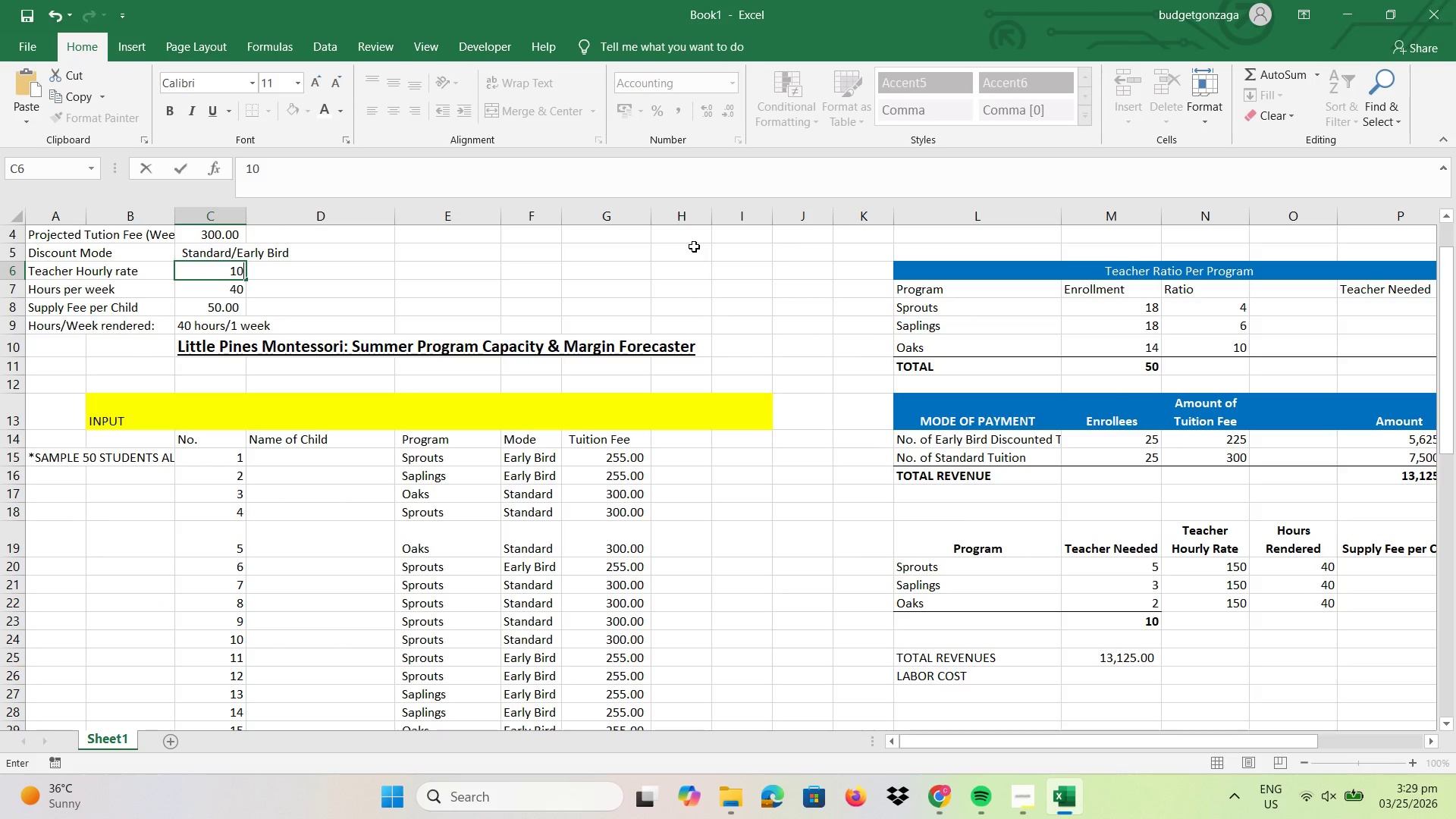 
key(Numpad0)
 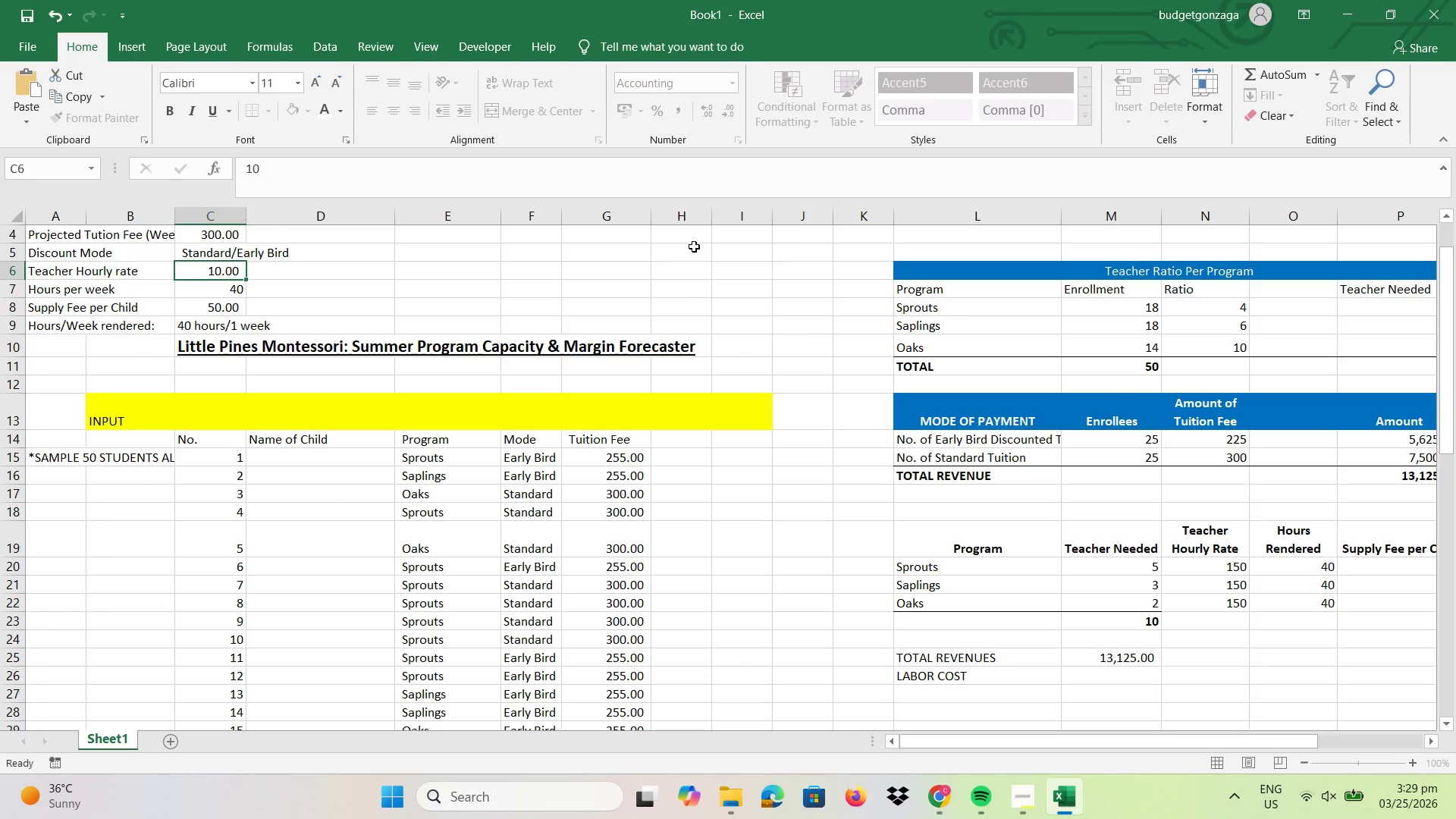 
key(NumpadEnter)
 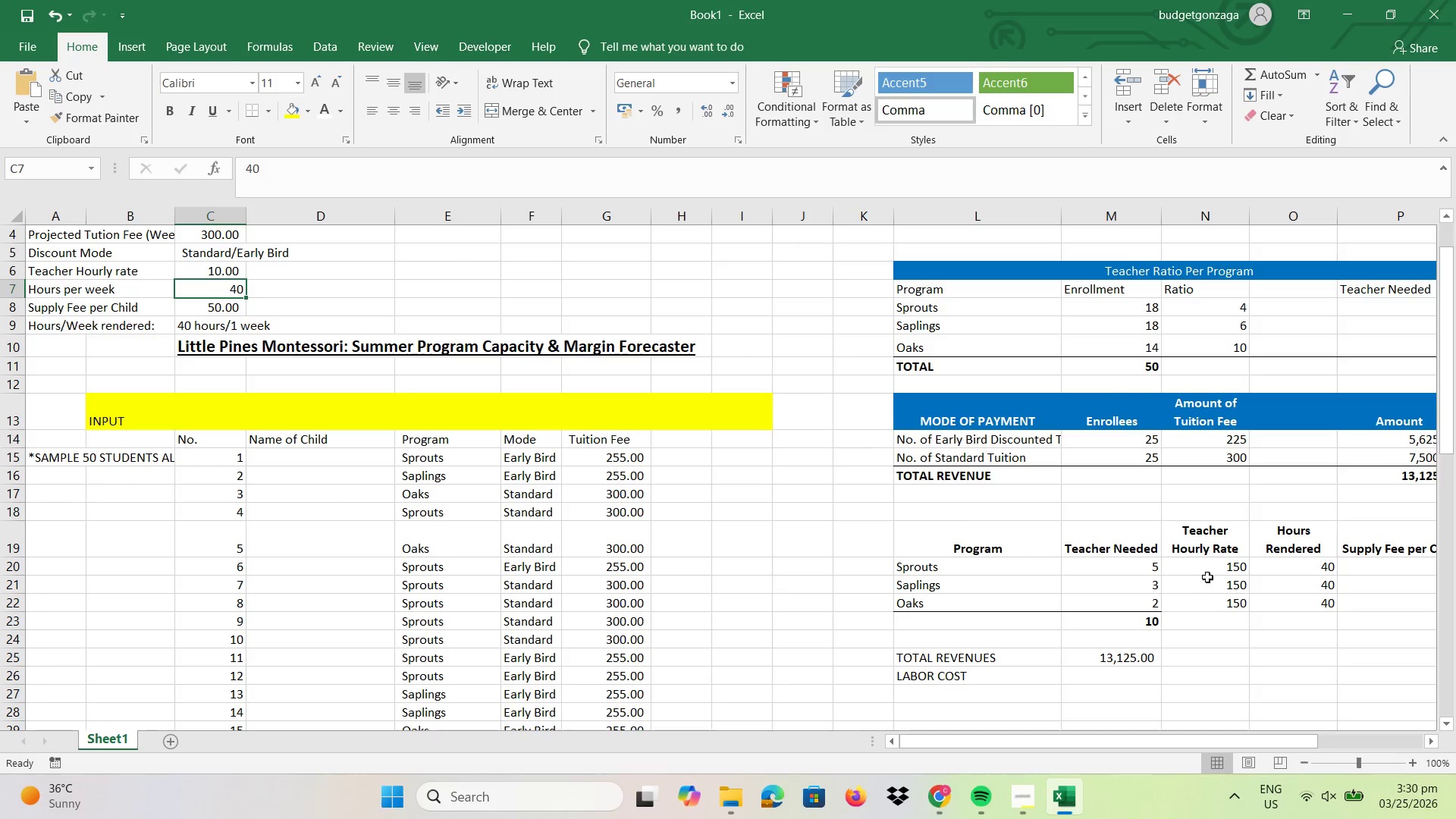 
left_click([1213, 570])
 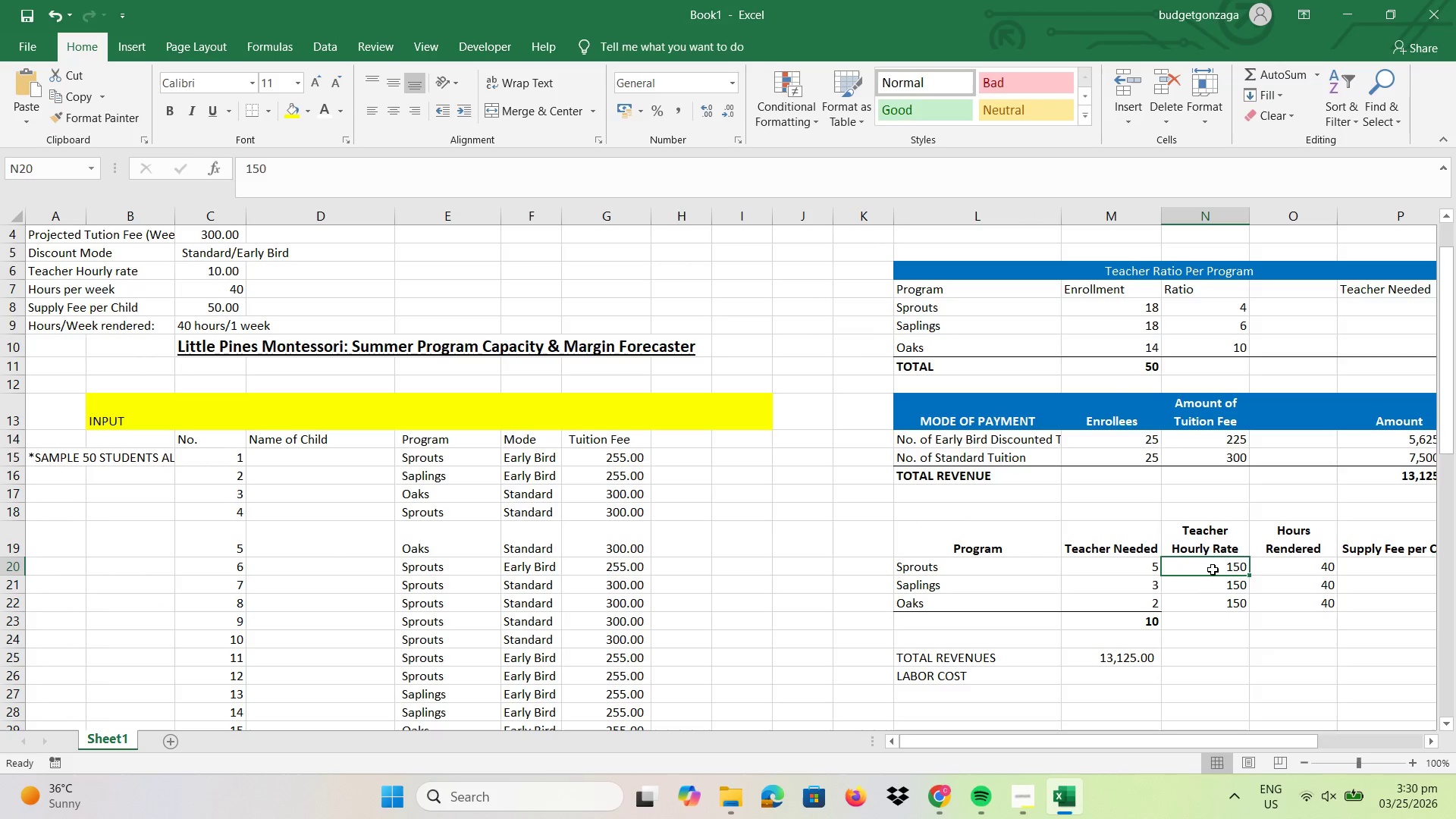 
key(Numpad1)
 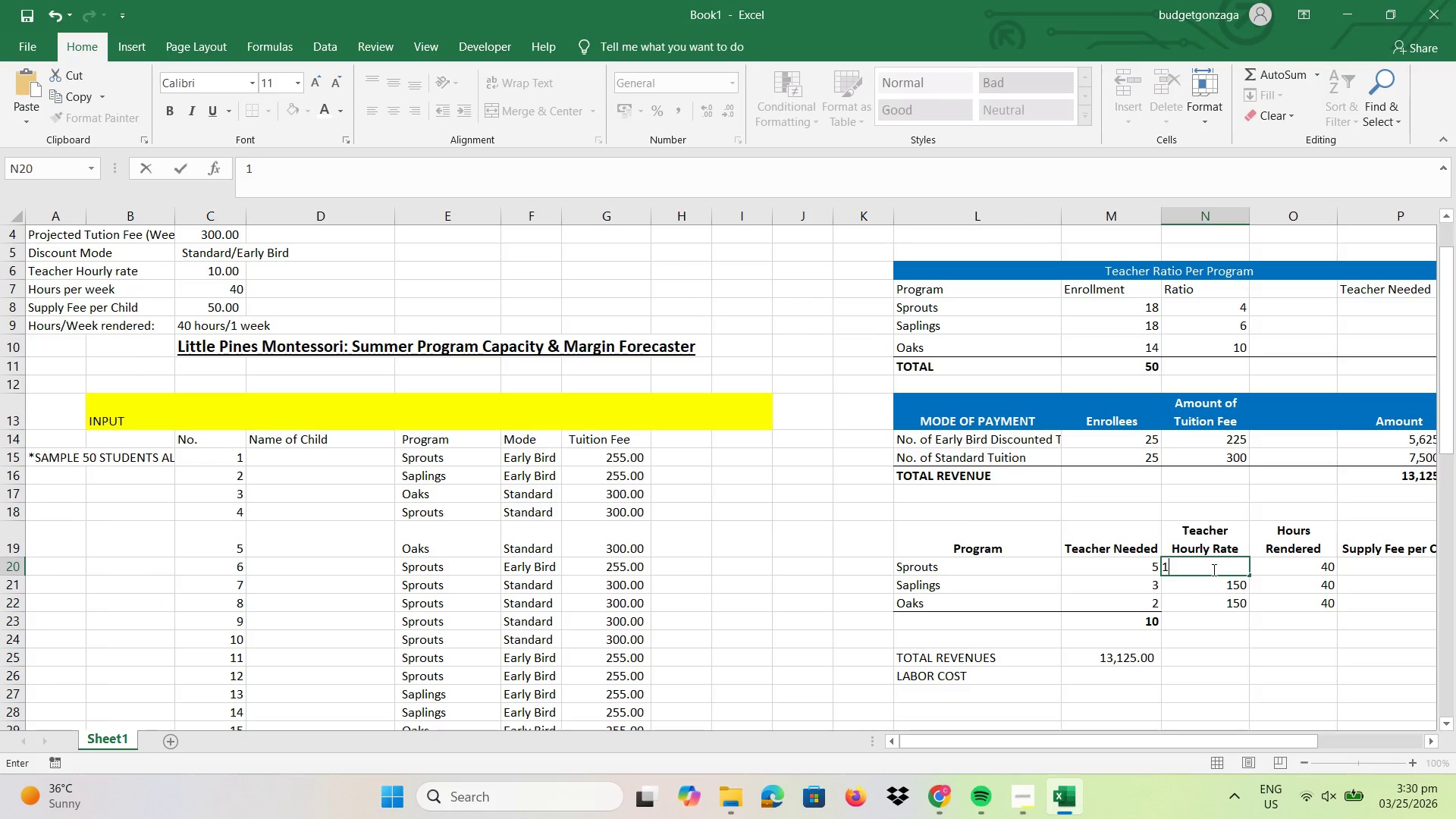 
key(Numpad0)
 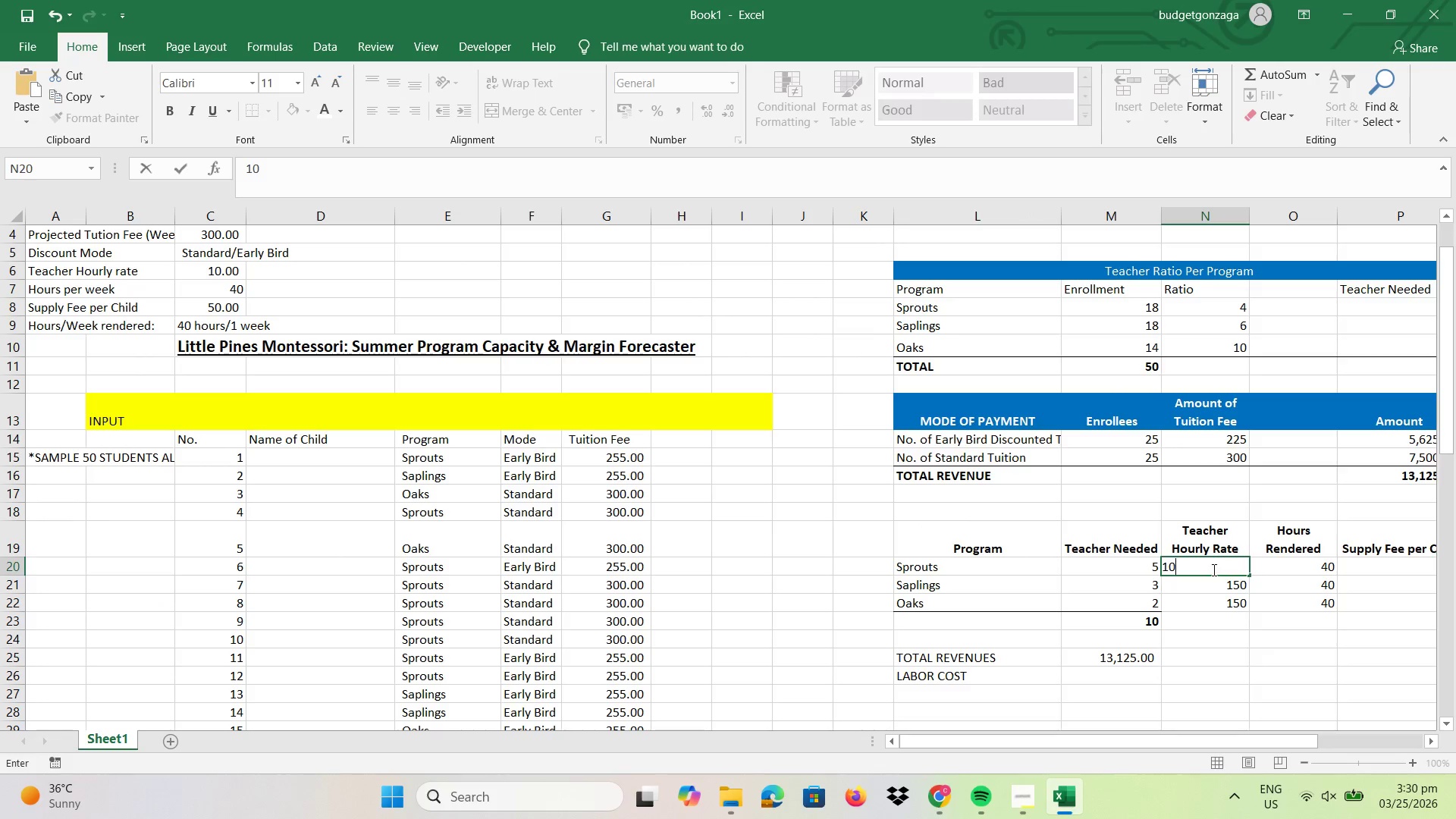 
key(NumpadEnter)
 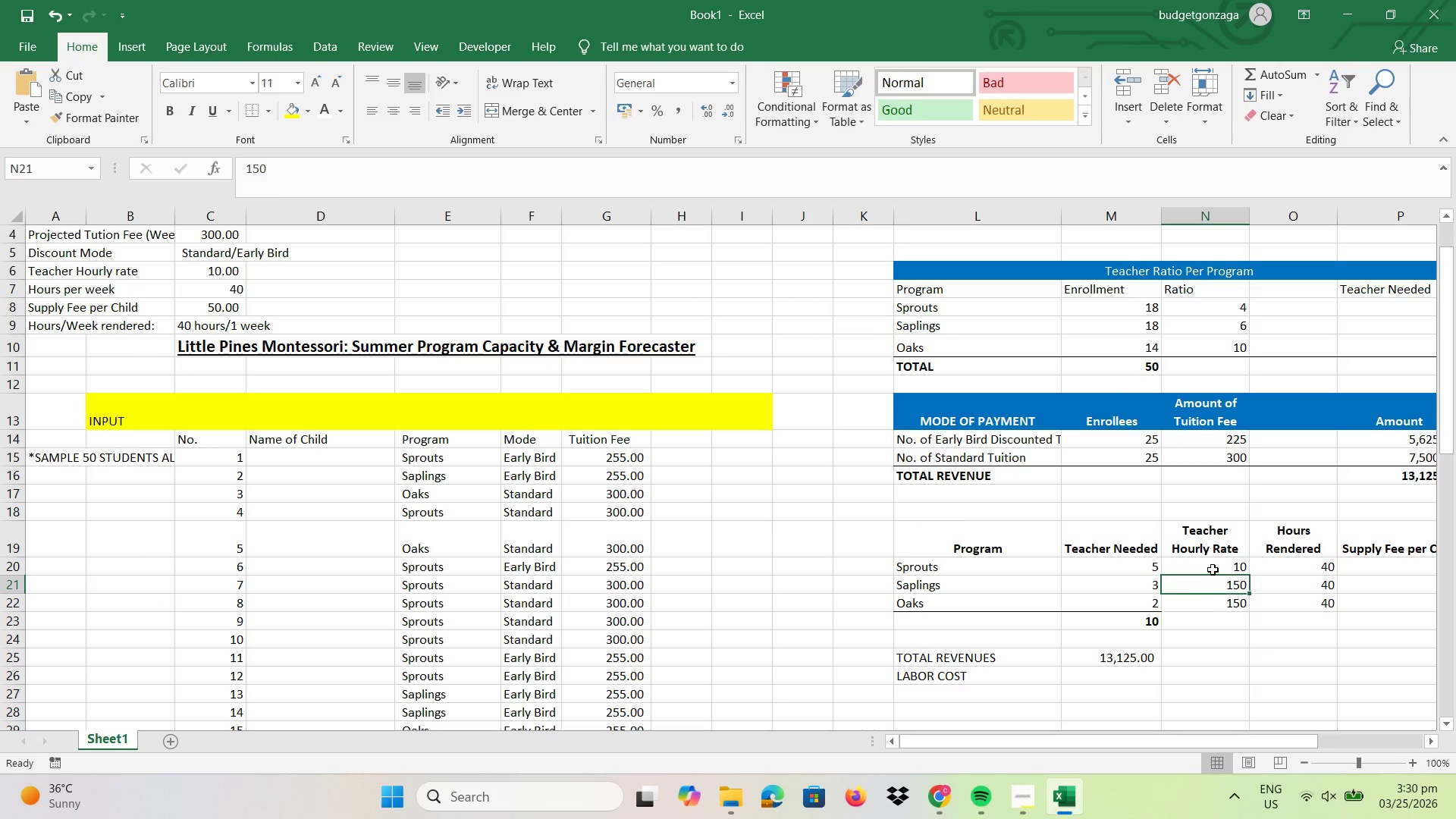 
key(Numpad1)
 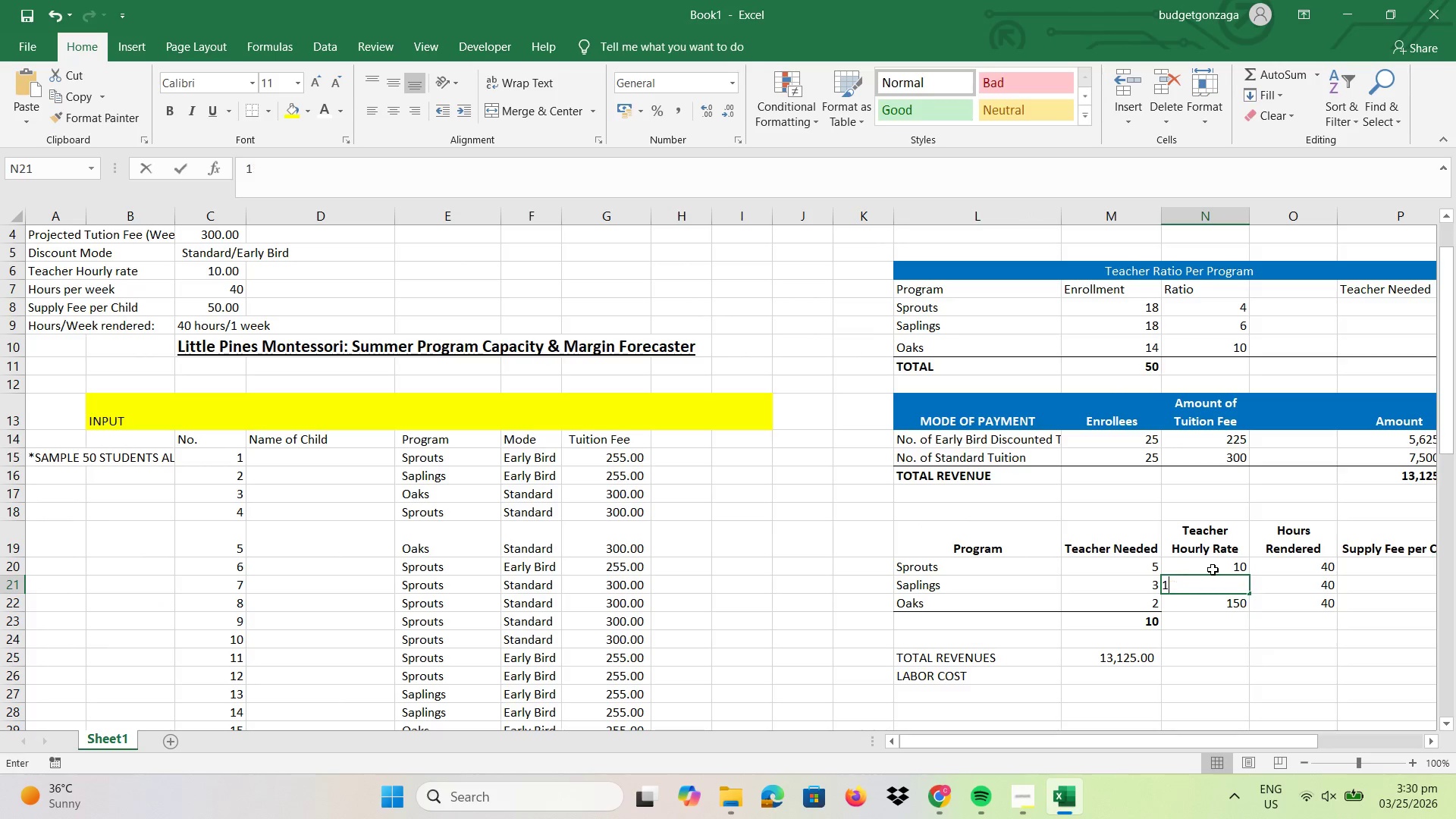 
key(Numpad0)
 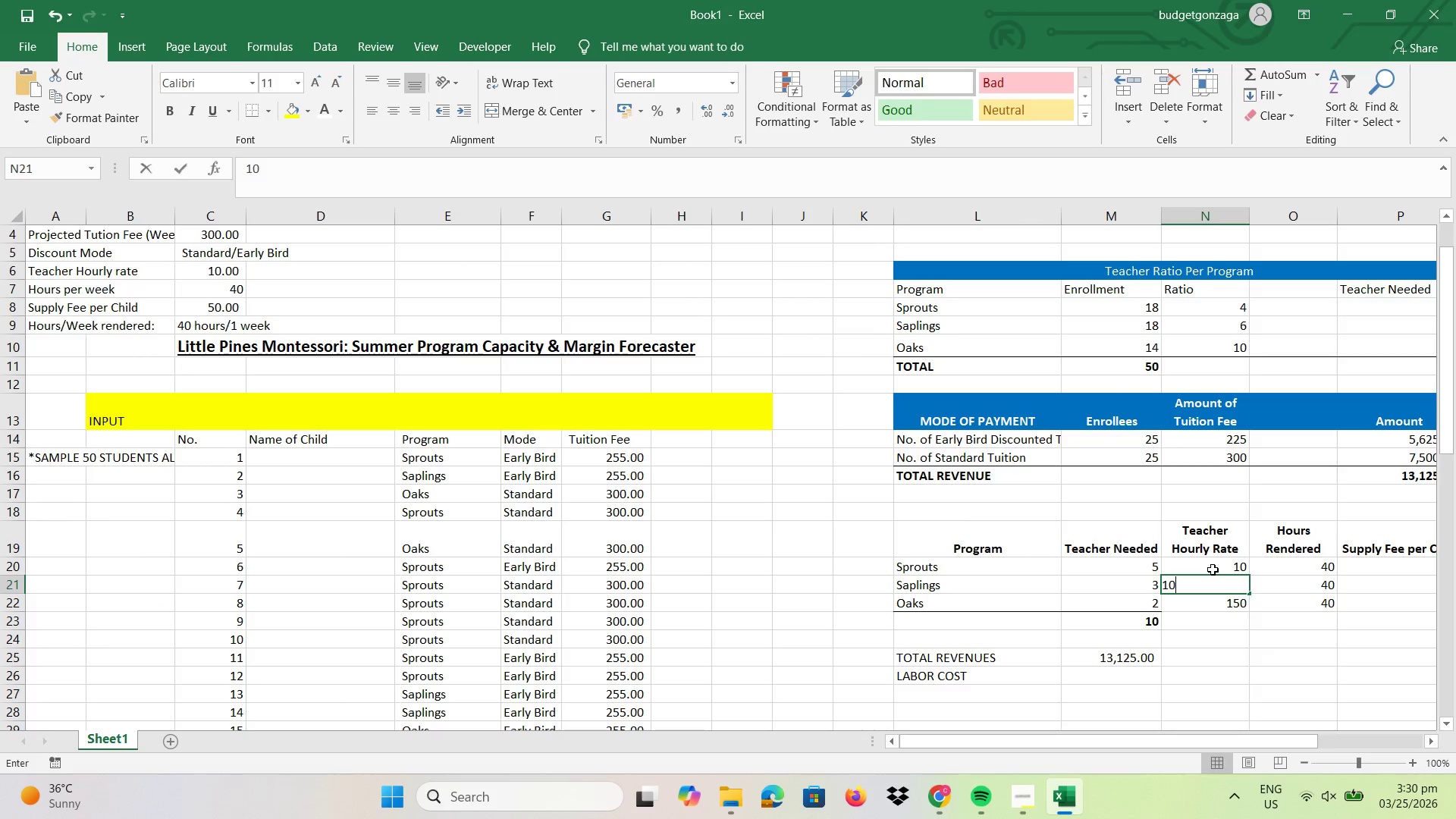 
key(NumpadEnter)
 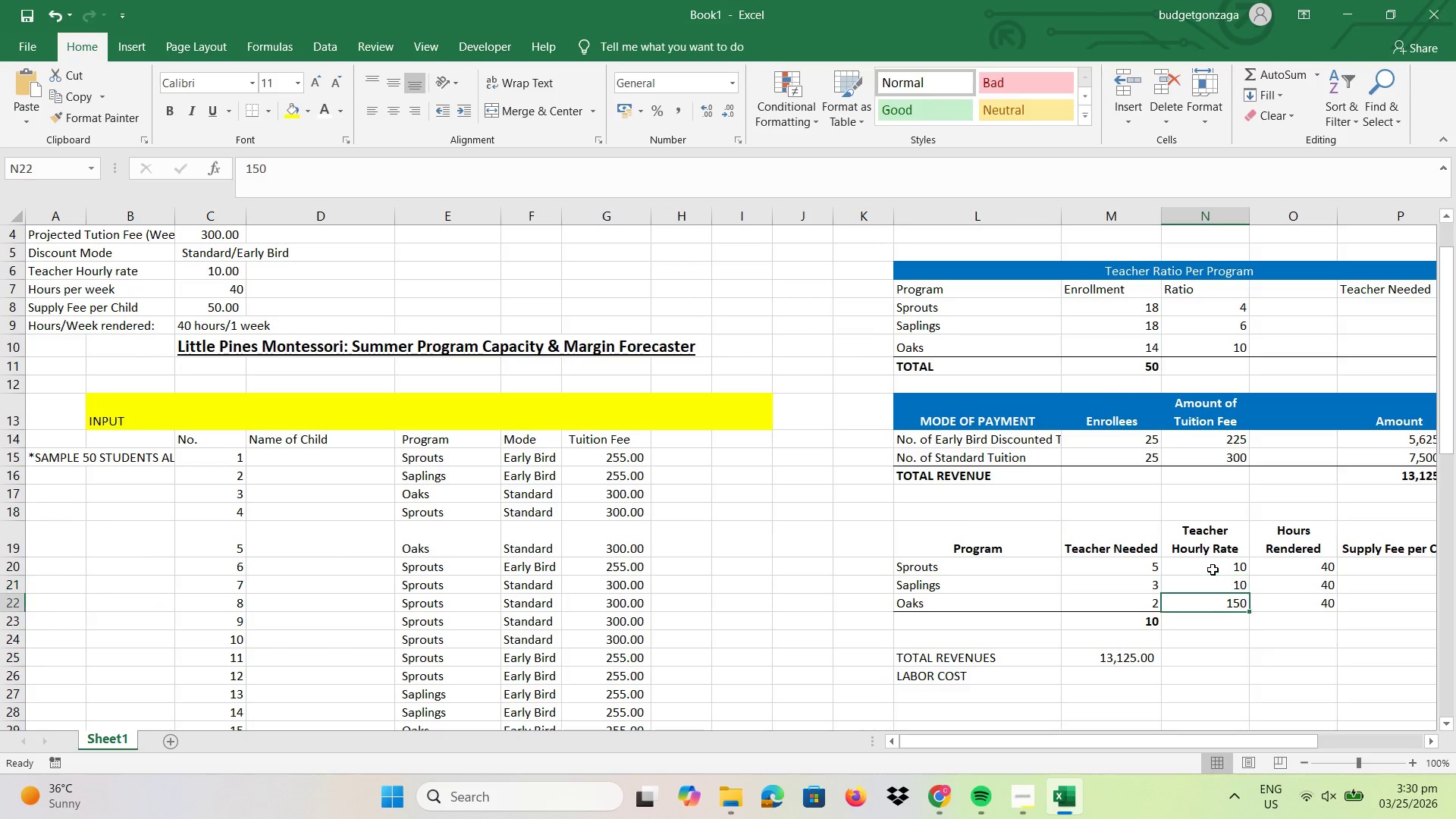 
key(Numpad1)
 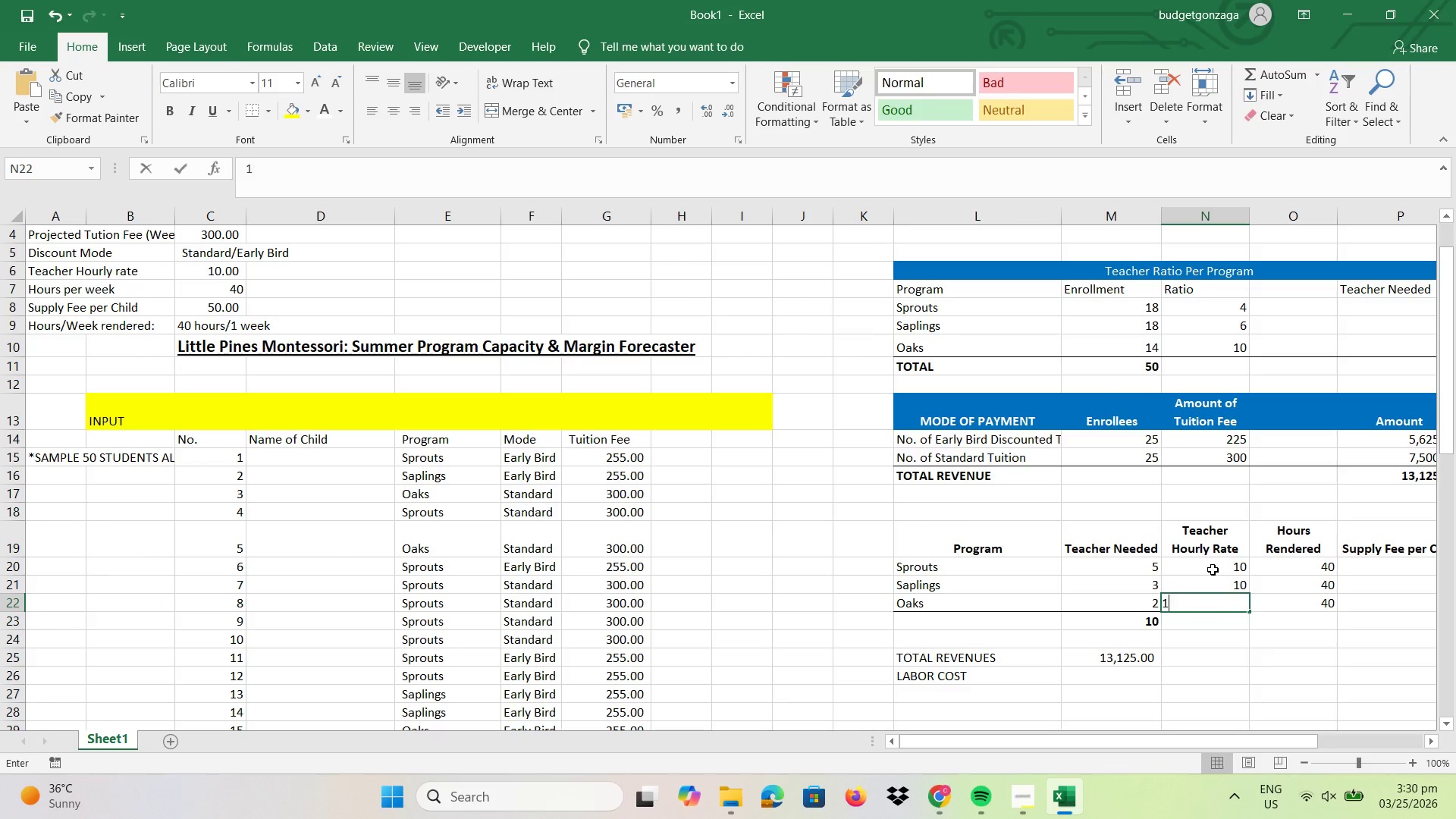 
key(Numpad0)
 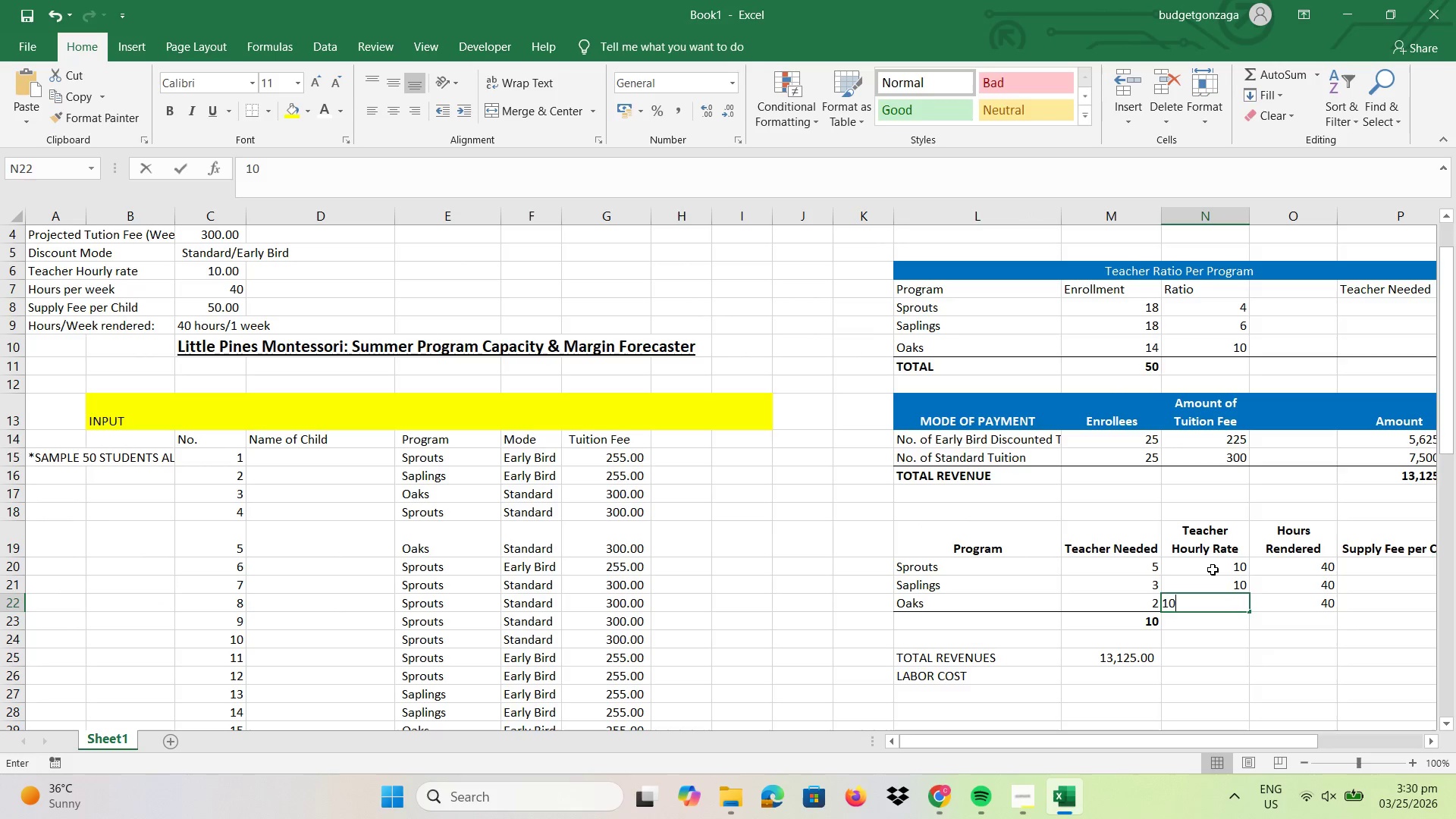 
key(NumpadEnter)
 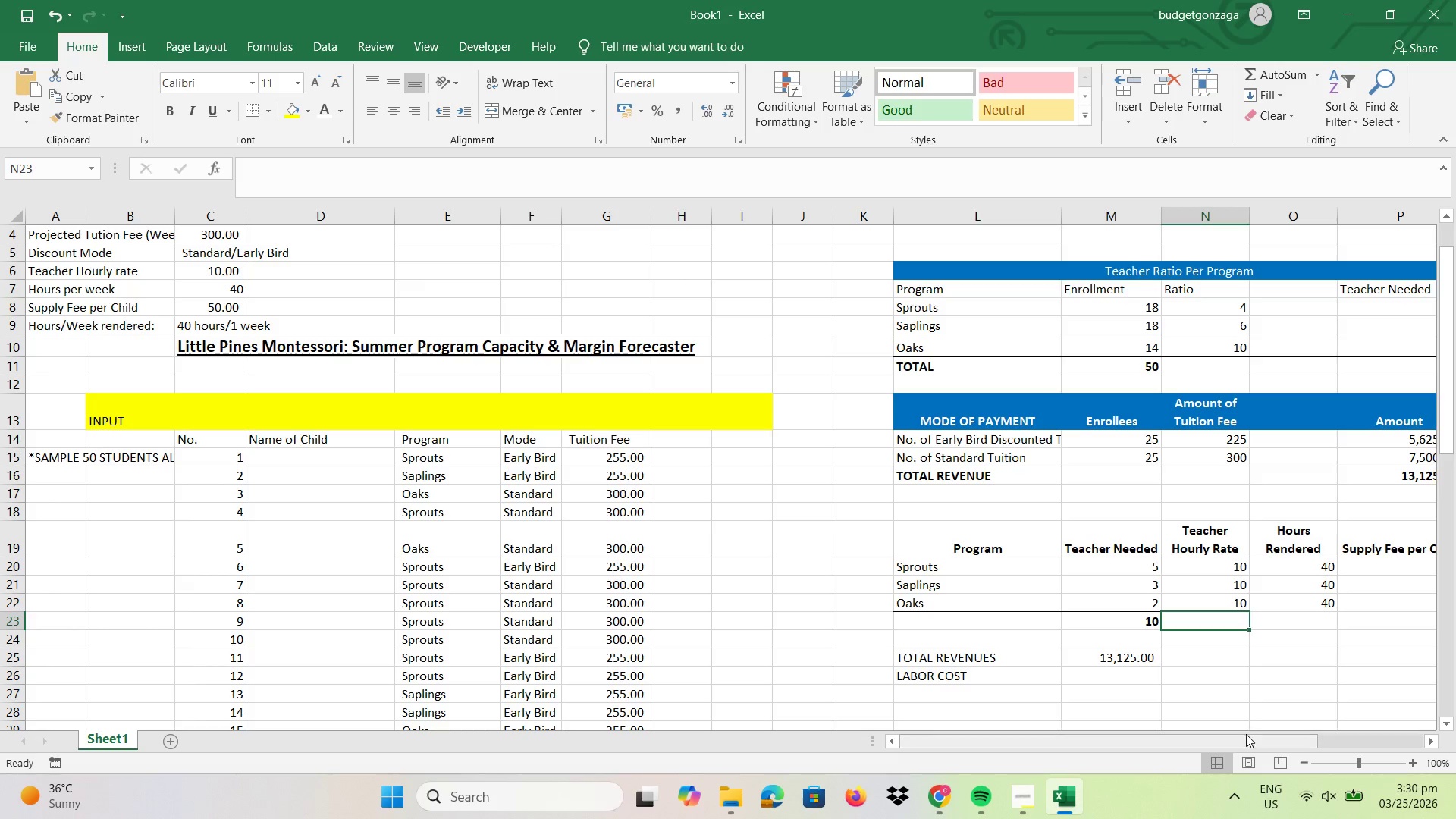 
left_click_drag(start_coordinate=[1242, 742], to_coordinate=[1278, 735])
 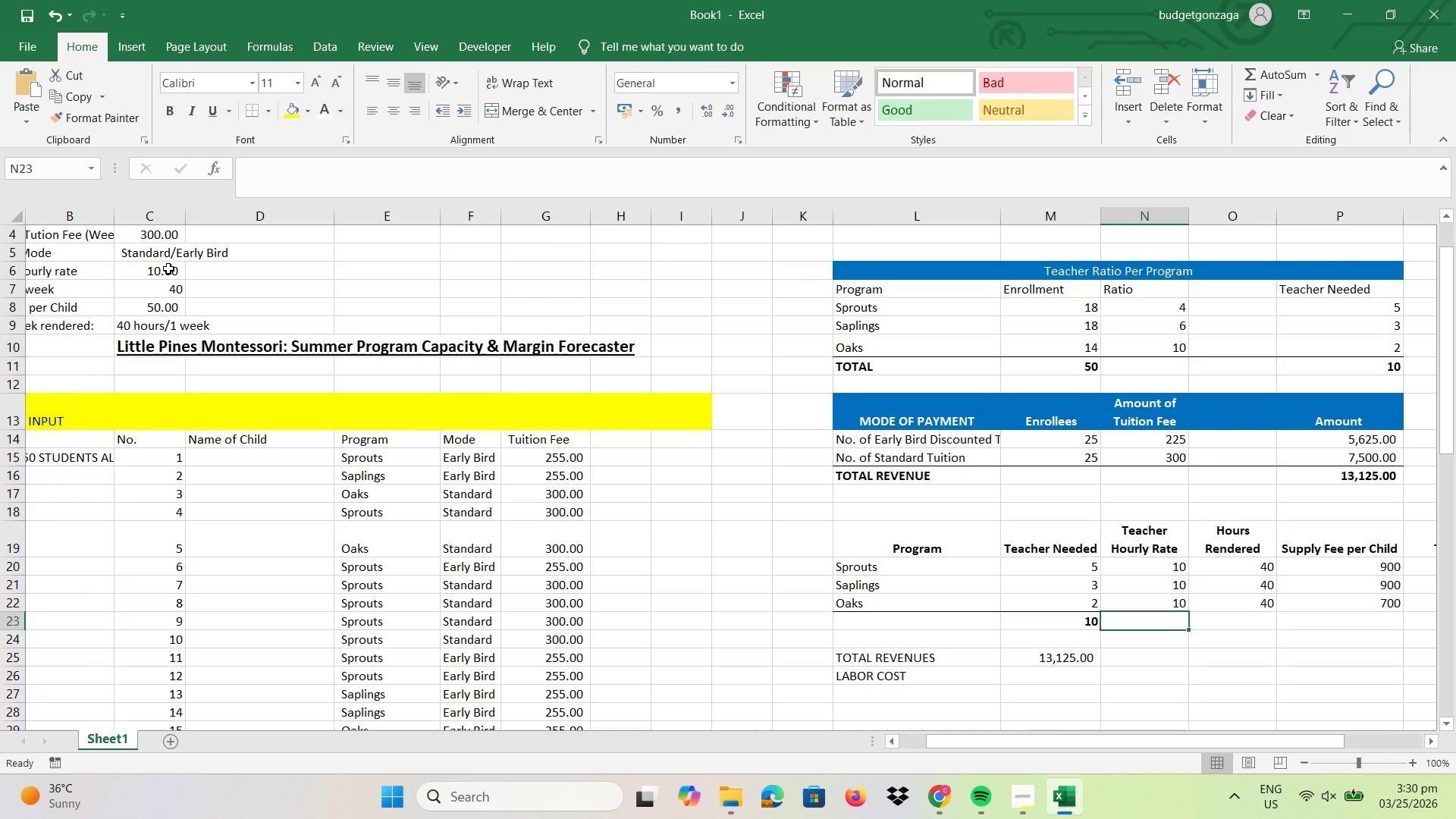 
left_click([168, 268])
 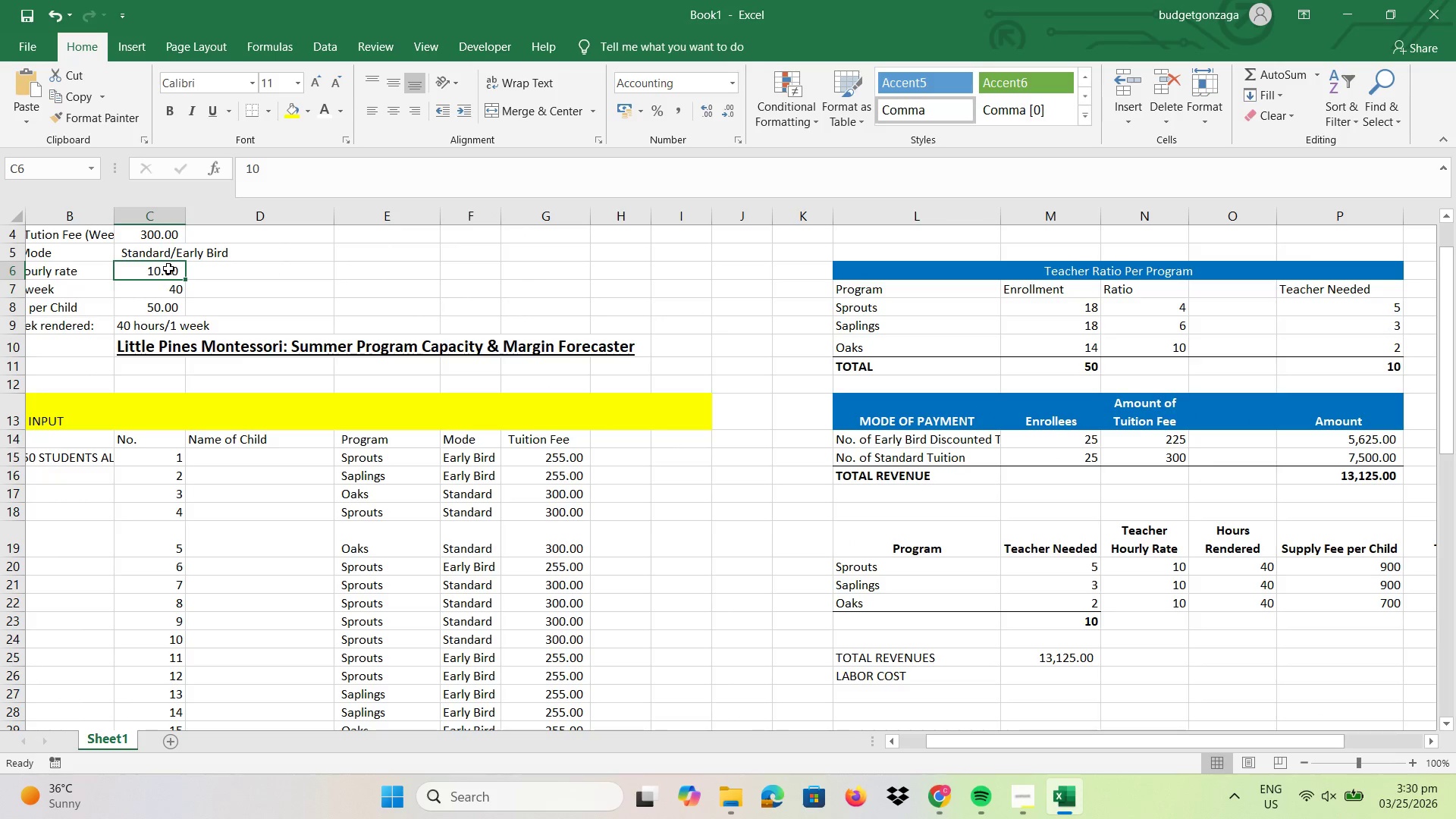 
key(Numpad1)
 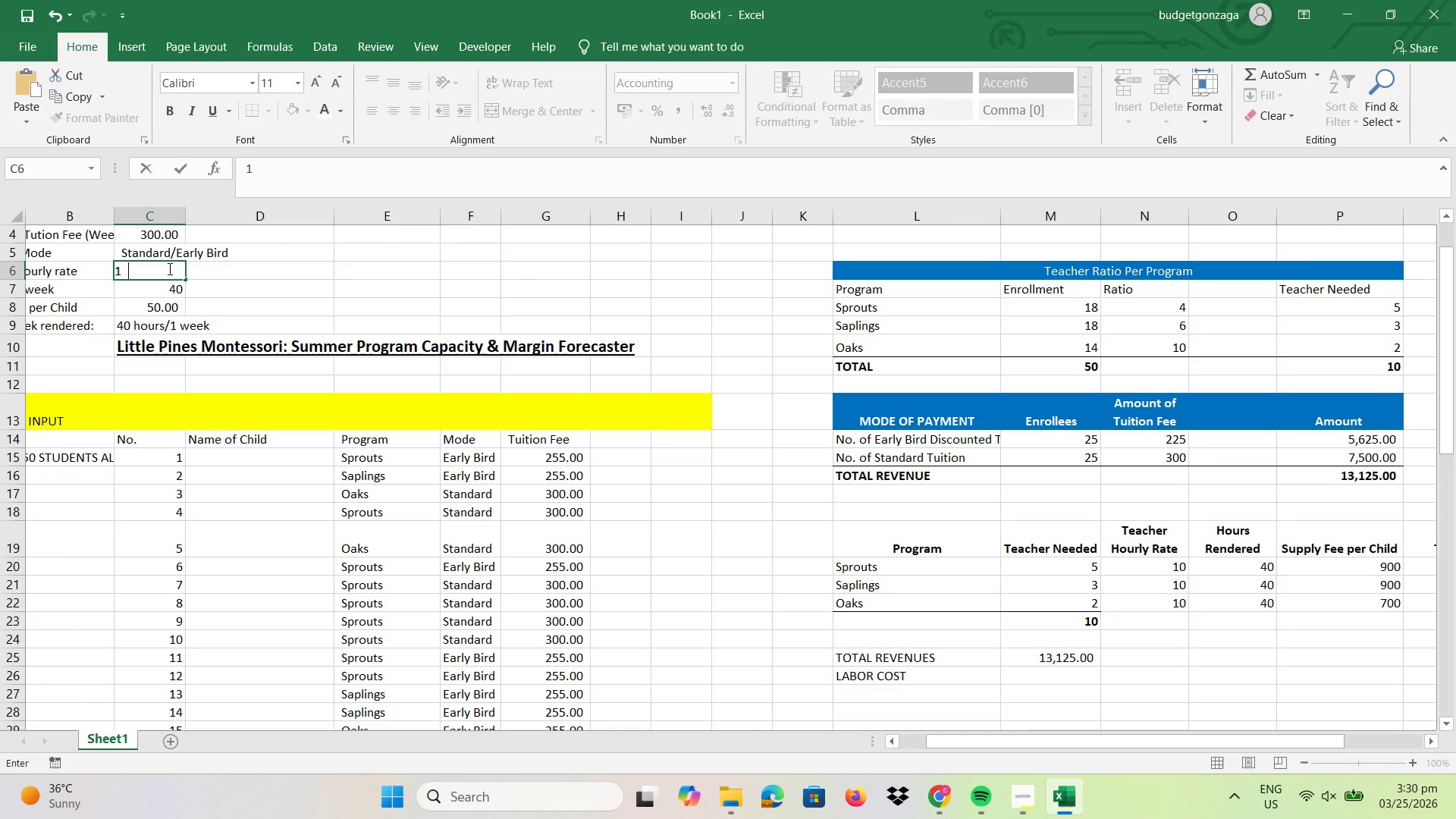 
key(Numpad5)
 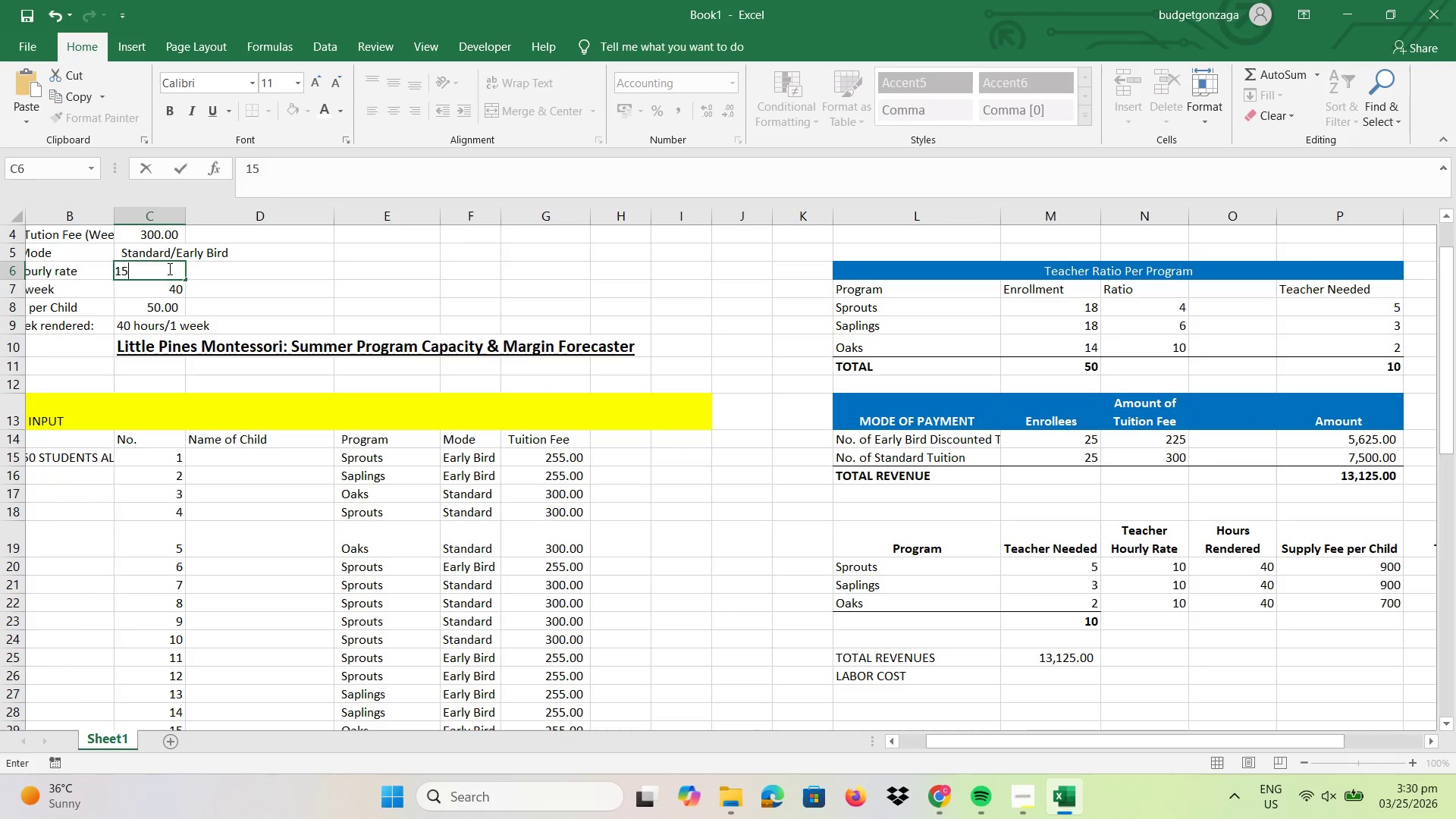 
key(NumpadEnter)
 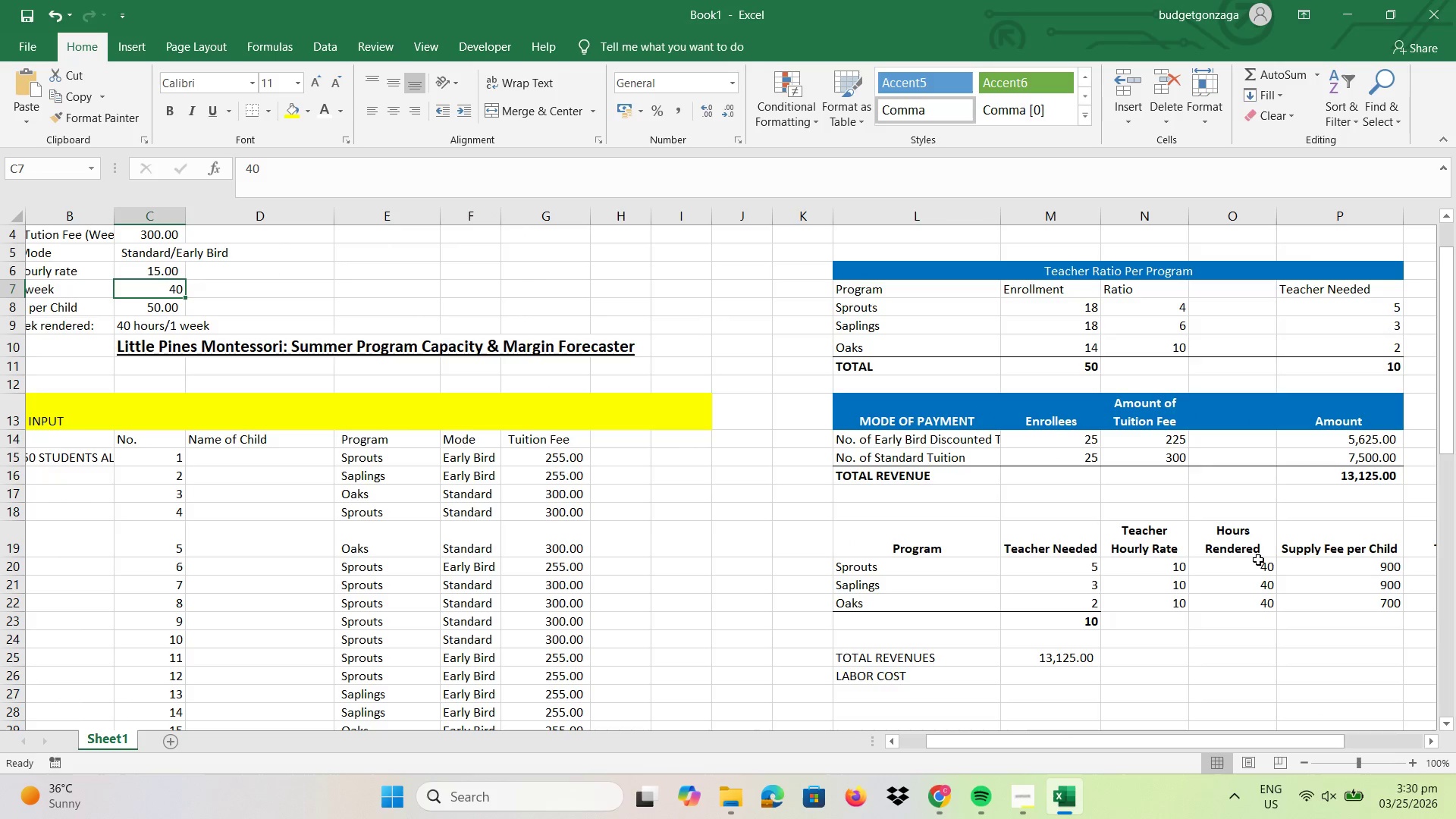 
left_click([1176, 569])
 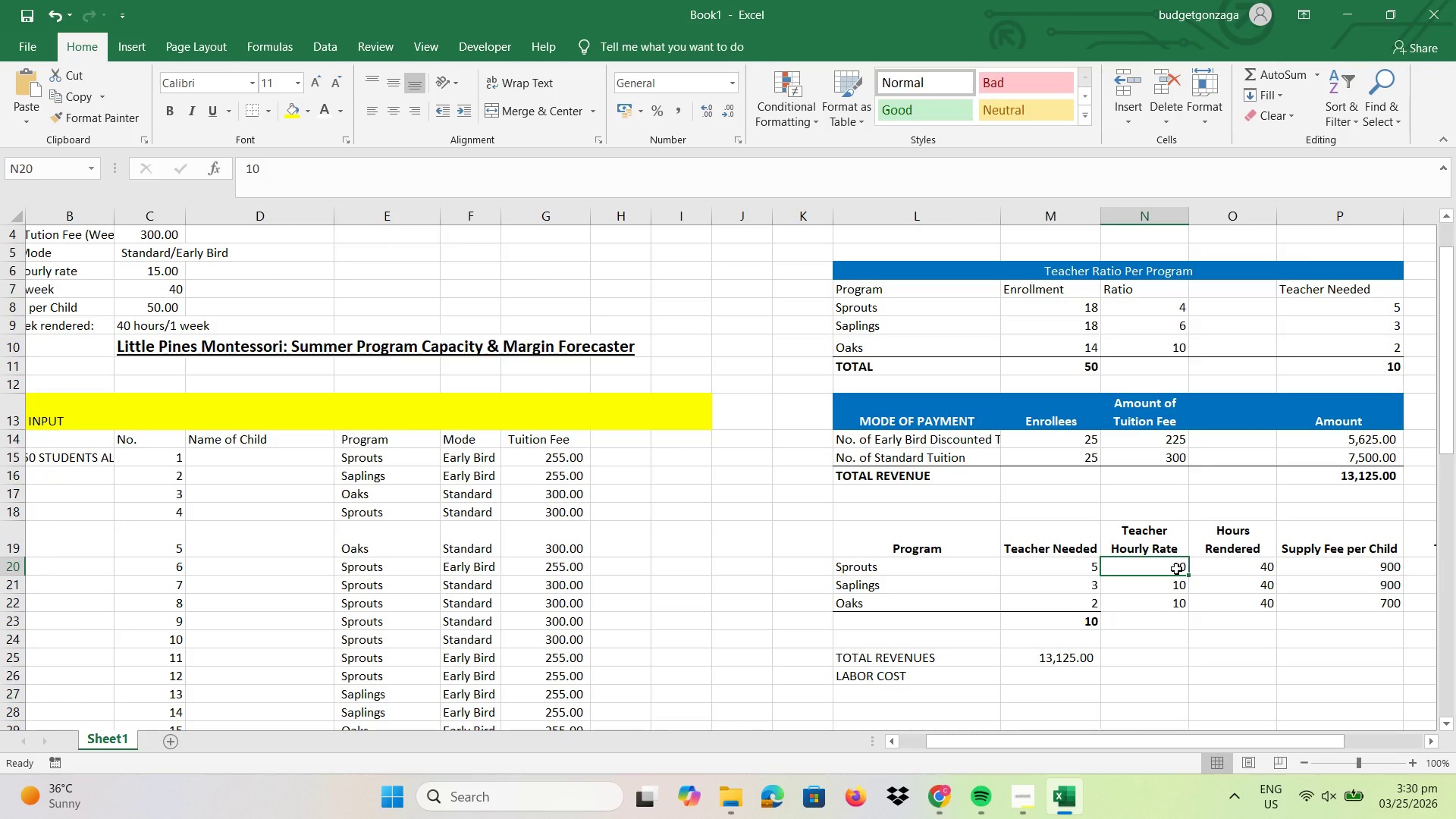 
key(Equal)
 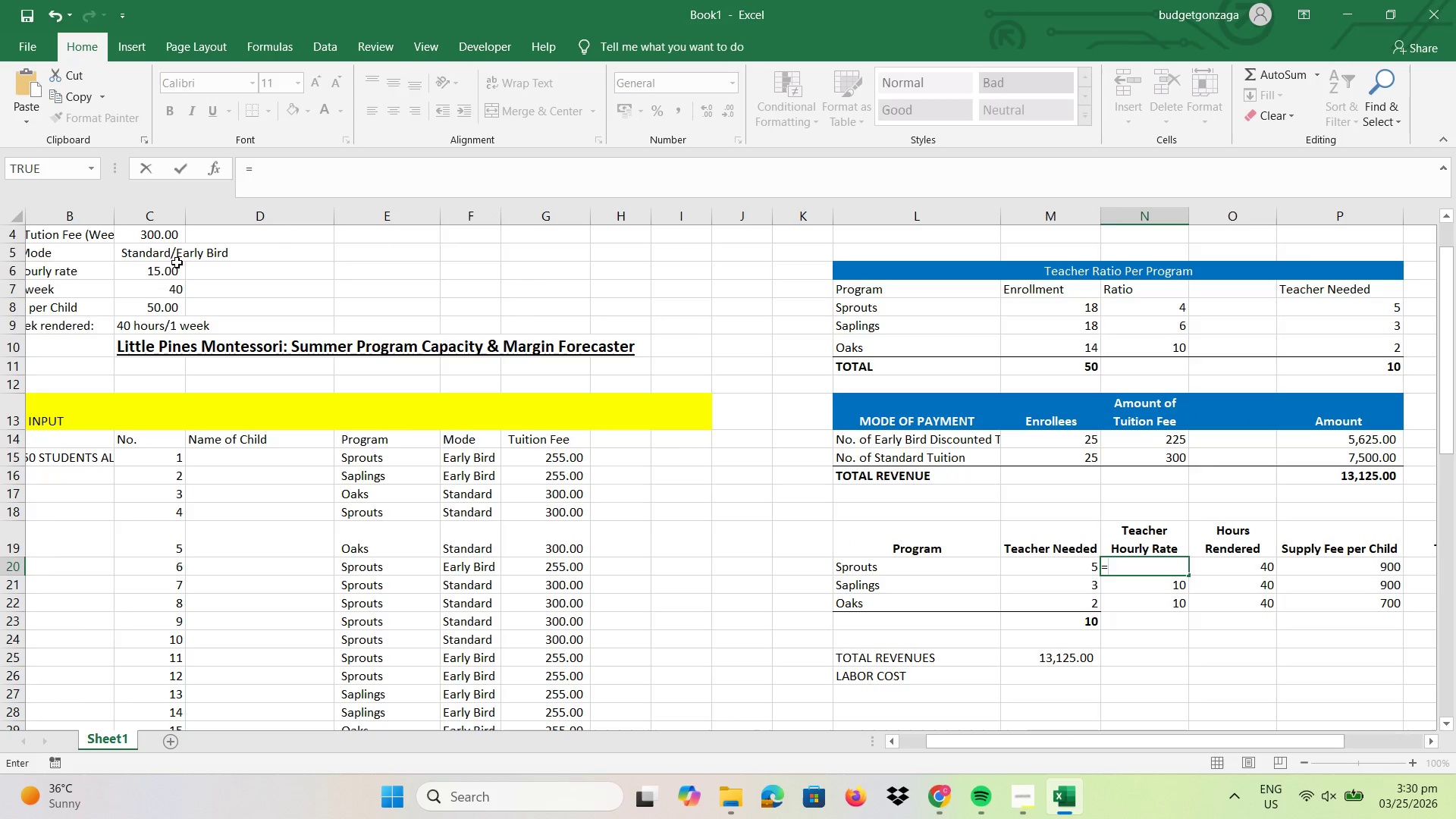 
left_click([174, 267])
 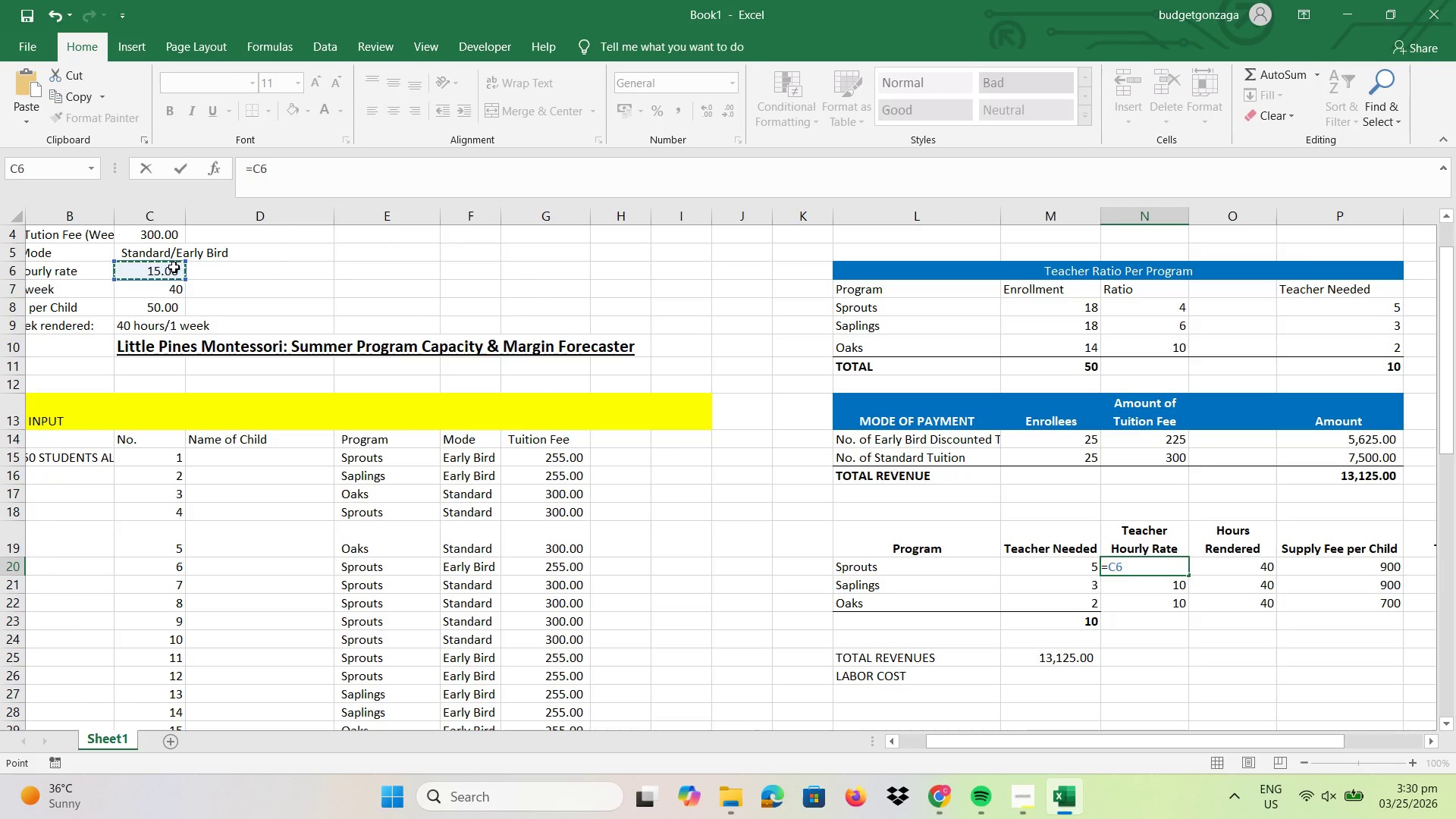 
key(Enter)
 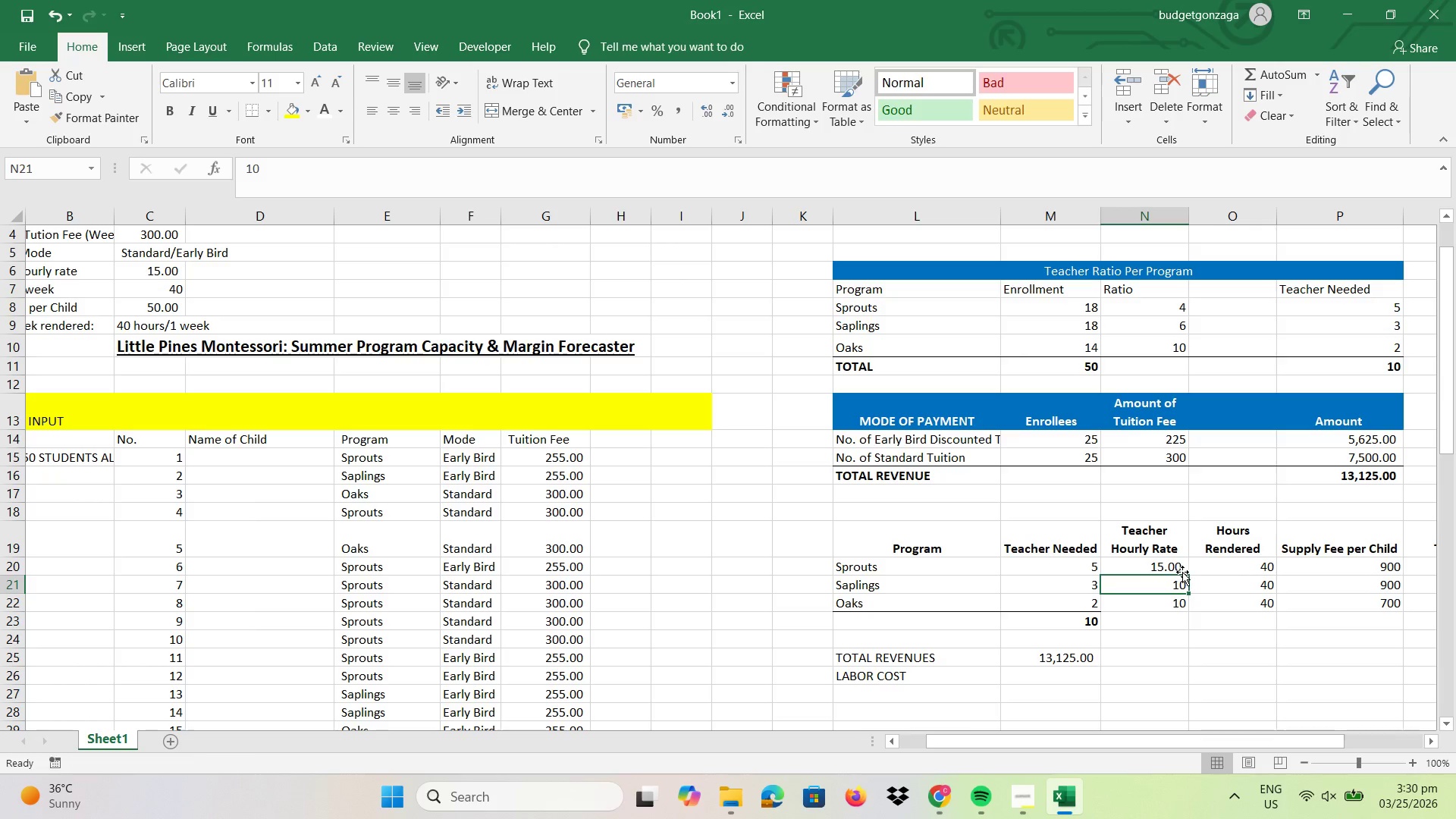 
double_click([1180, 569])
 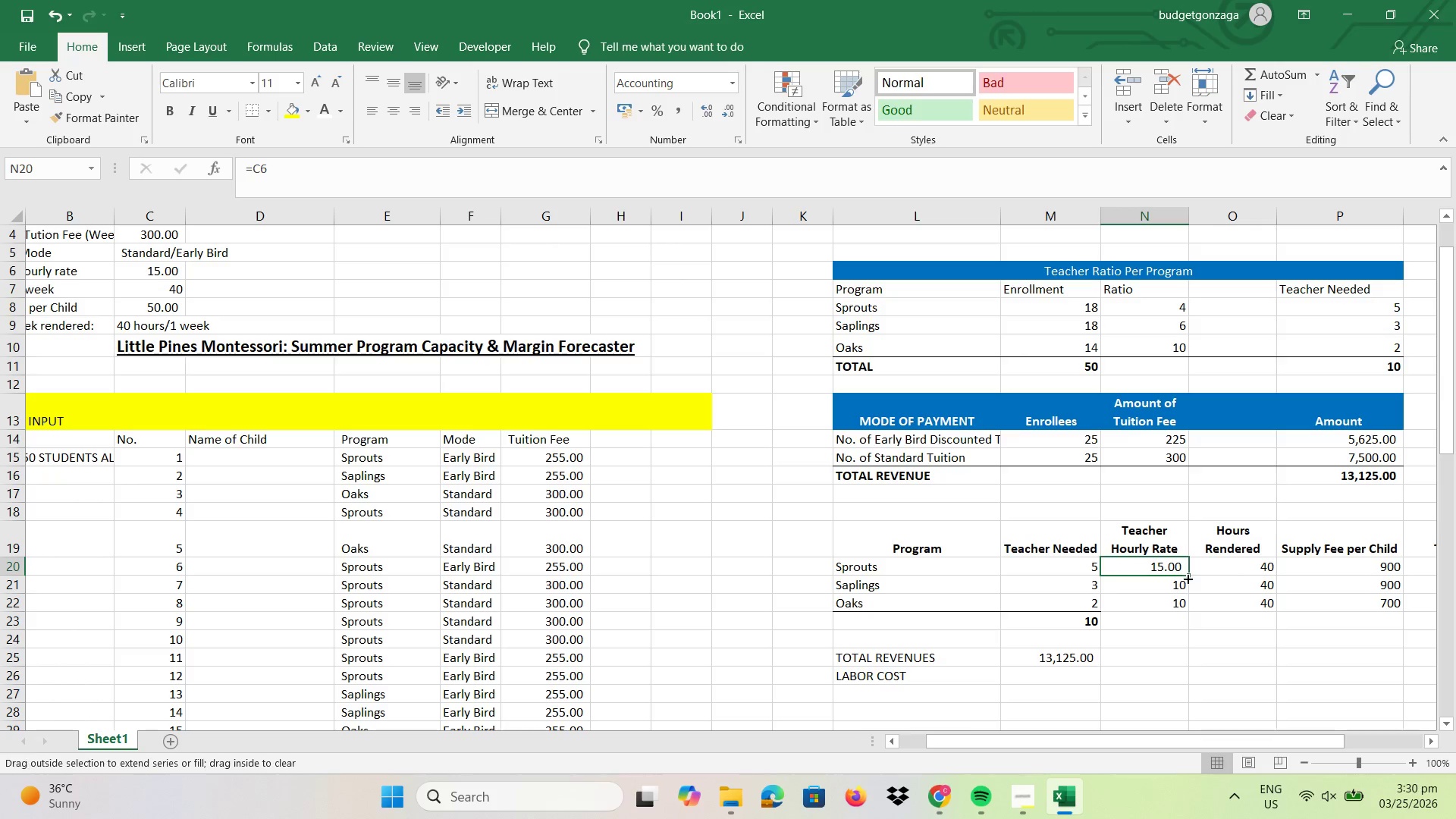 
left_click_drag(start_coordinate=[1187, 576], to_coordinate=[1186, 608])
 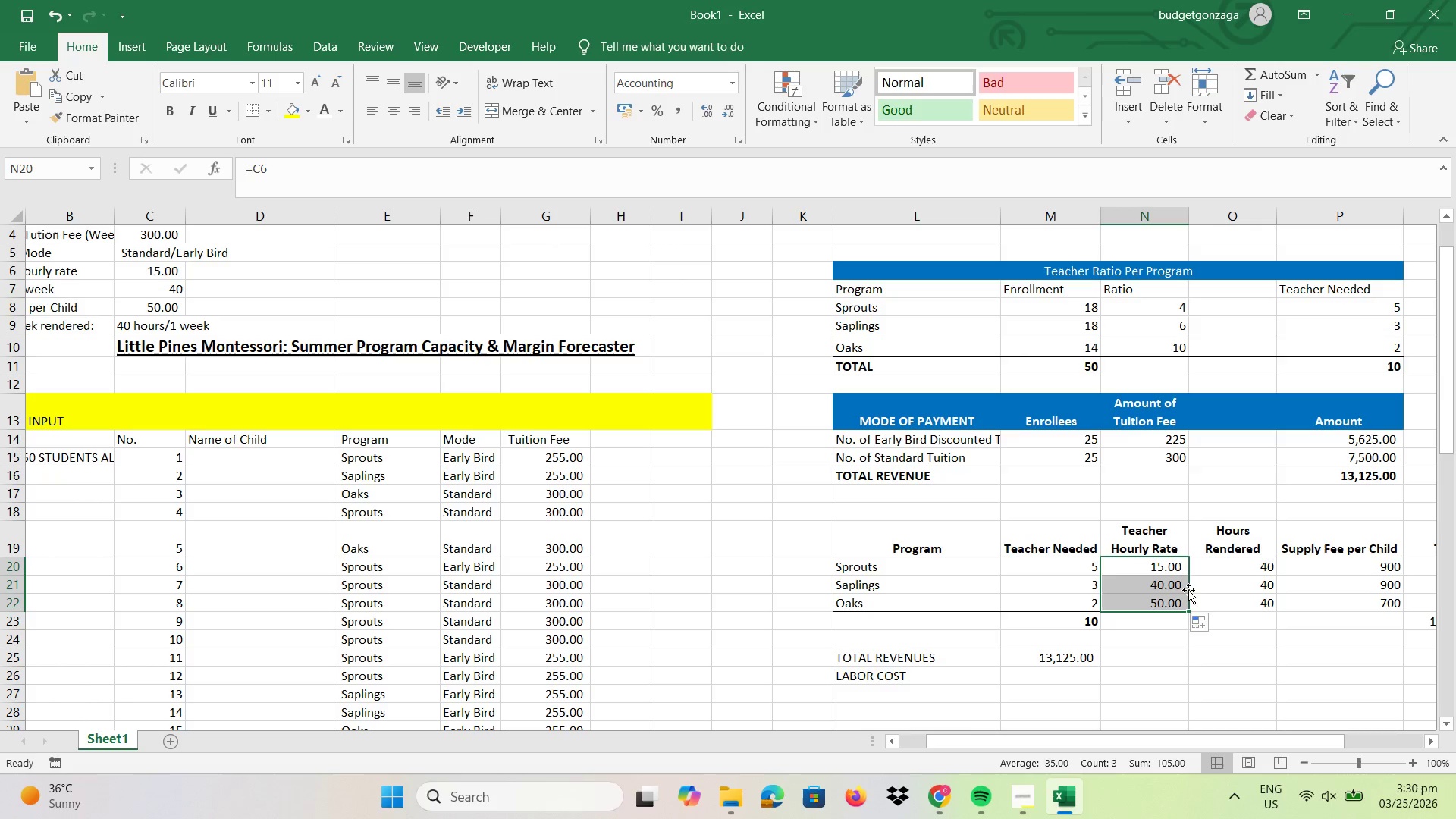 
left_click([1180, 588])
 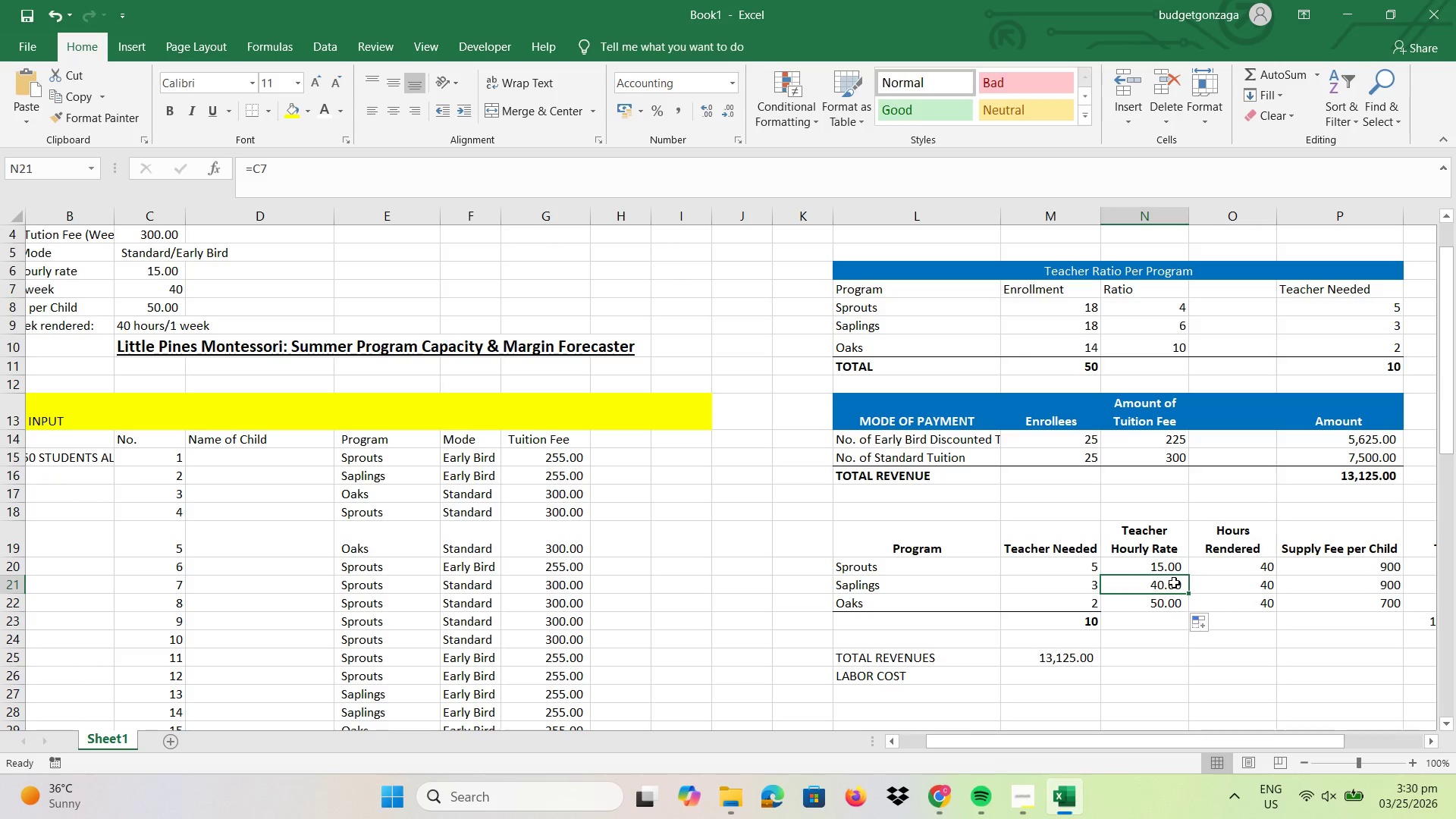 
key(Numpad1)
 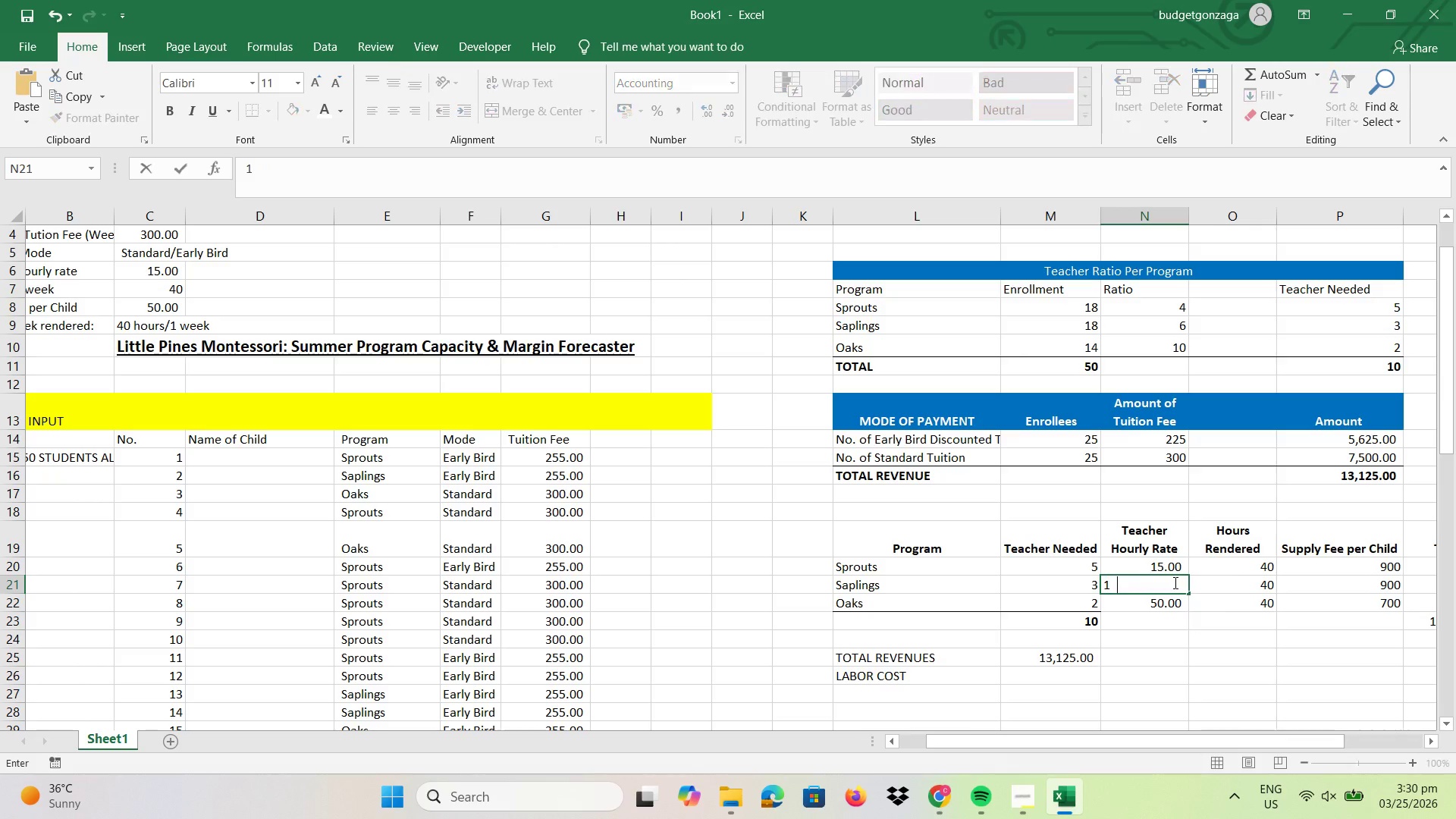 
key(Numpad5)
 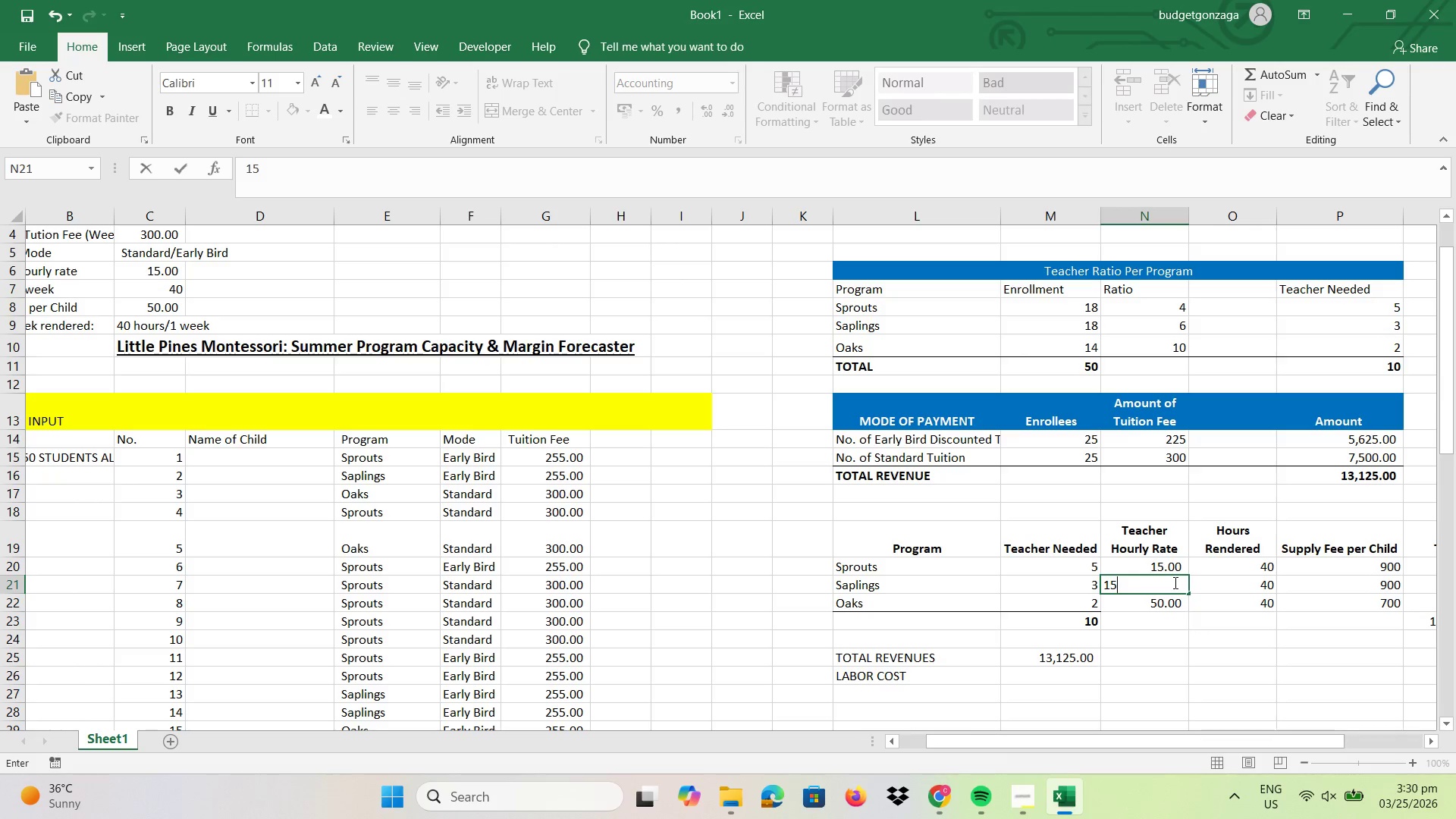 
key(NumpadEnter)
 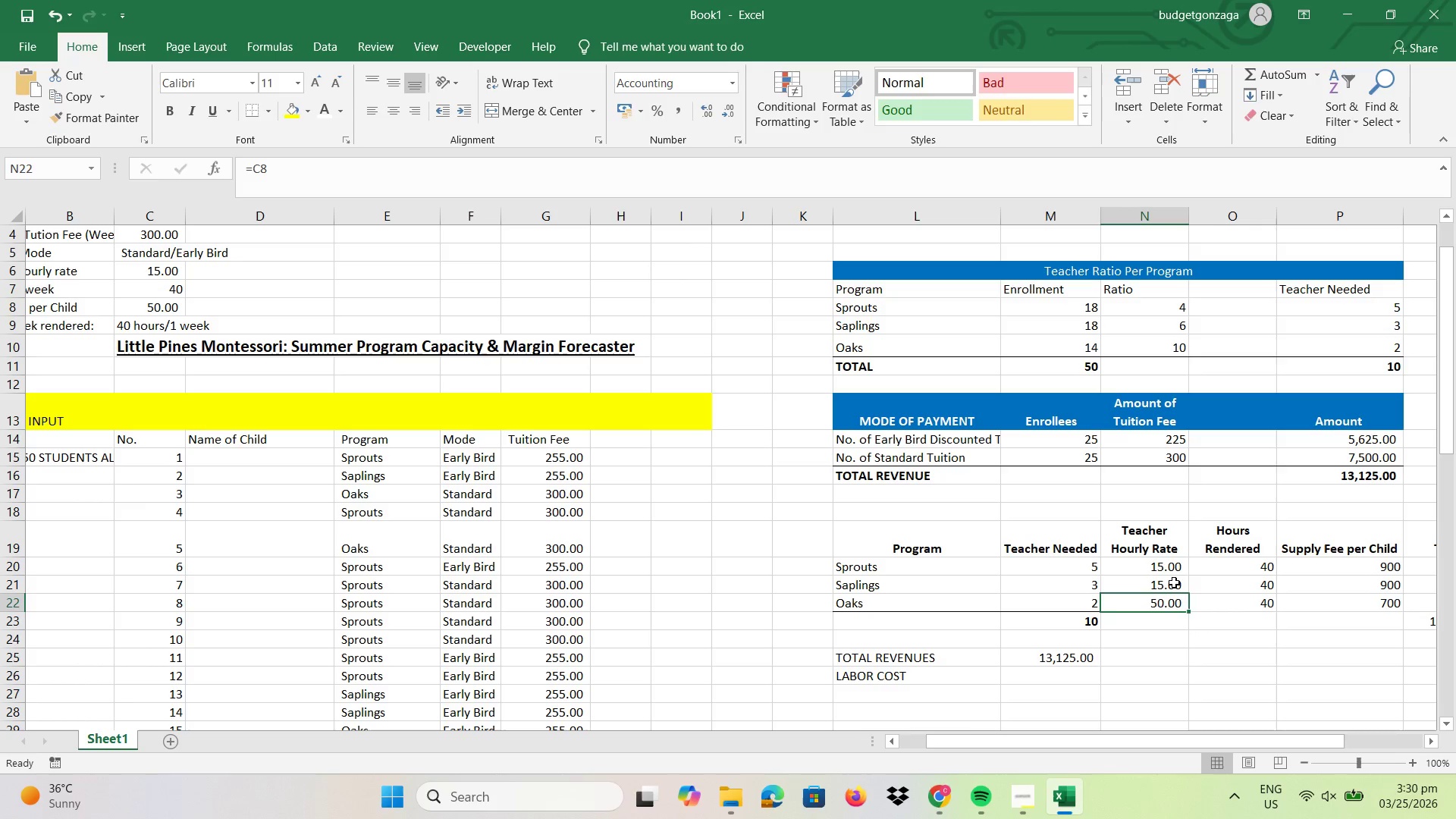 
key(Numpad1)
 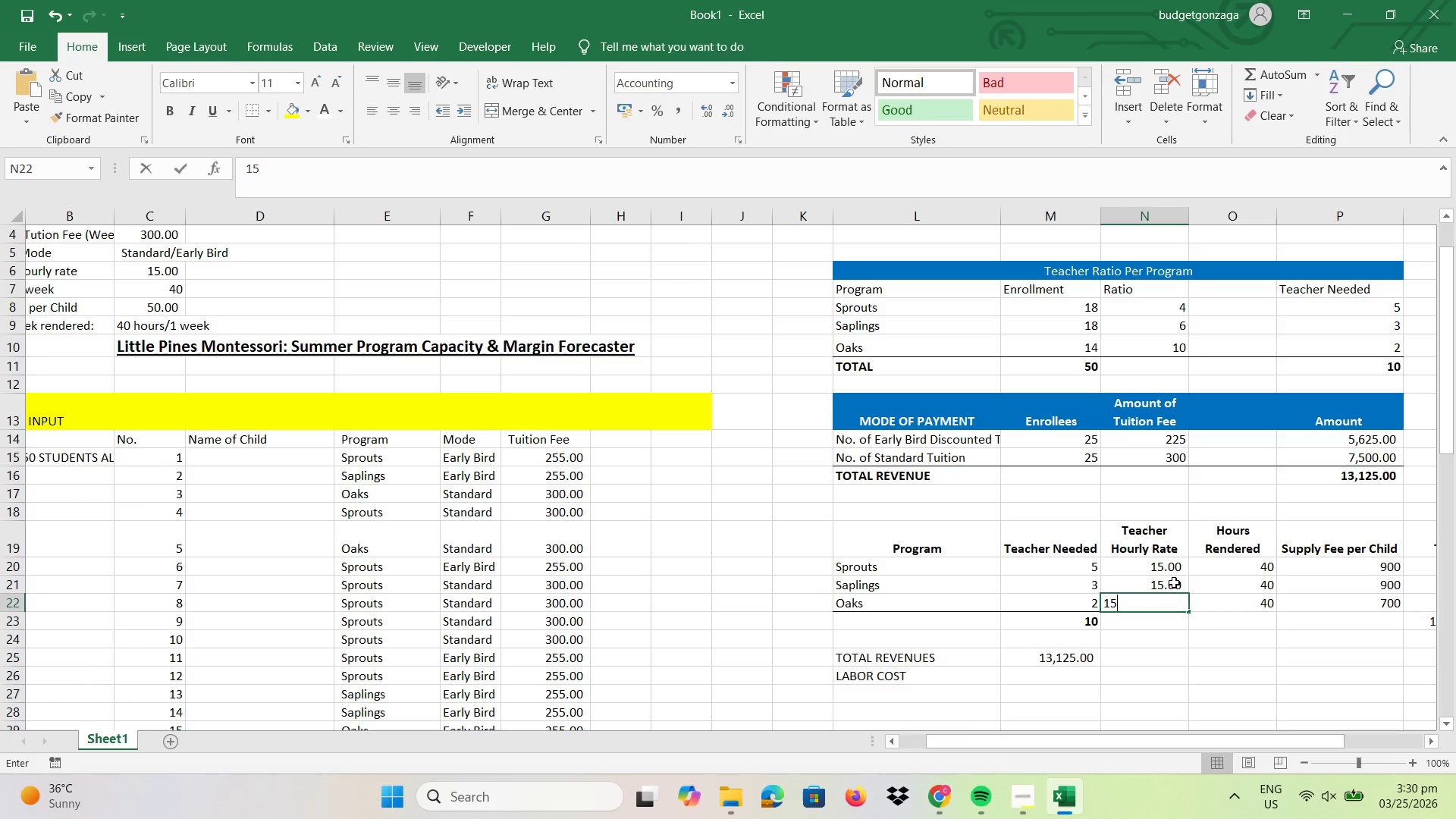 
key(Numpad5)
 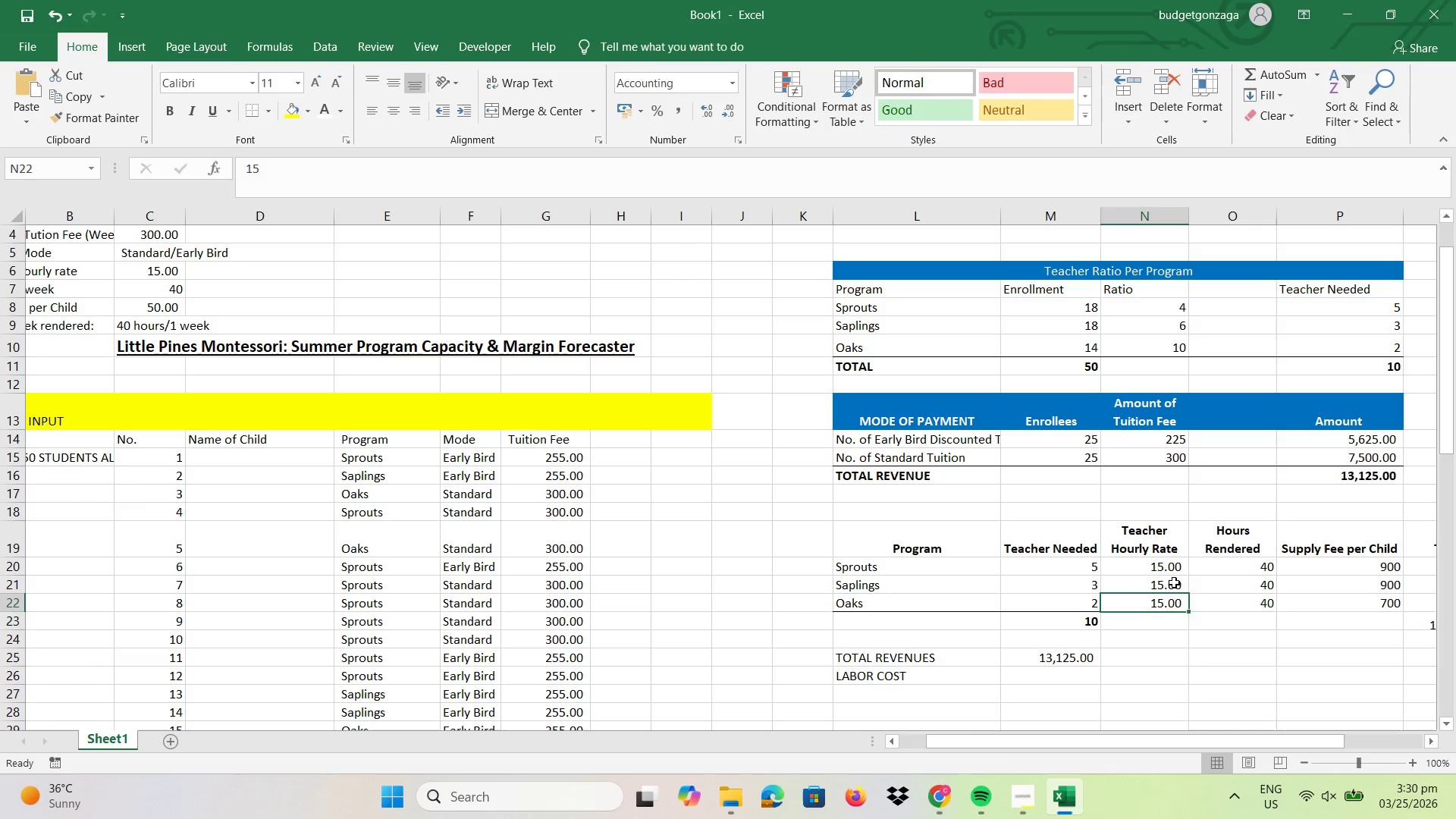 
key(NumpadEnter)
 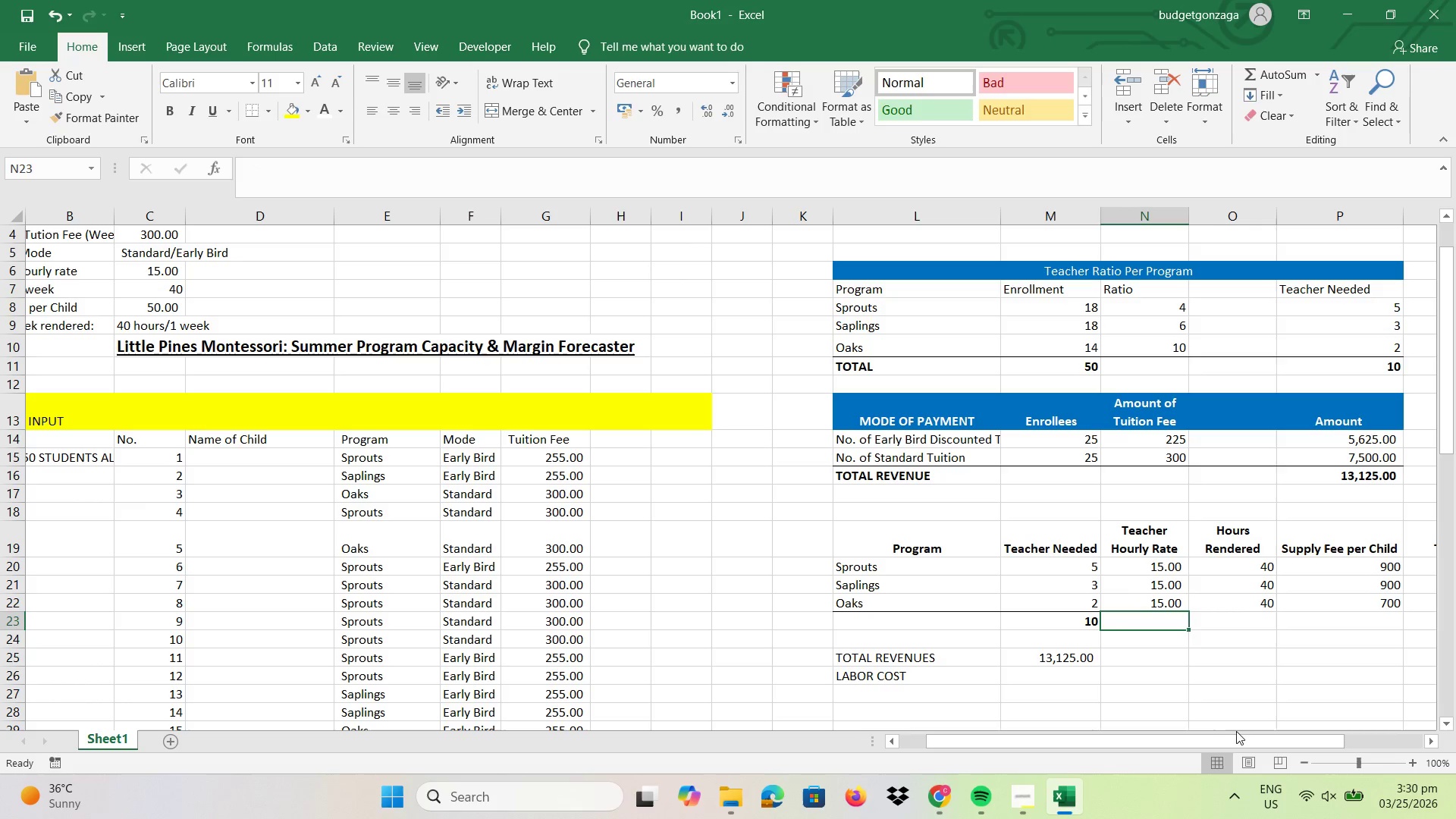 
left_click_drag(start_coordinate=[1236, 736], to_coordinate=[1291, 727])
 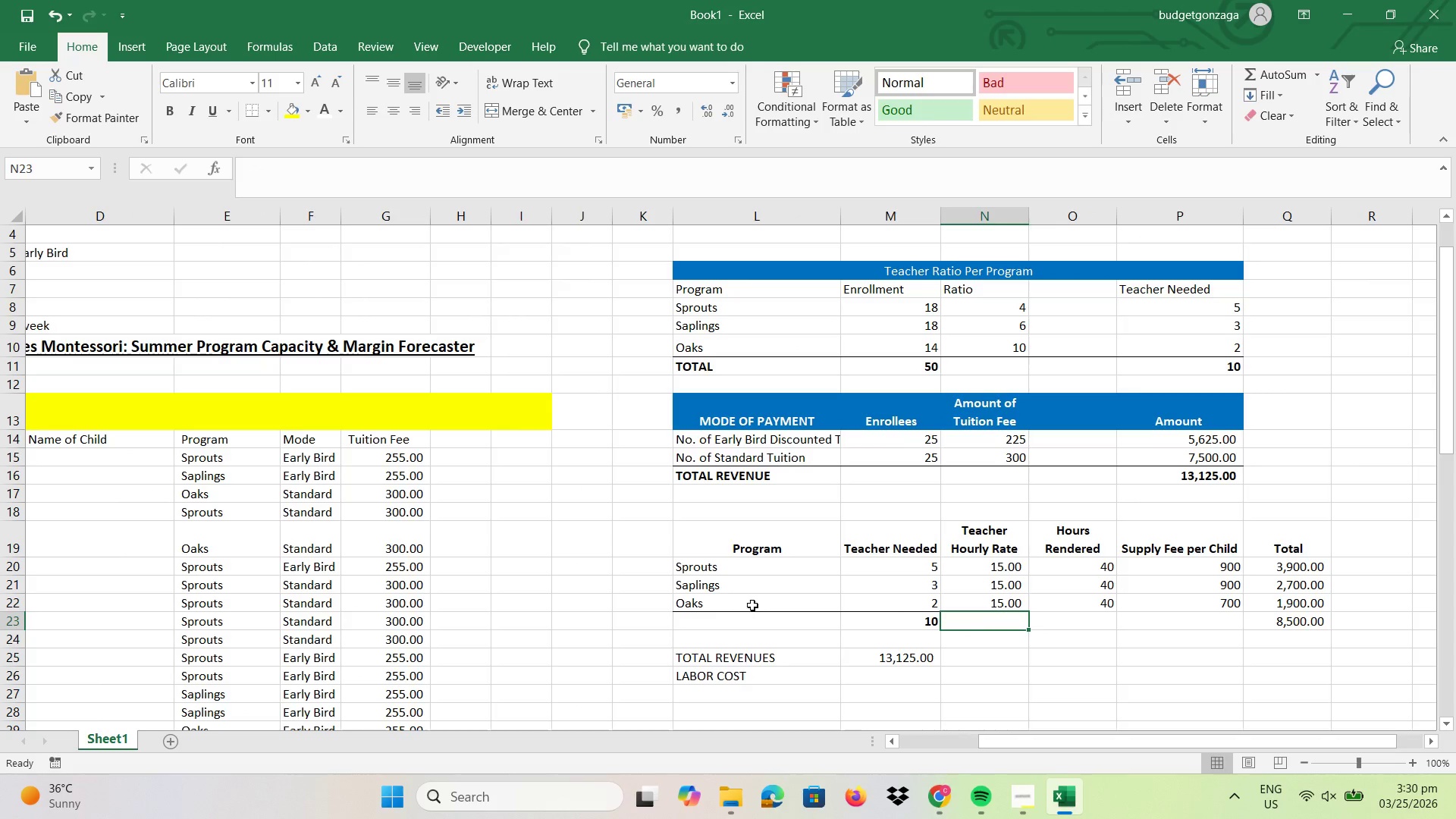 
left_click_drag(start_coordinate=[751, 604], to_coordinate=[1295, 602])
 